 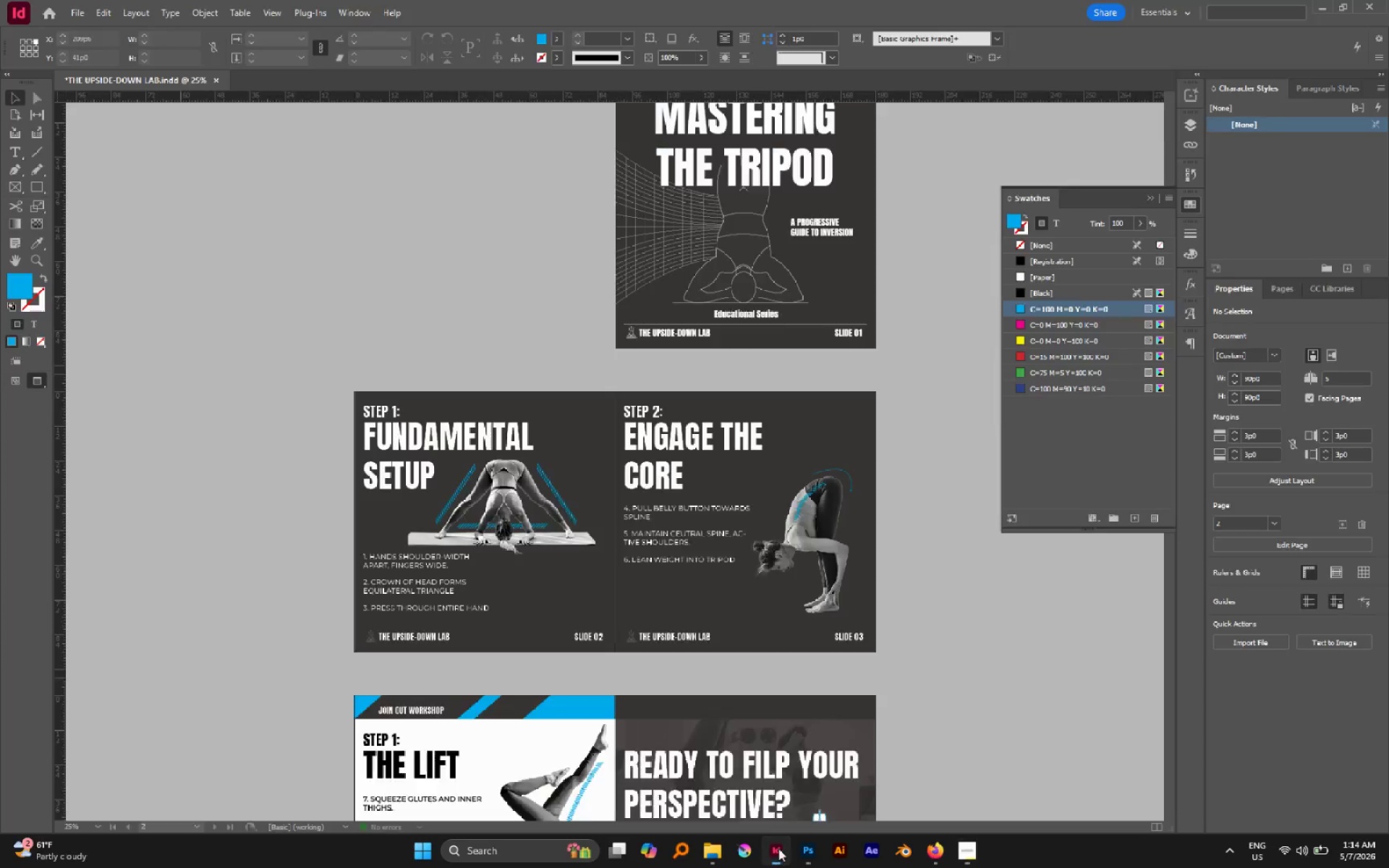 
scroll: coordinate [739, 418], scroll_direction: down, amount: 1.0
 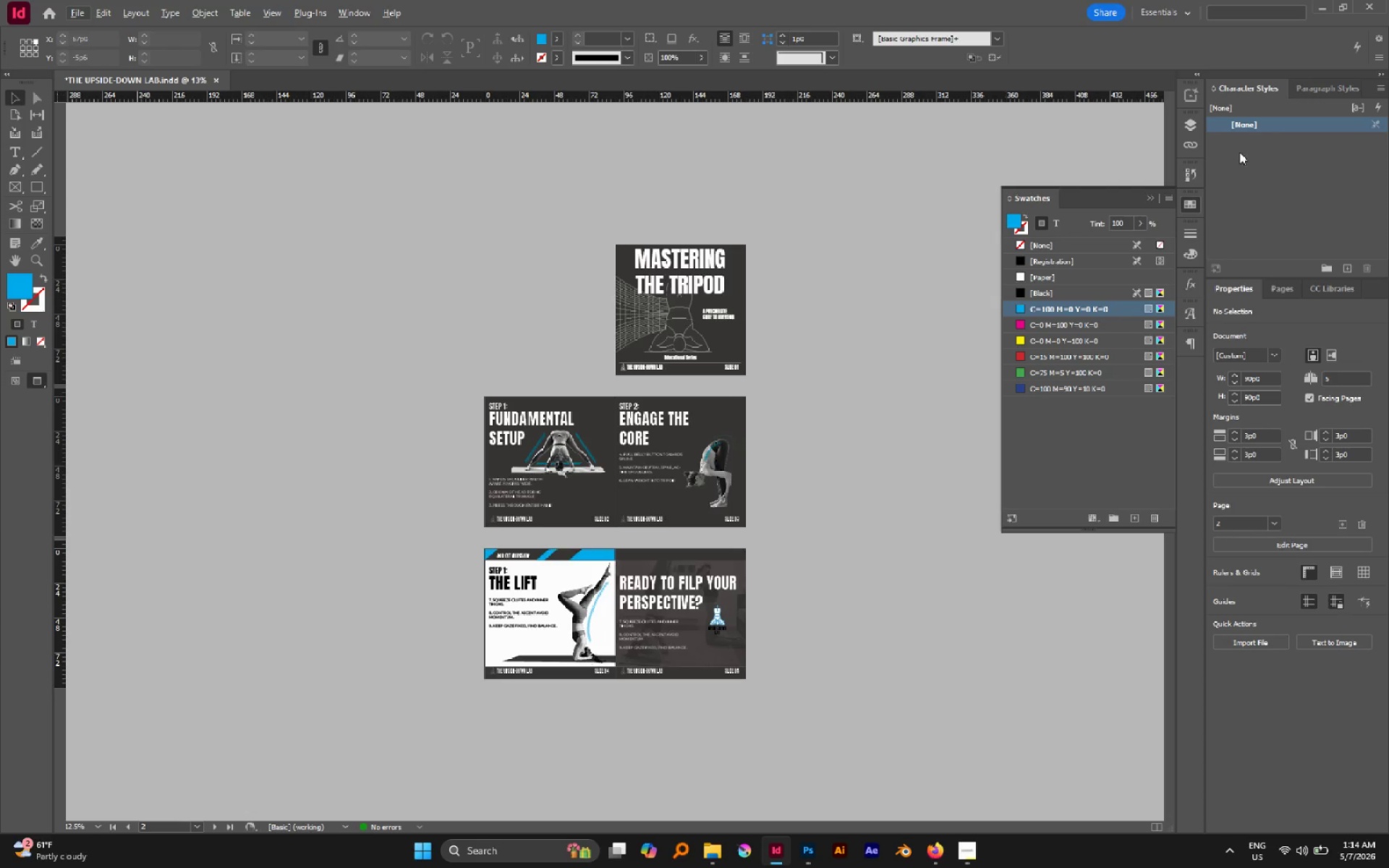 
left_click([1193, 129])
 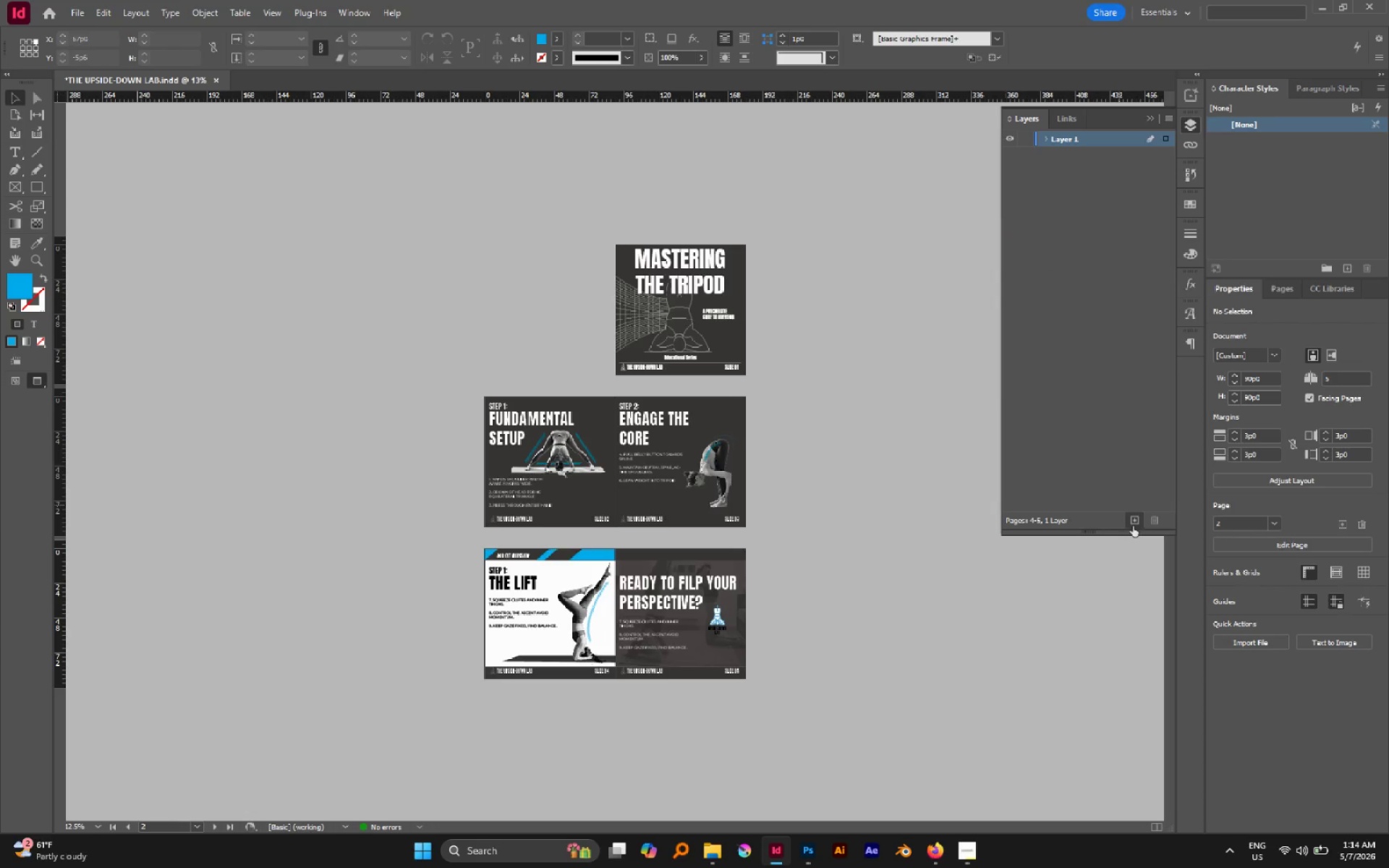 
left_click([1134, 522])
 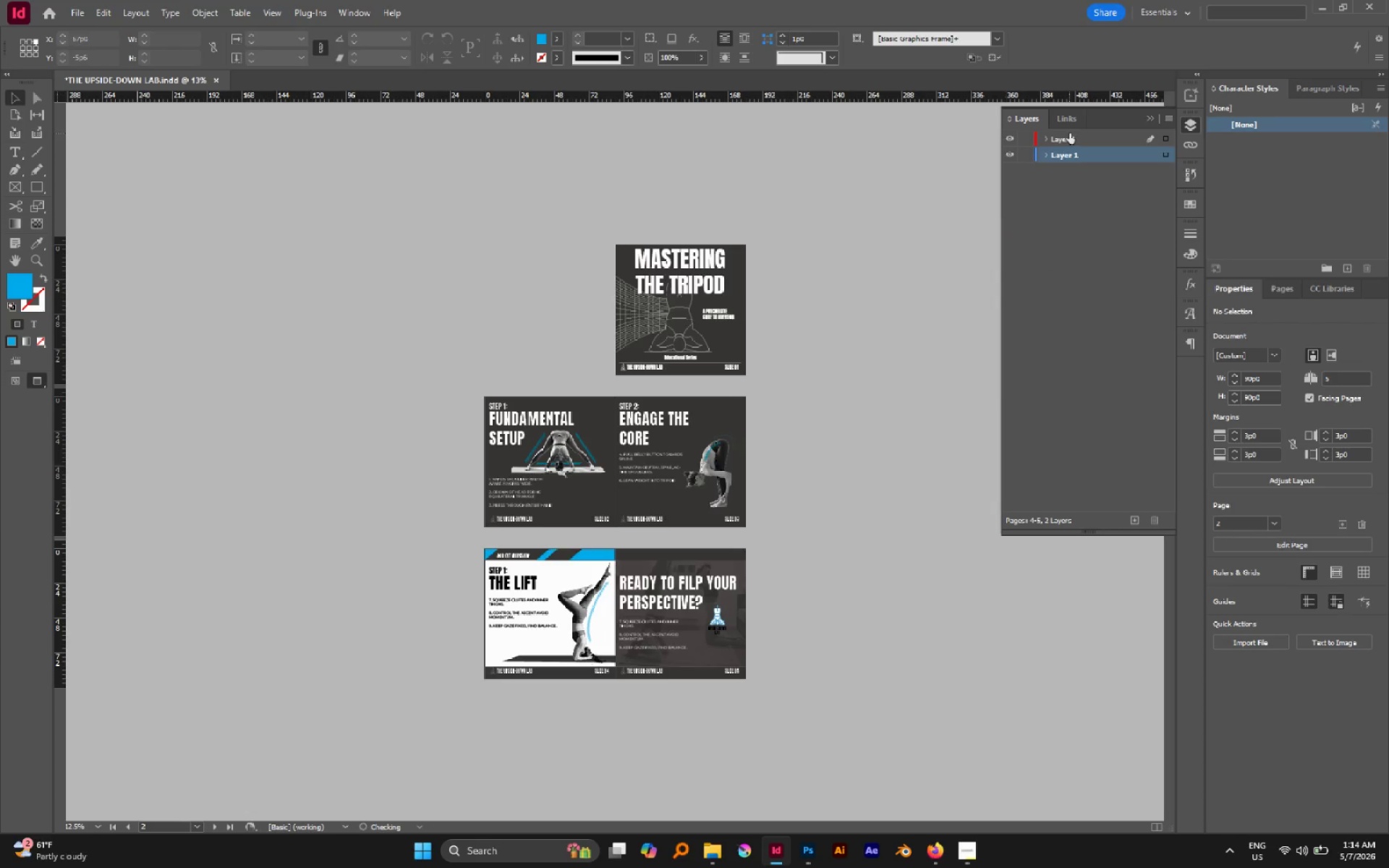 
double_click([1069, 133])
 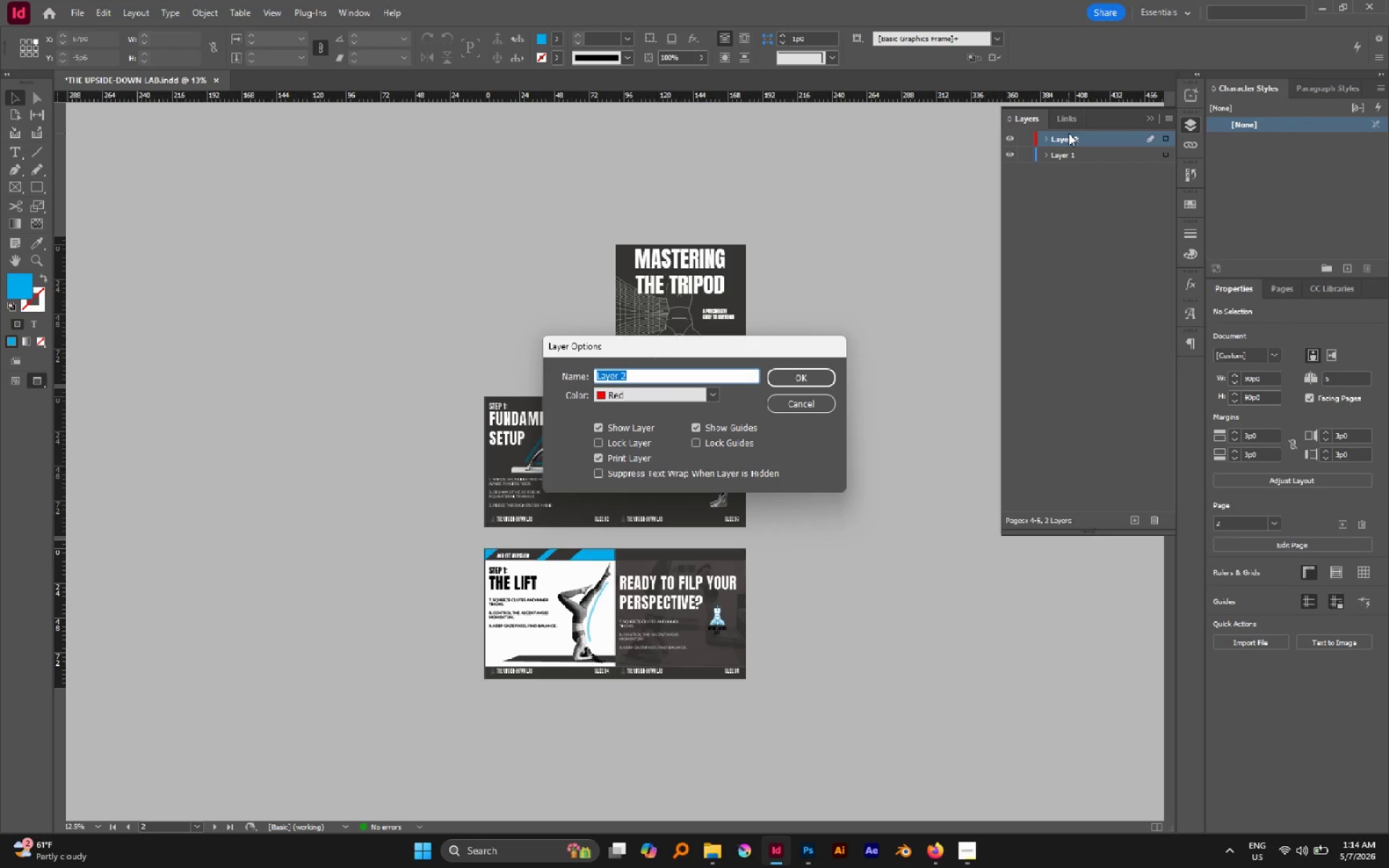 
type(images)
 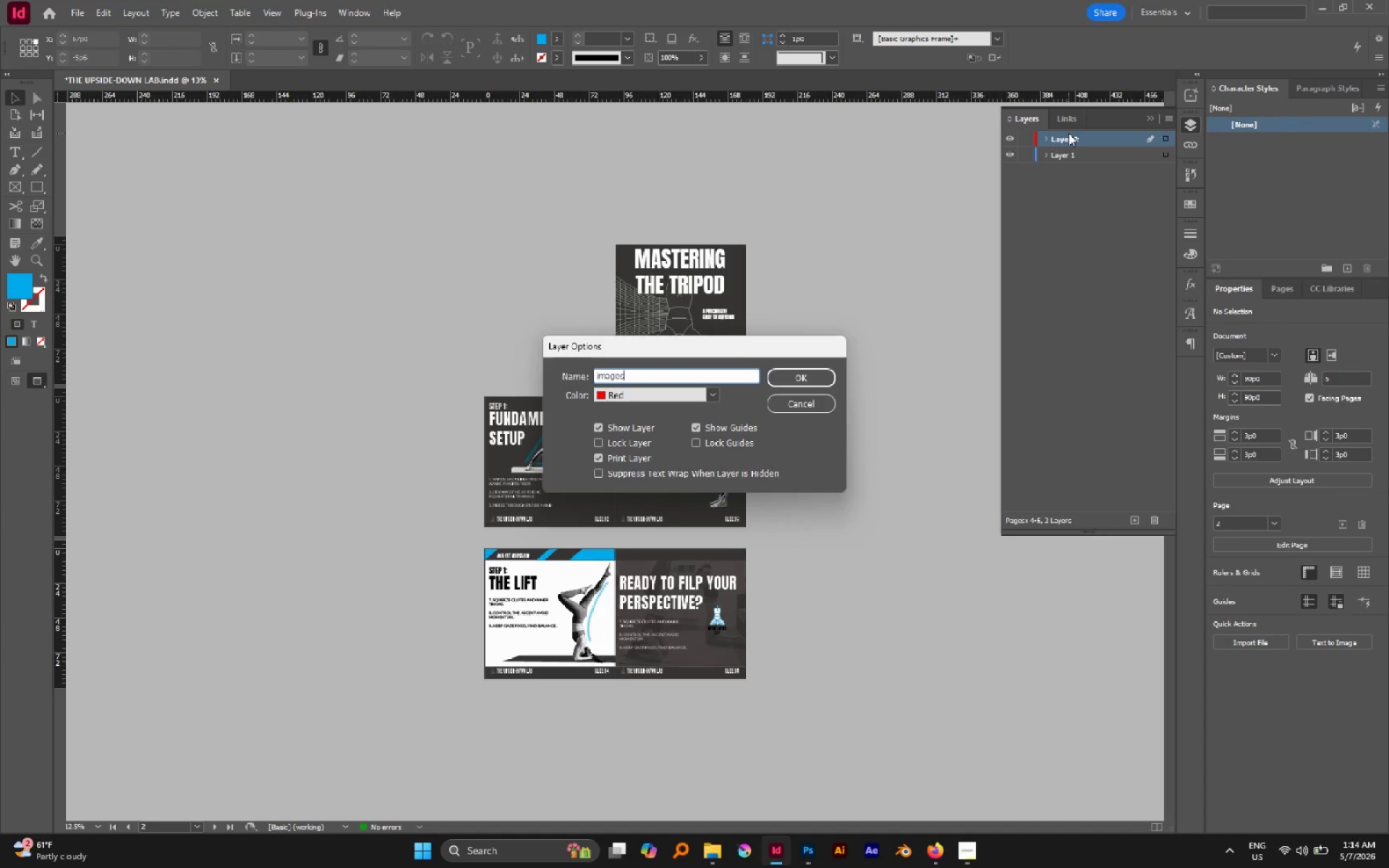 
key(Enter)
 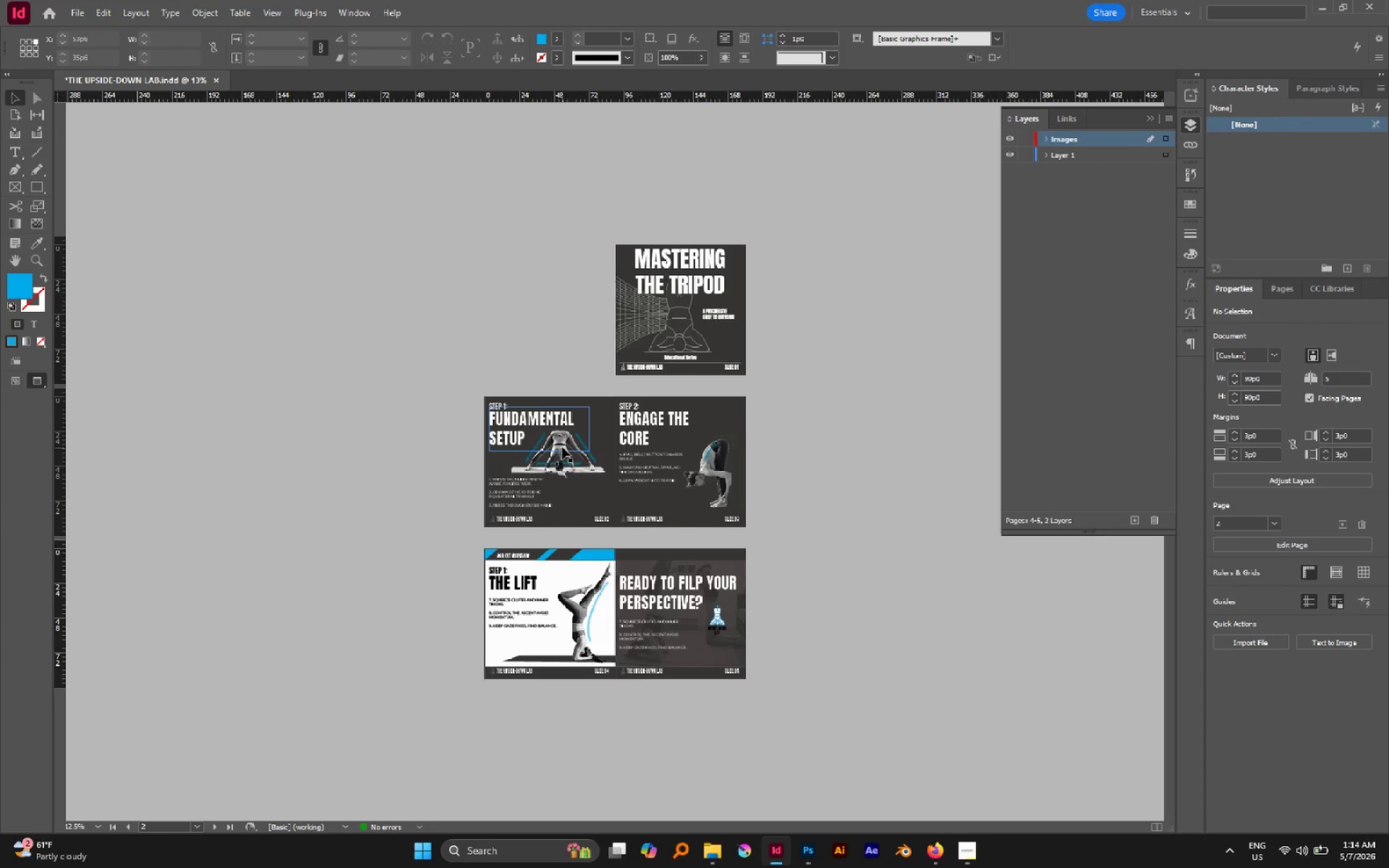 
left_click([817, 534])
 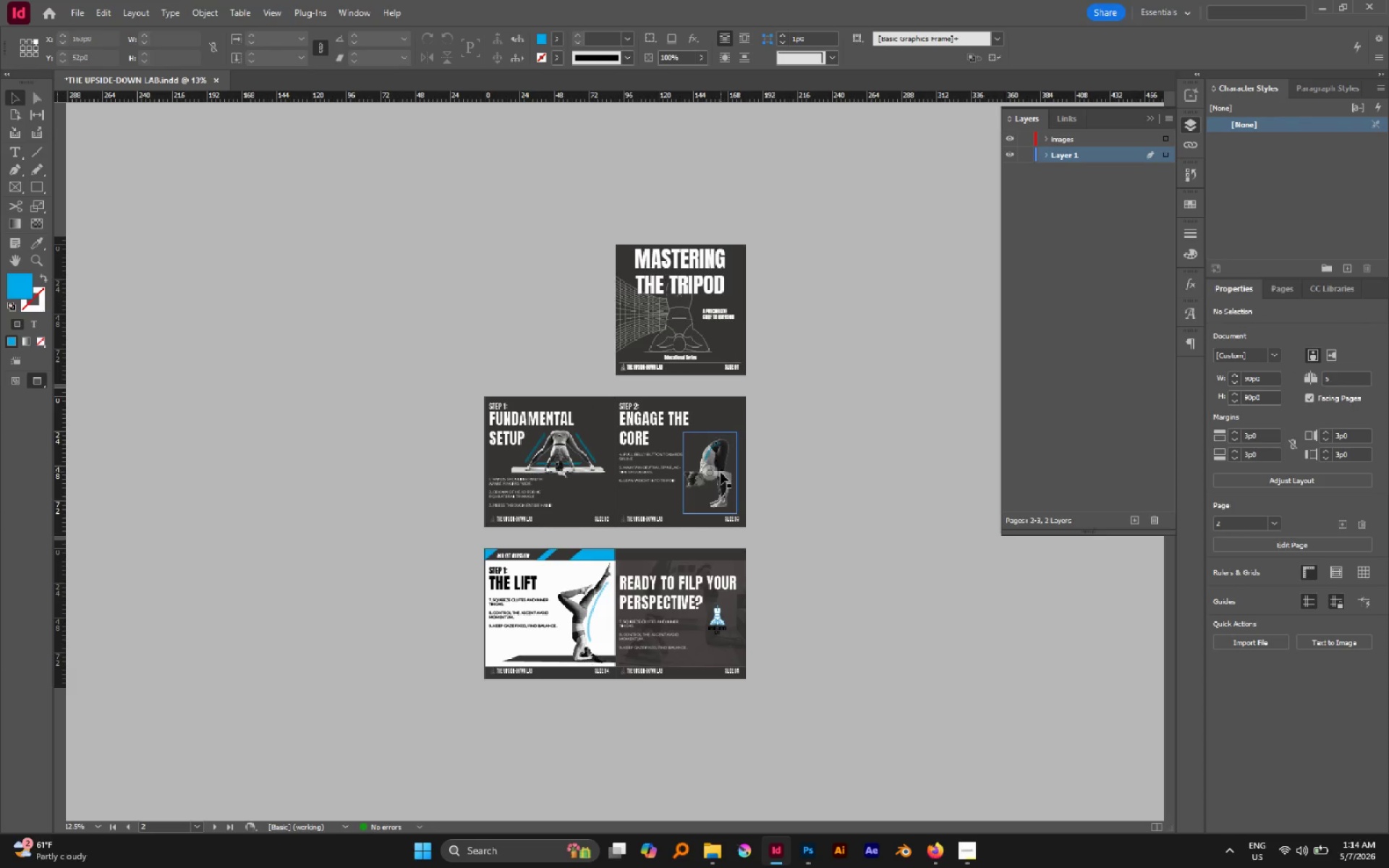 
left_click([723, 477])
 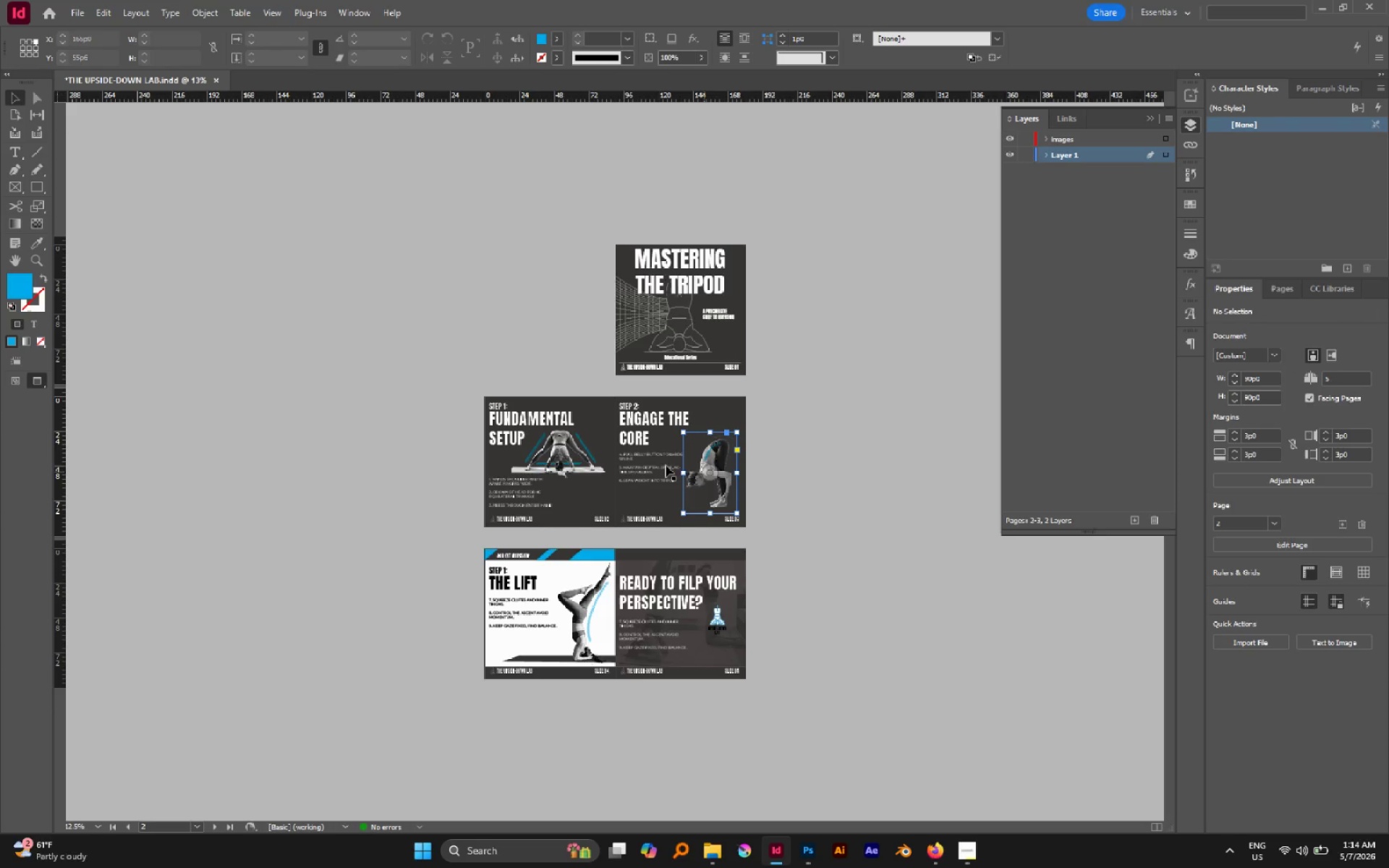 
hold_key(key=ShiftLeft, duration=1.89)
left_click([562, 454])
 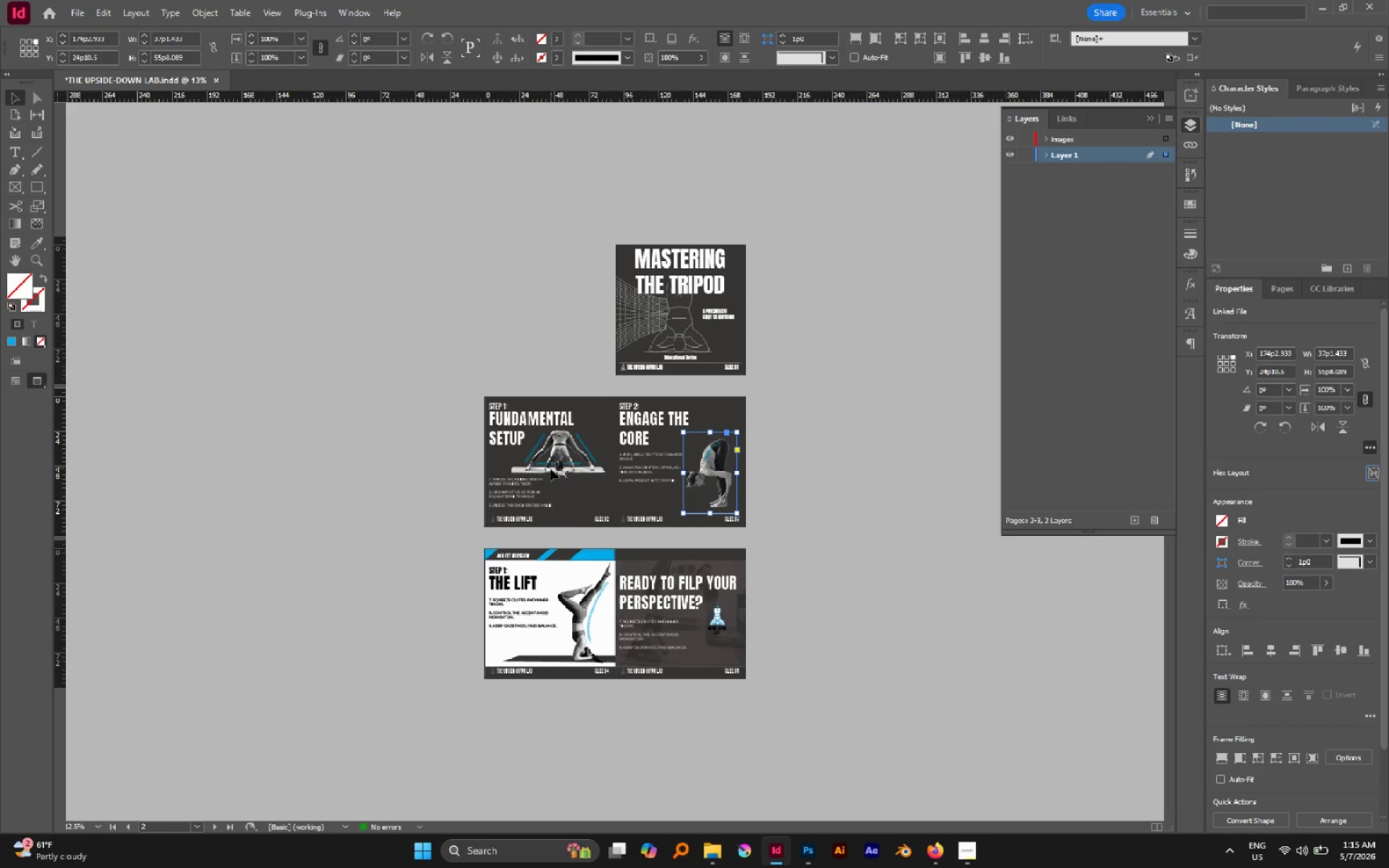 
key(Alt+AltLeft)
 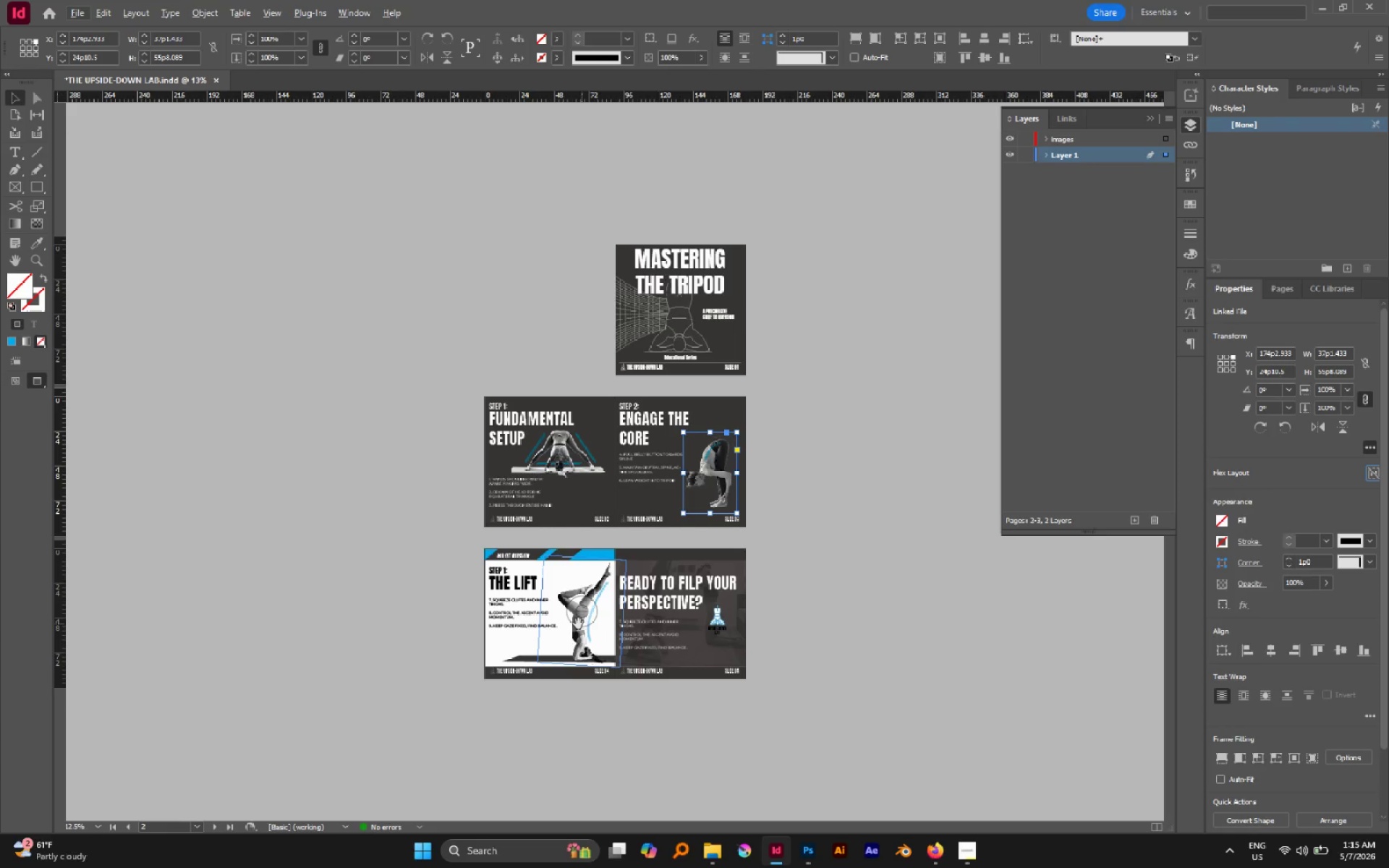 
hold_key(key=ShiftLeft, duration=0.98)
left_click([576, 641])
 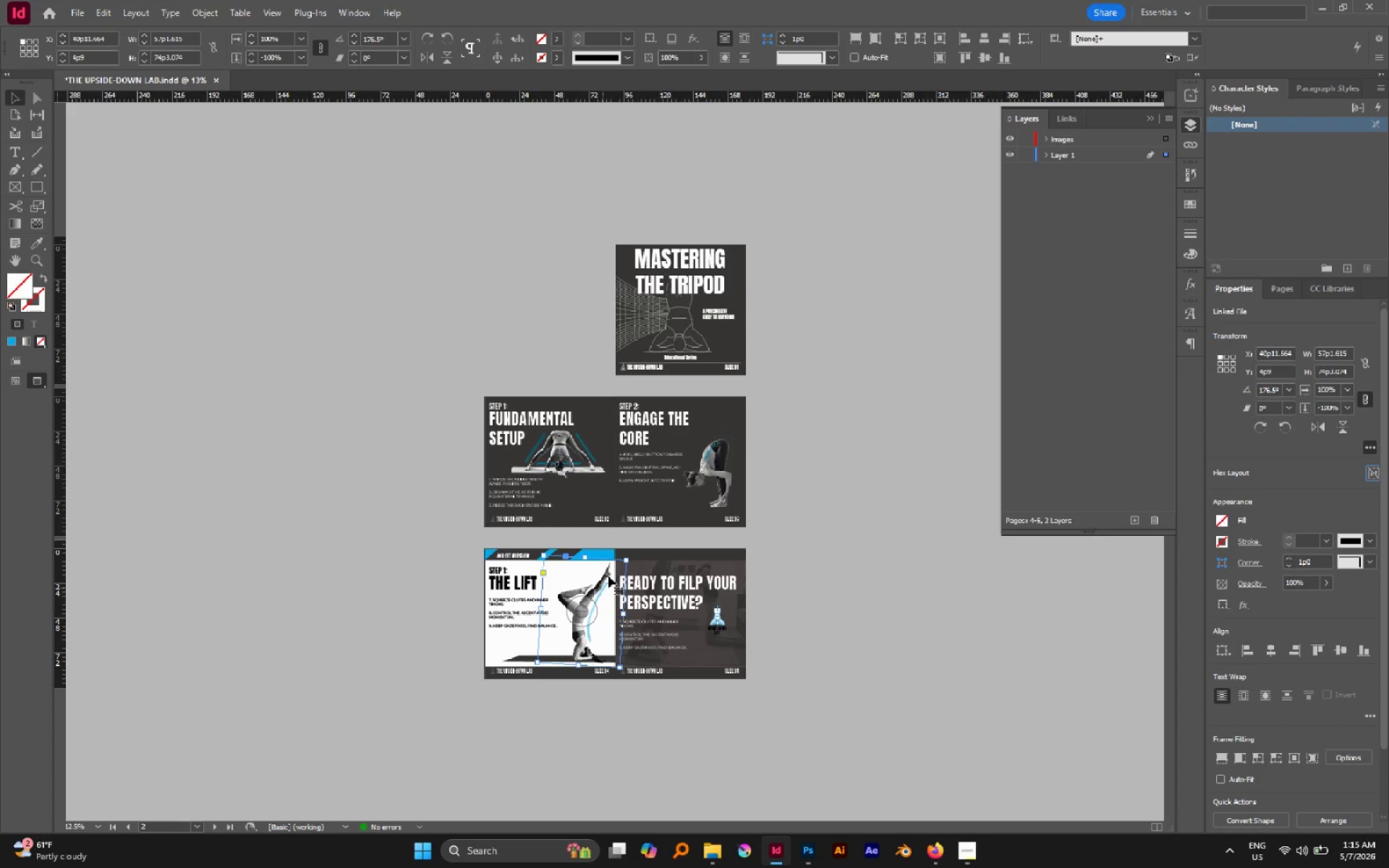 
hold_key(key=AltLeft, duration=0.5)
scroll: coordinate [613, 551], scroll_direction: up, amount: 2.0
 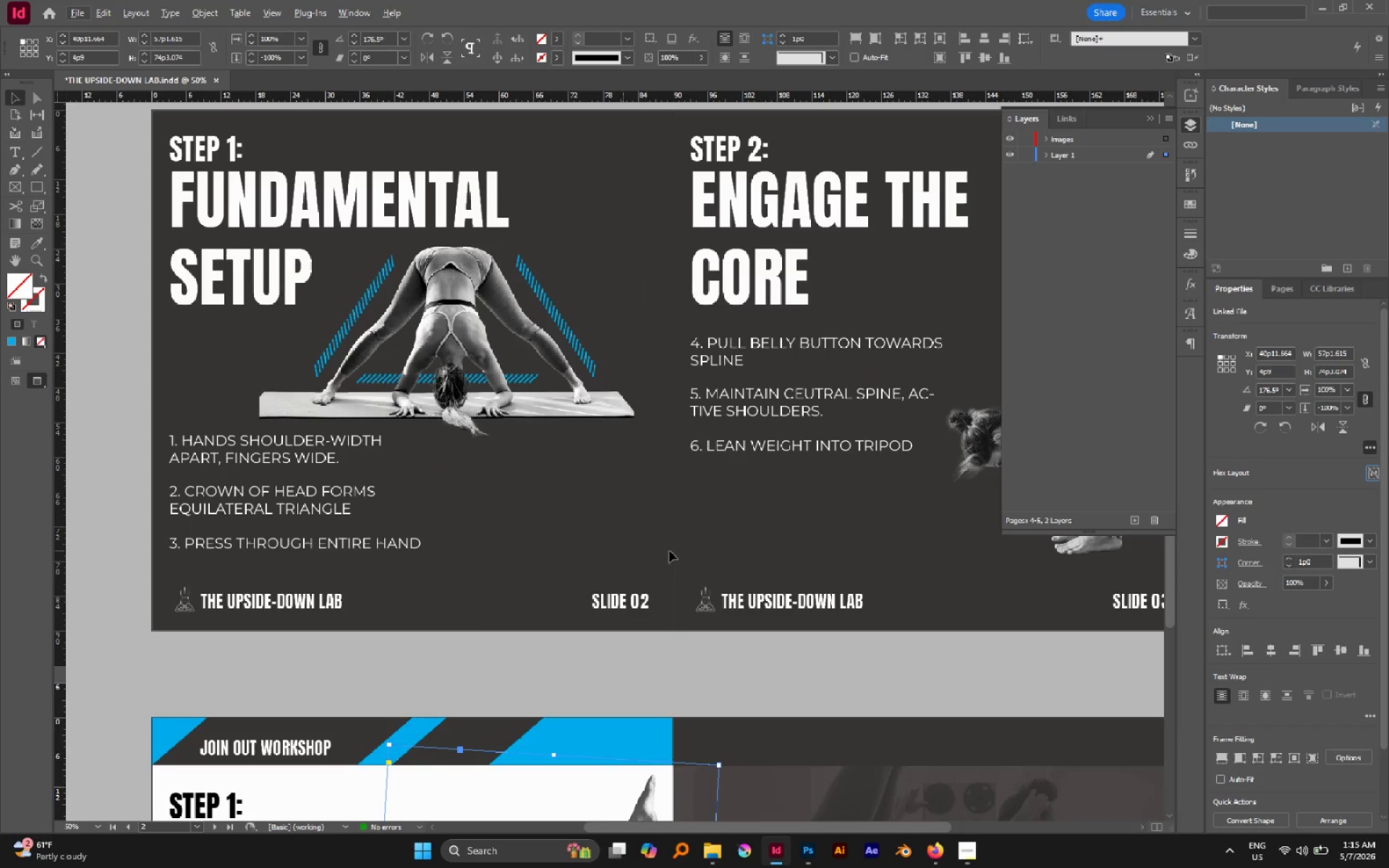 
hold_key(key=ShiftLeft, duration=0.83)
left_click([451, 313])
 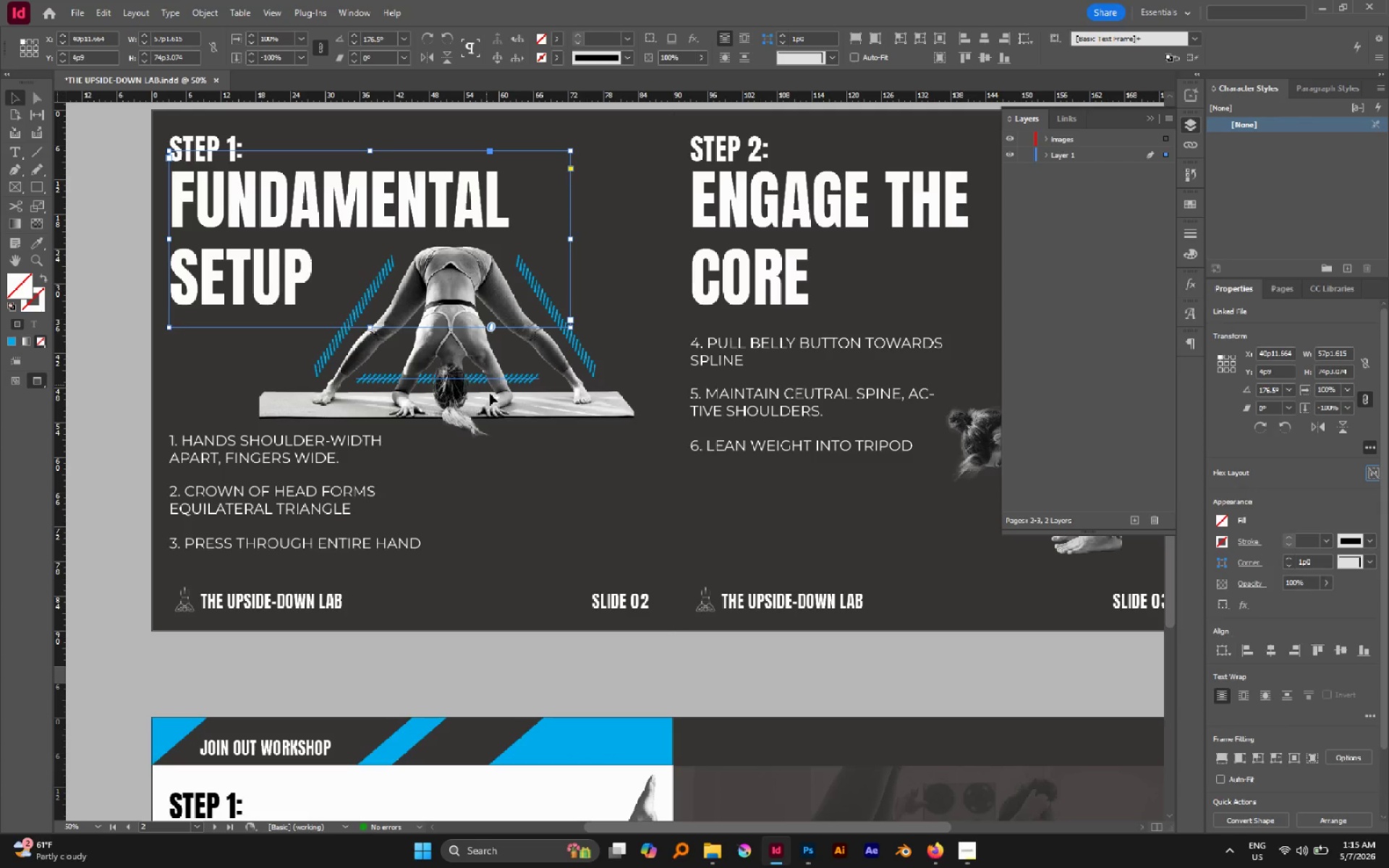 
hold_key(key=AltLeft, duration=0.42)
scroll: coordinate [490, 393], scroll_direction: down, amount: 1.0
 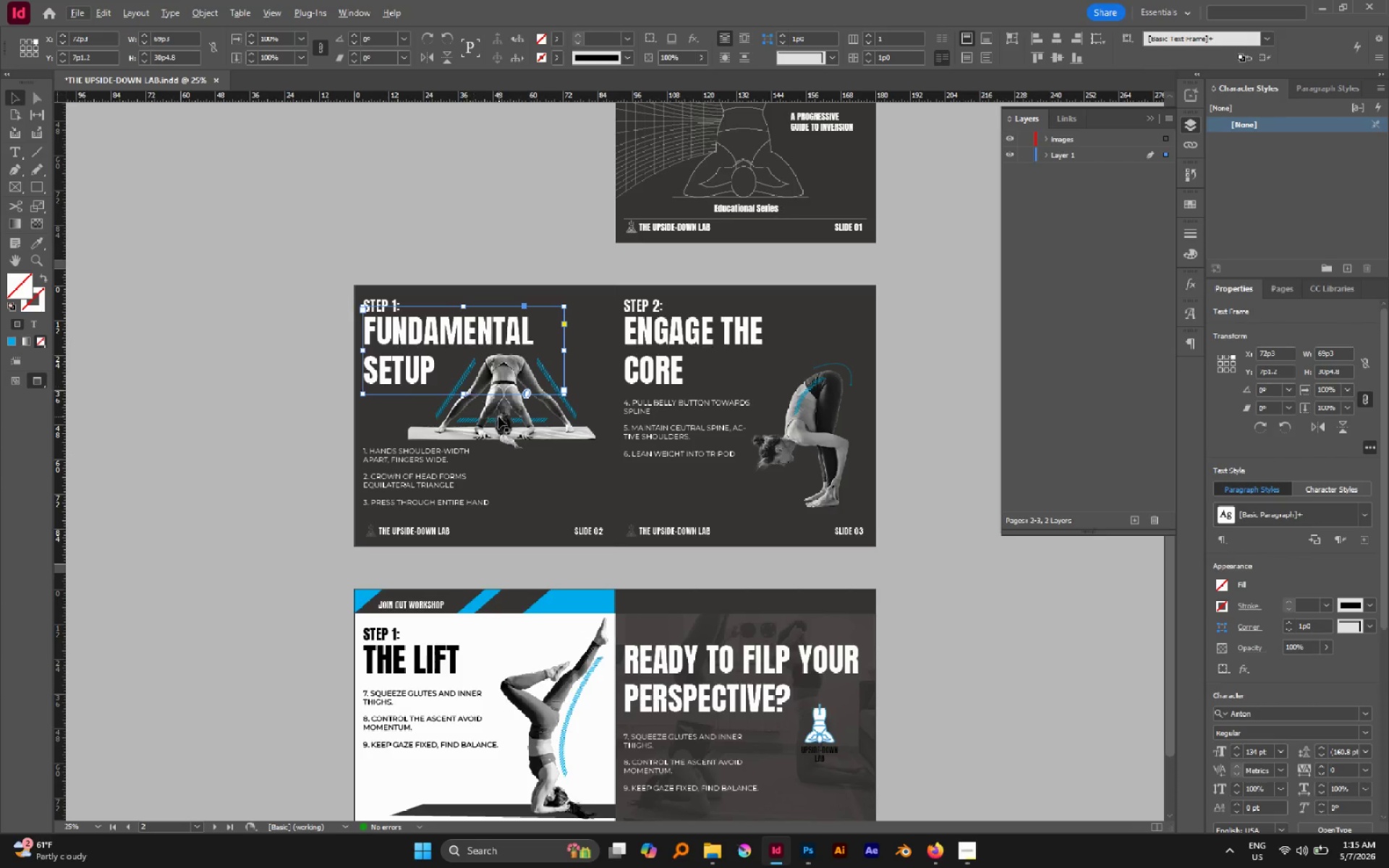 
left_click([498, 417])
 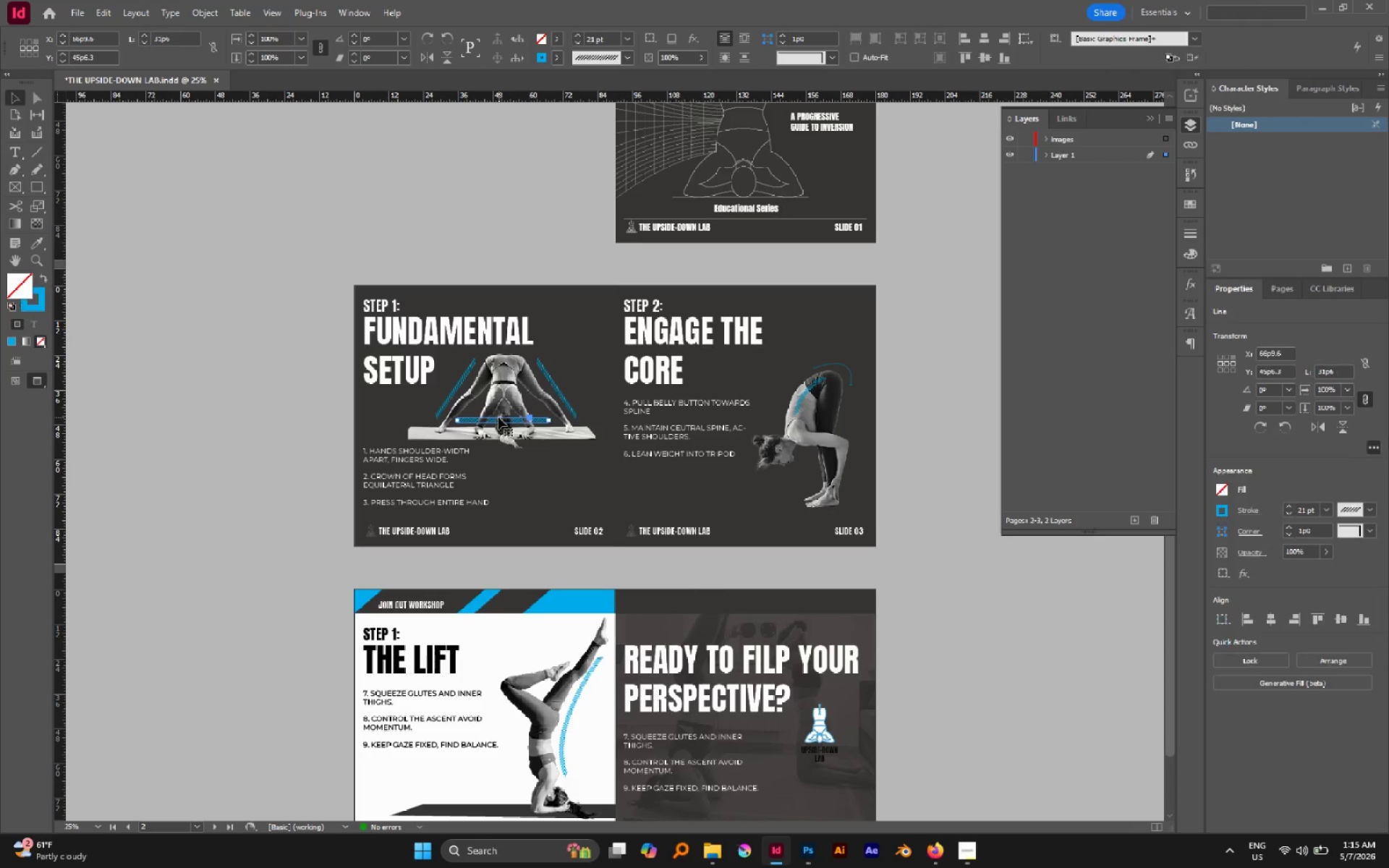 
key(Alt+Control+L)
 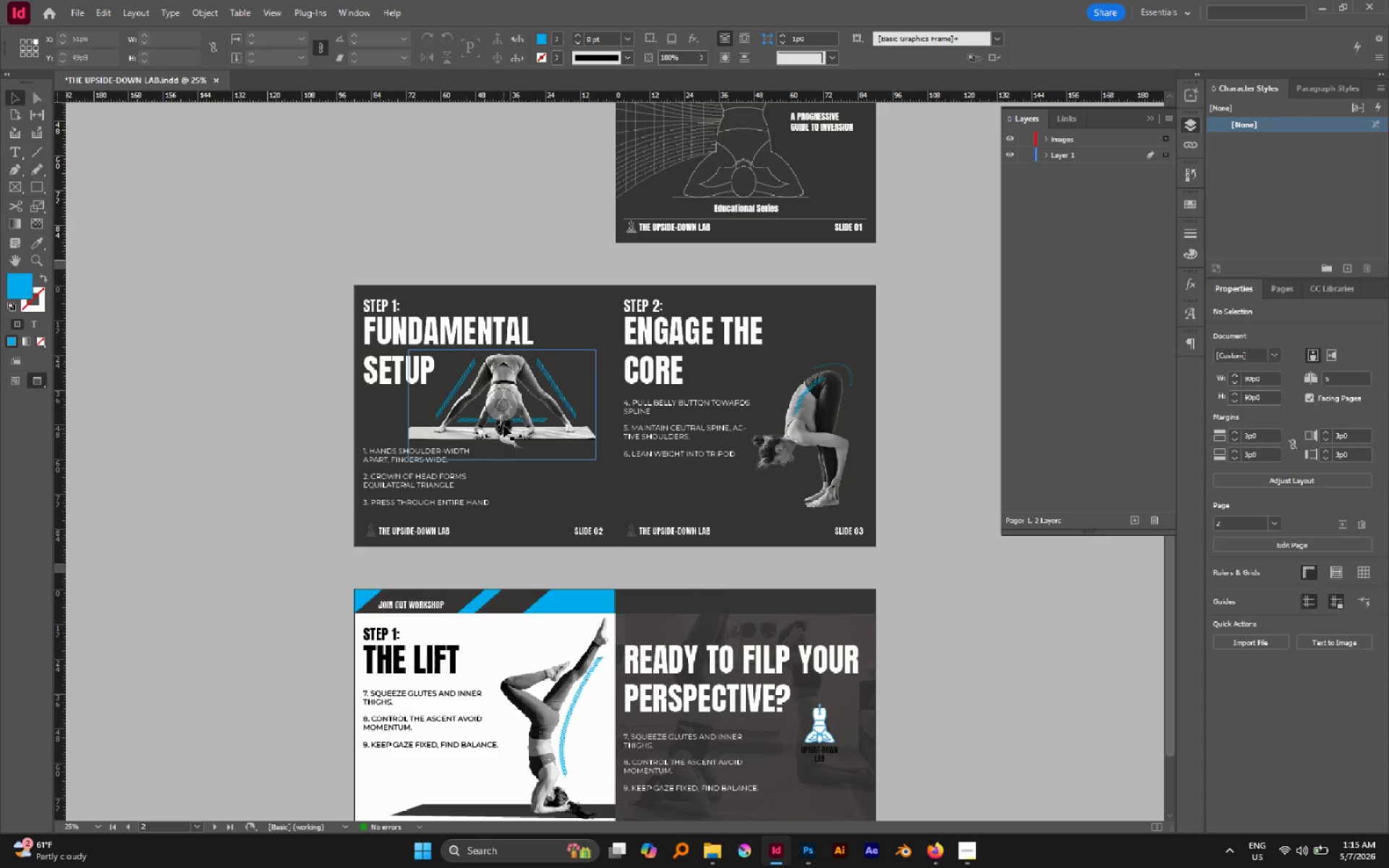 
left_click([487, 428])
 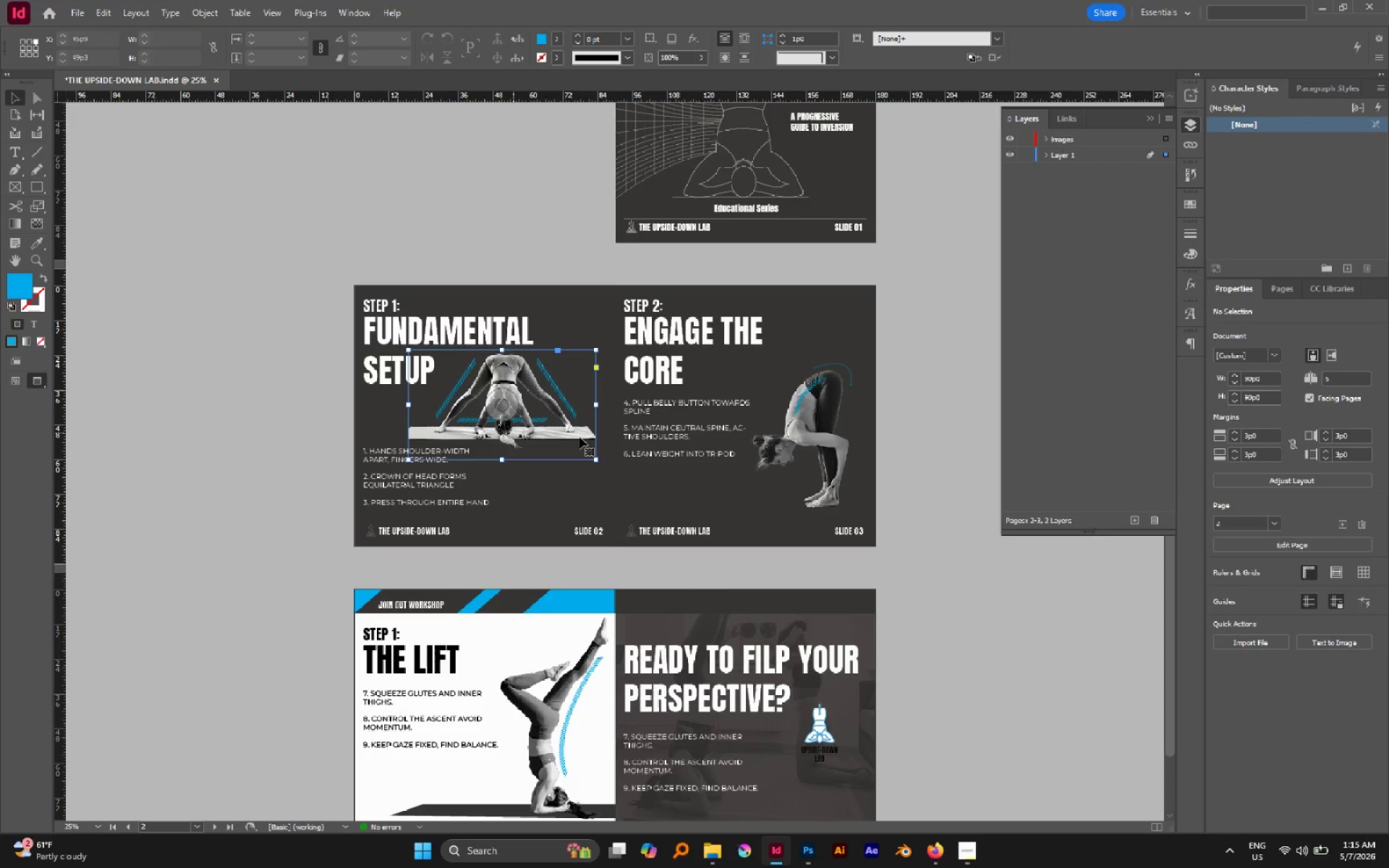 
hold_key(key=ShiftLeft, duration=3.56)
left_click([784, 454])
 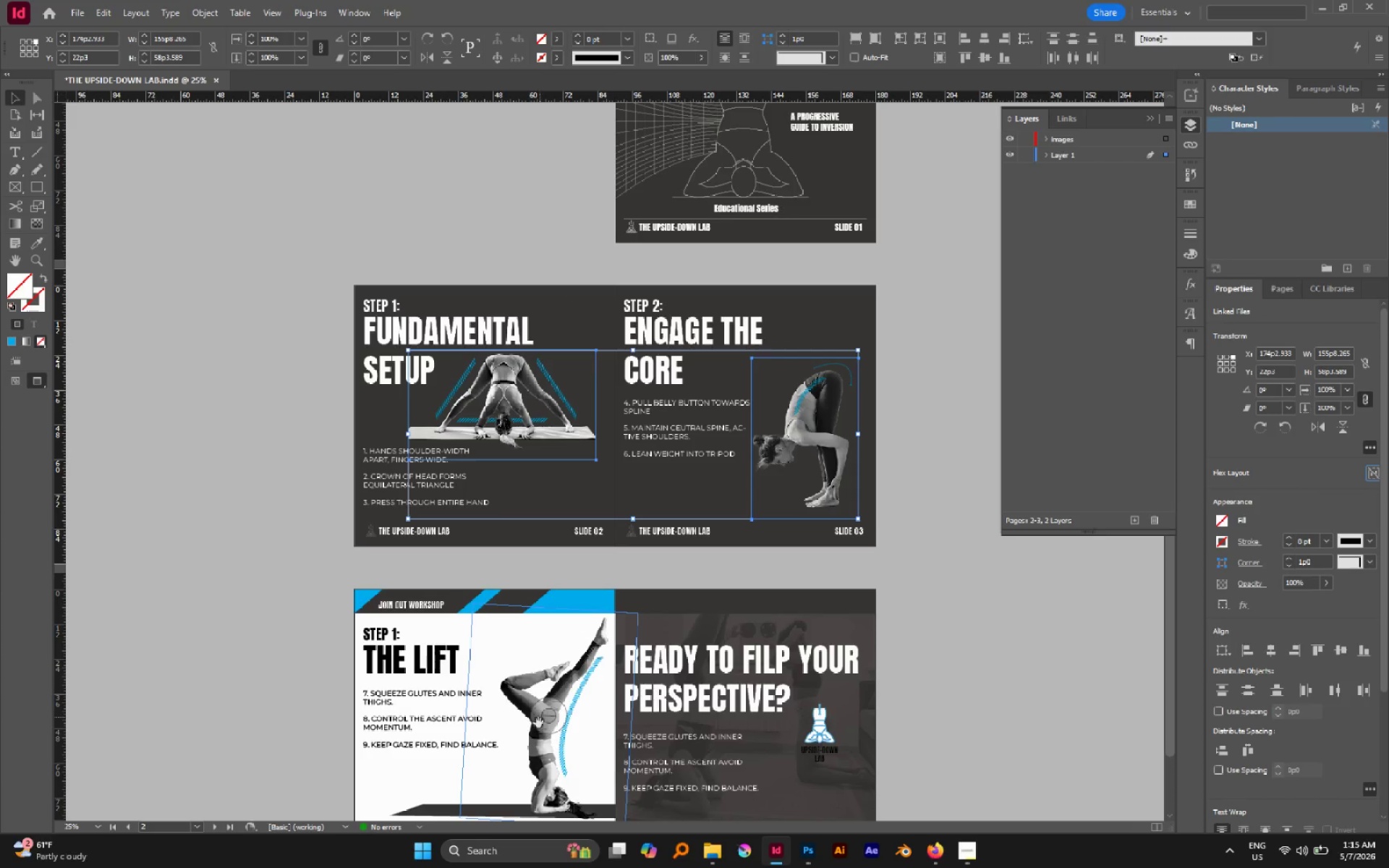 
left_click([542, 738])
 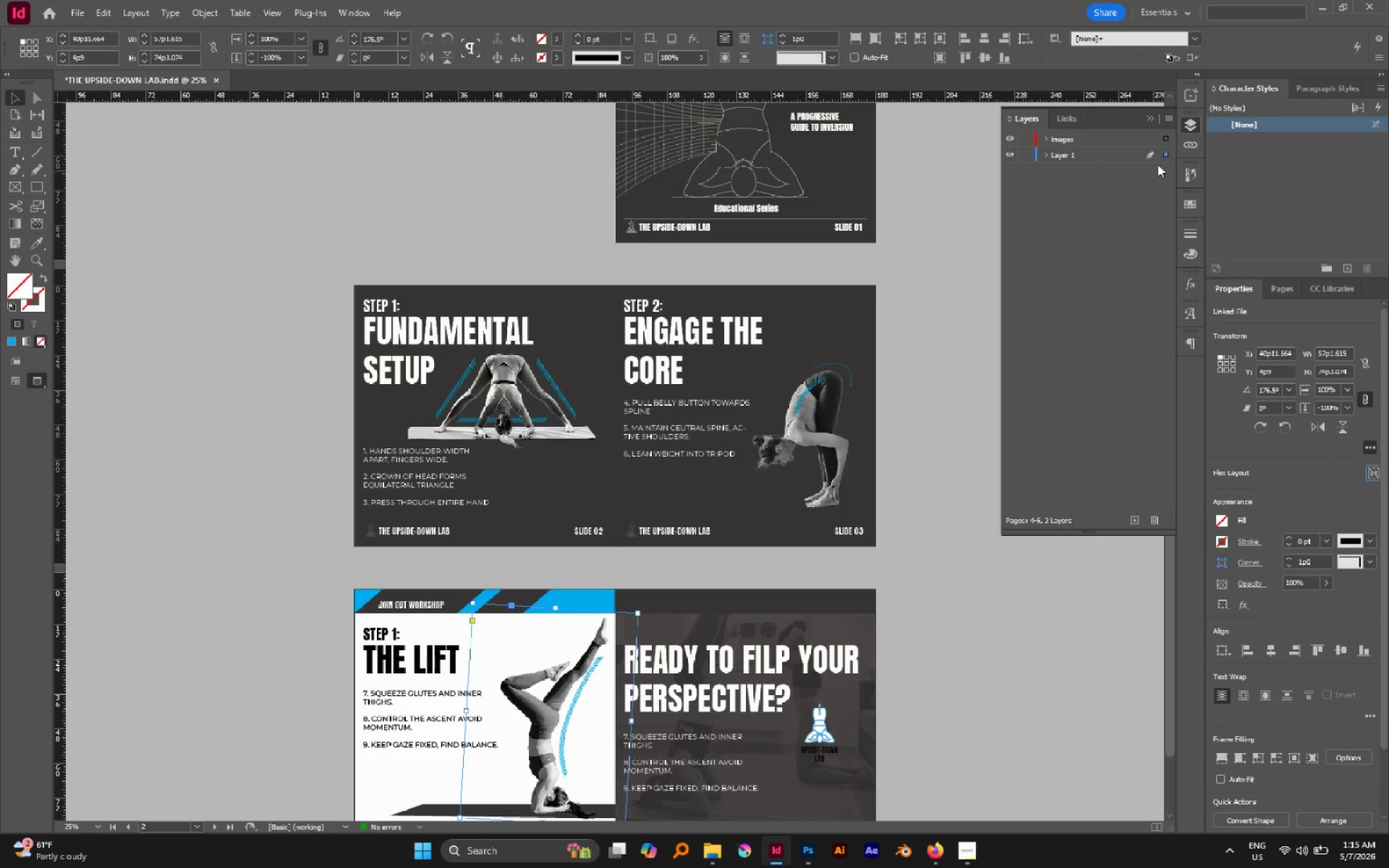 
left_click_drag(start_coordinate=[1165, 154], to_coordinate=[1168, 137])
 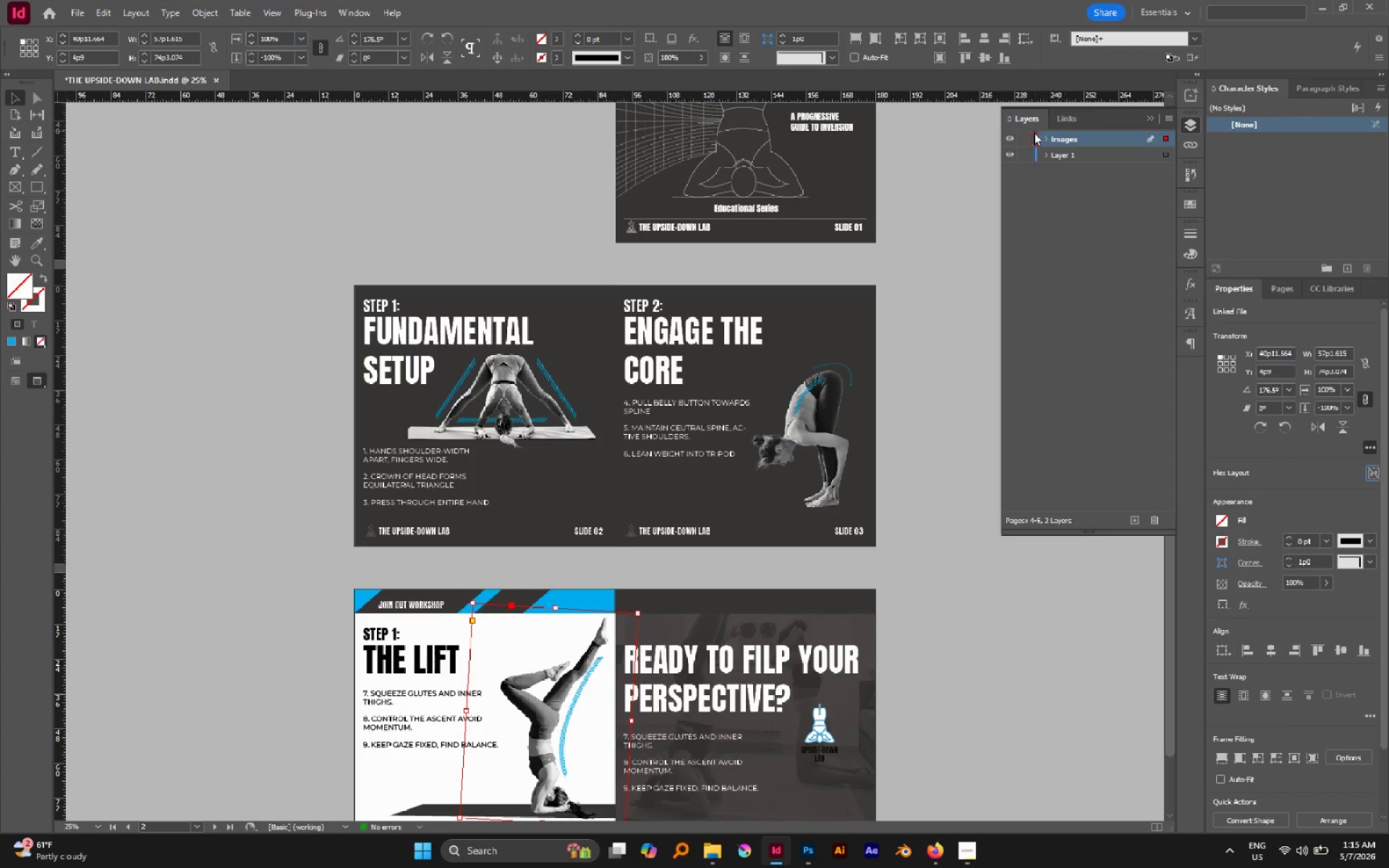 
left_click([1014, 137])
 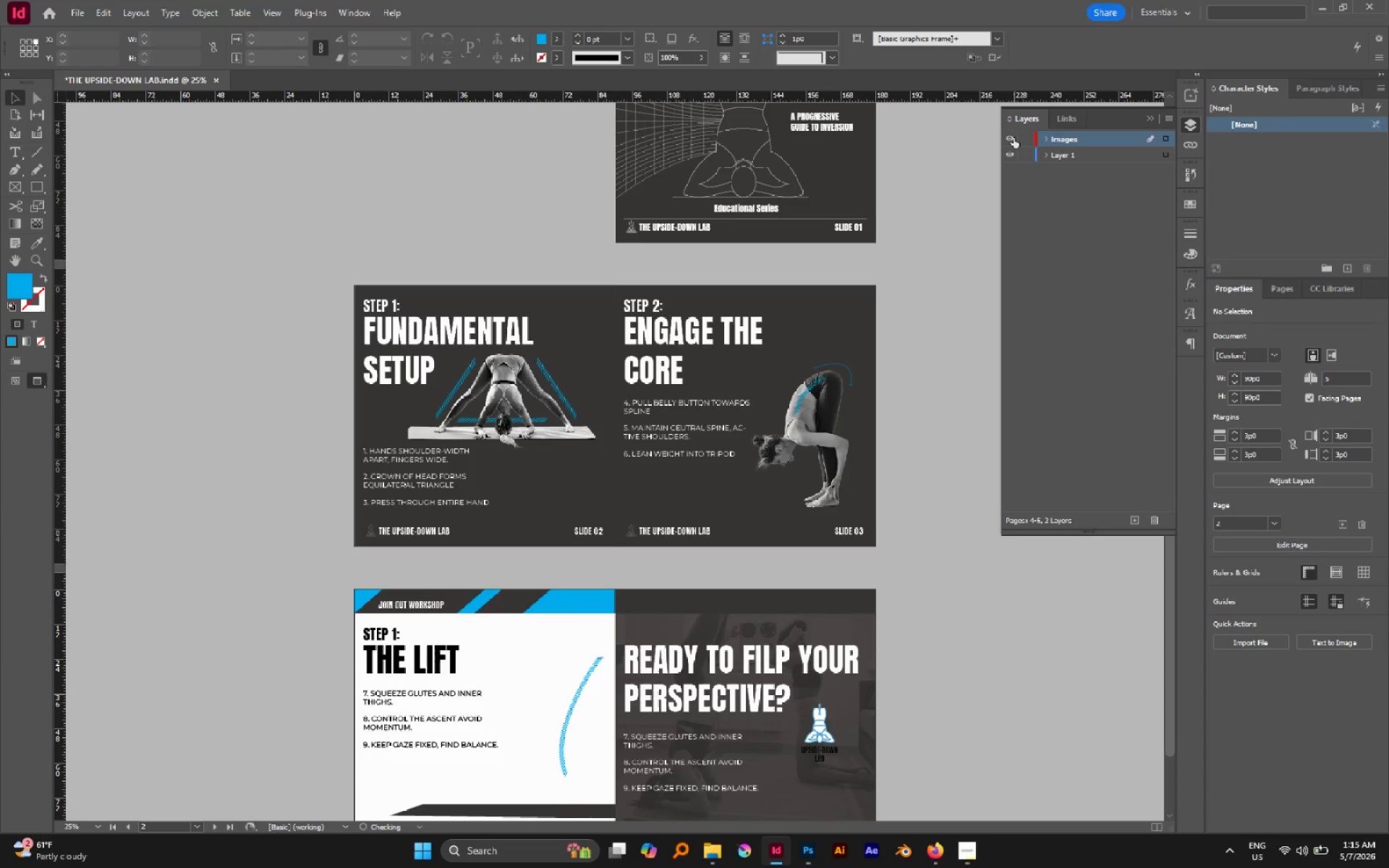 
double_click([1014, 137])
 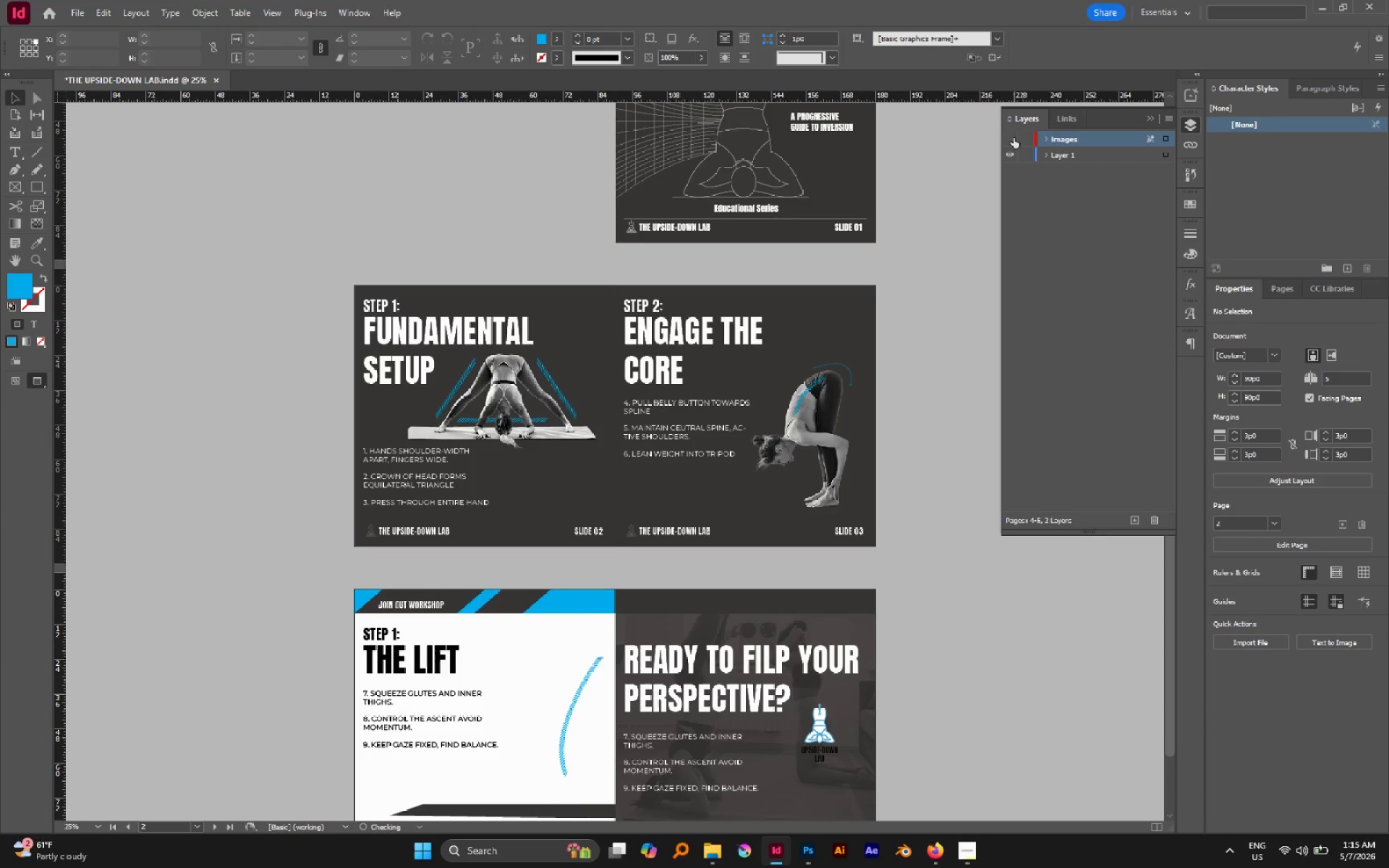 
triple_click([1014, 137])
 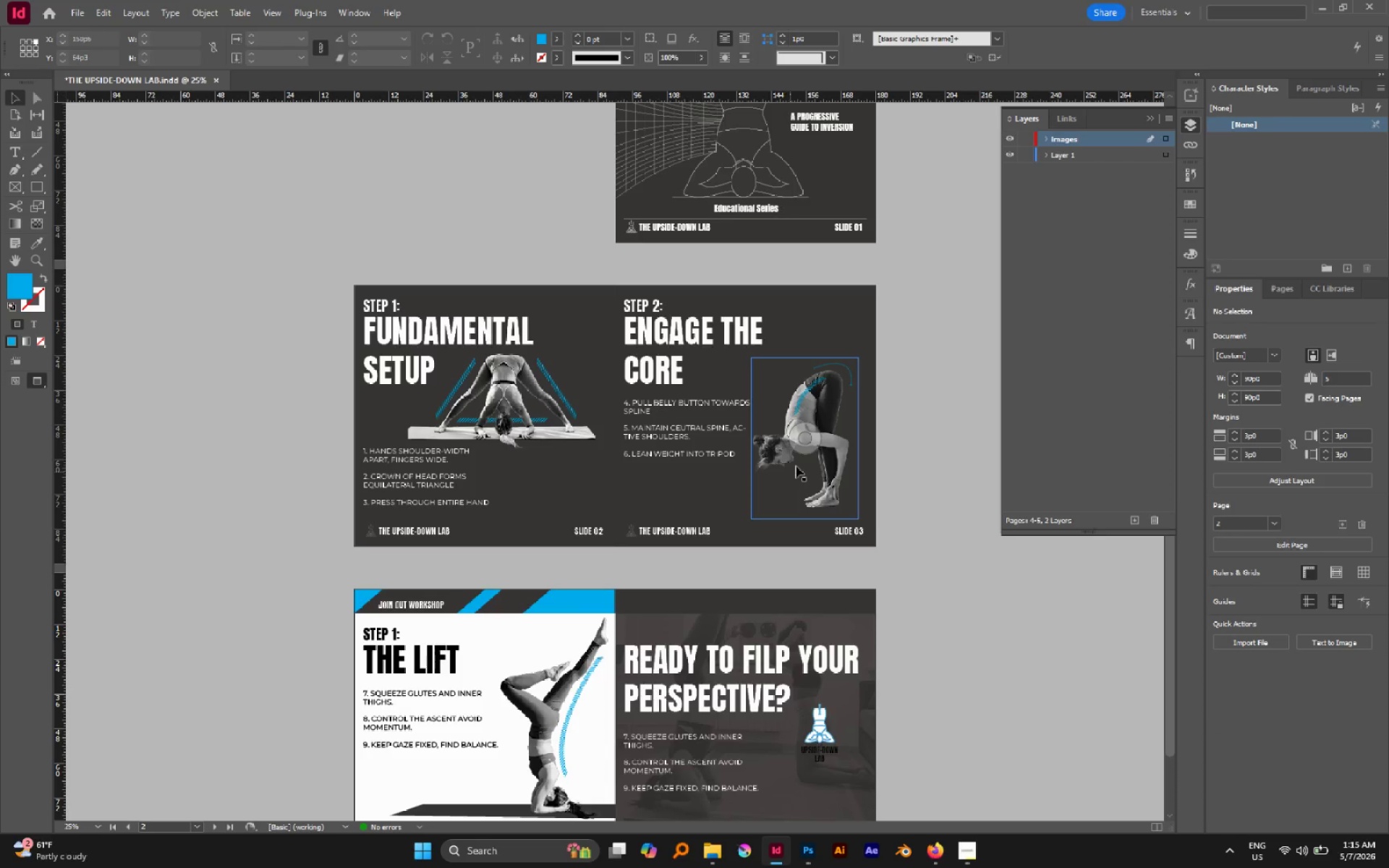 
left_click([825, 464])
 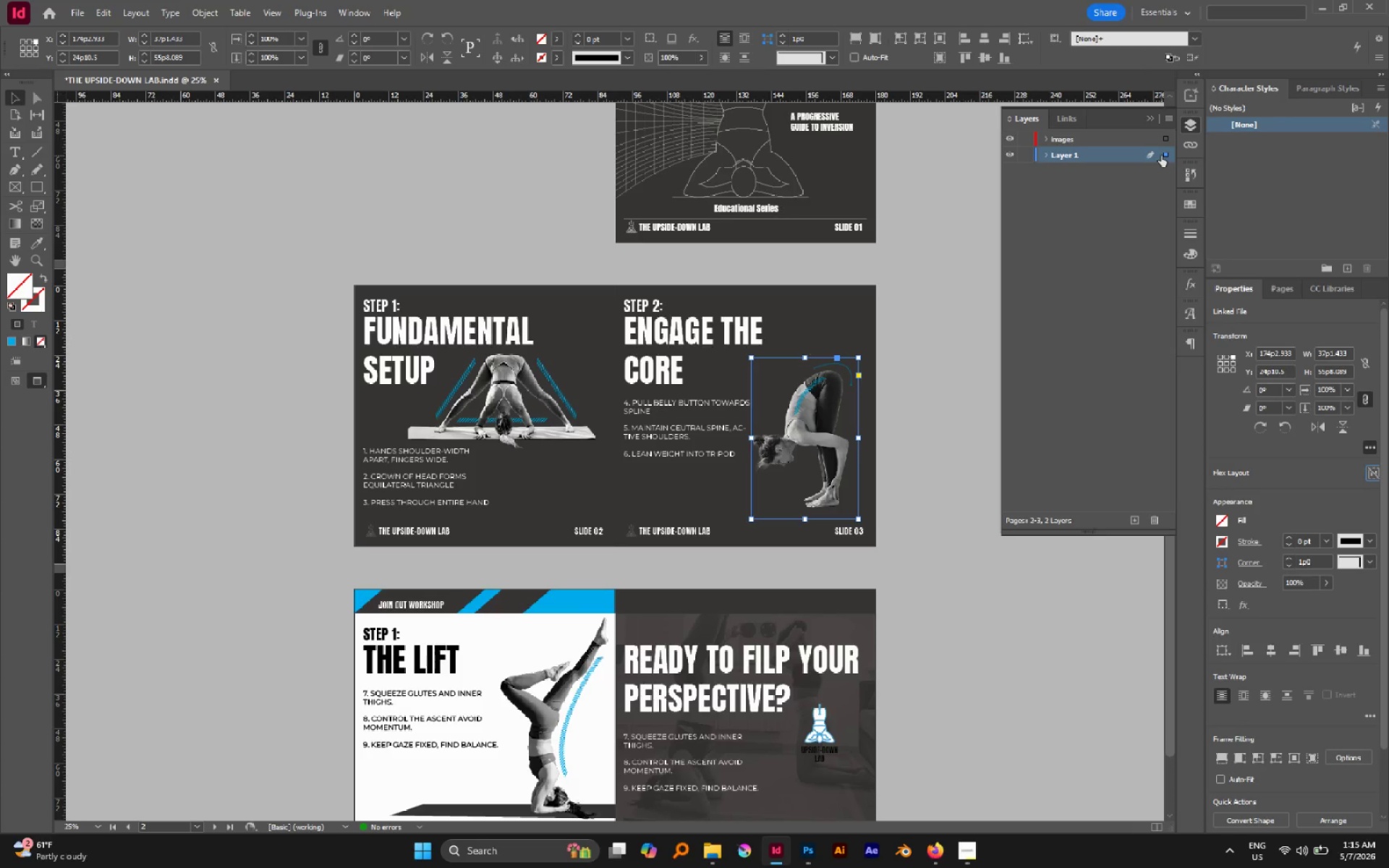 
left_click_drag(start_coordinate=[1163, 154], to_coordinate=[1168, 132])
 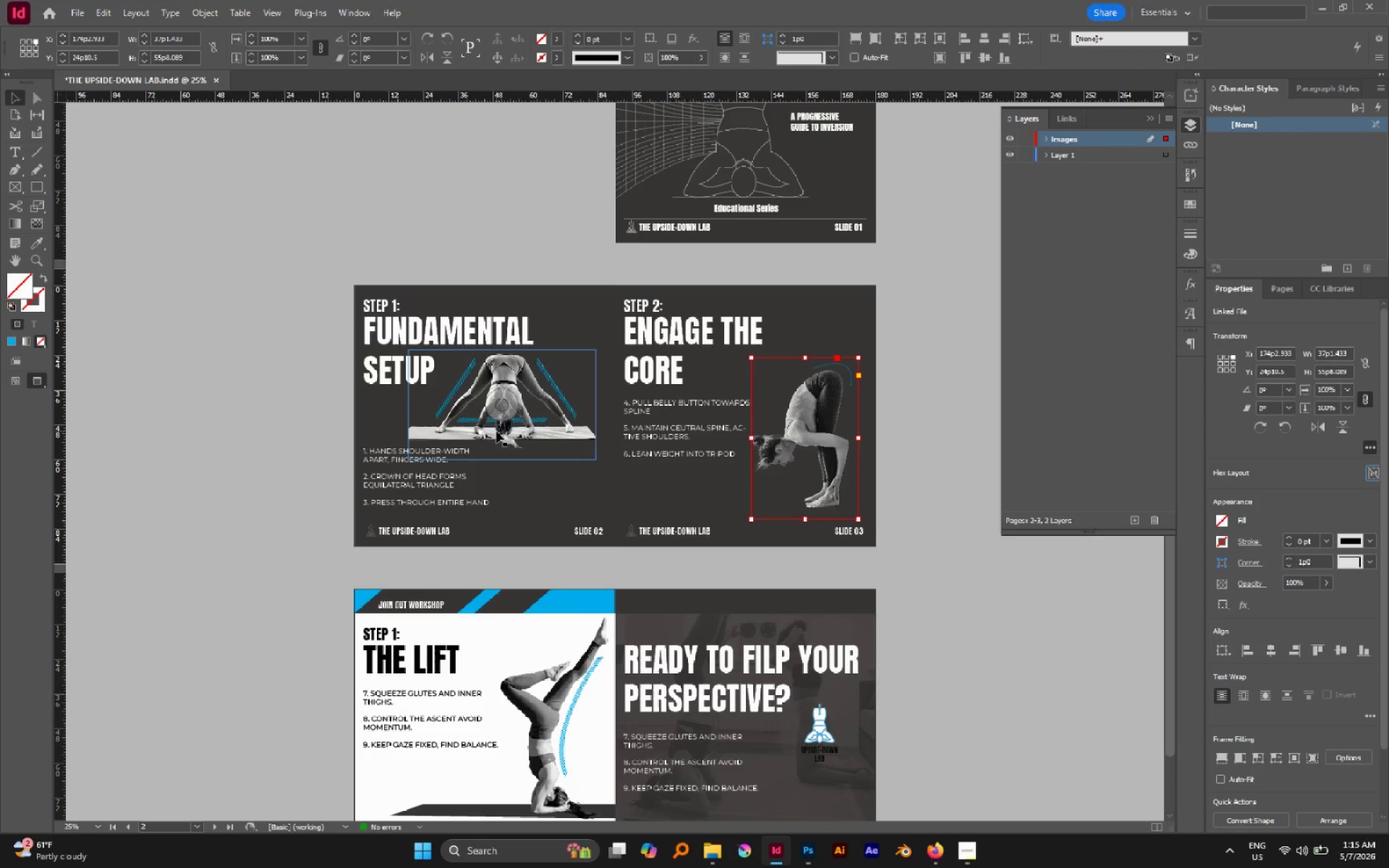 
left_click([485, 420])
 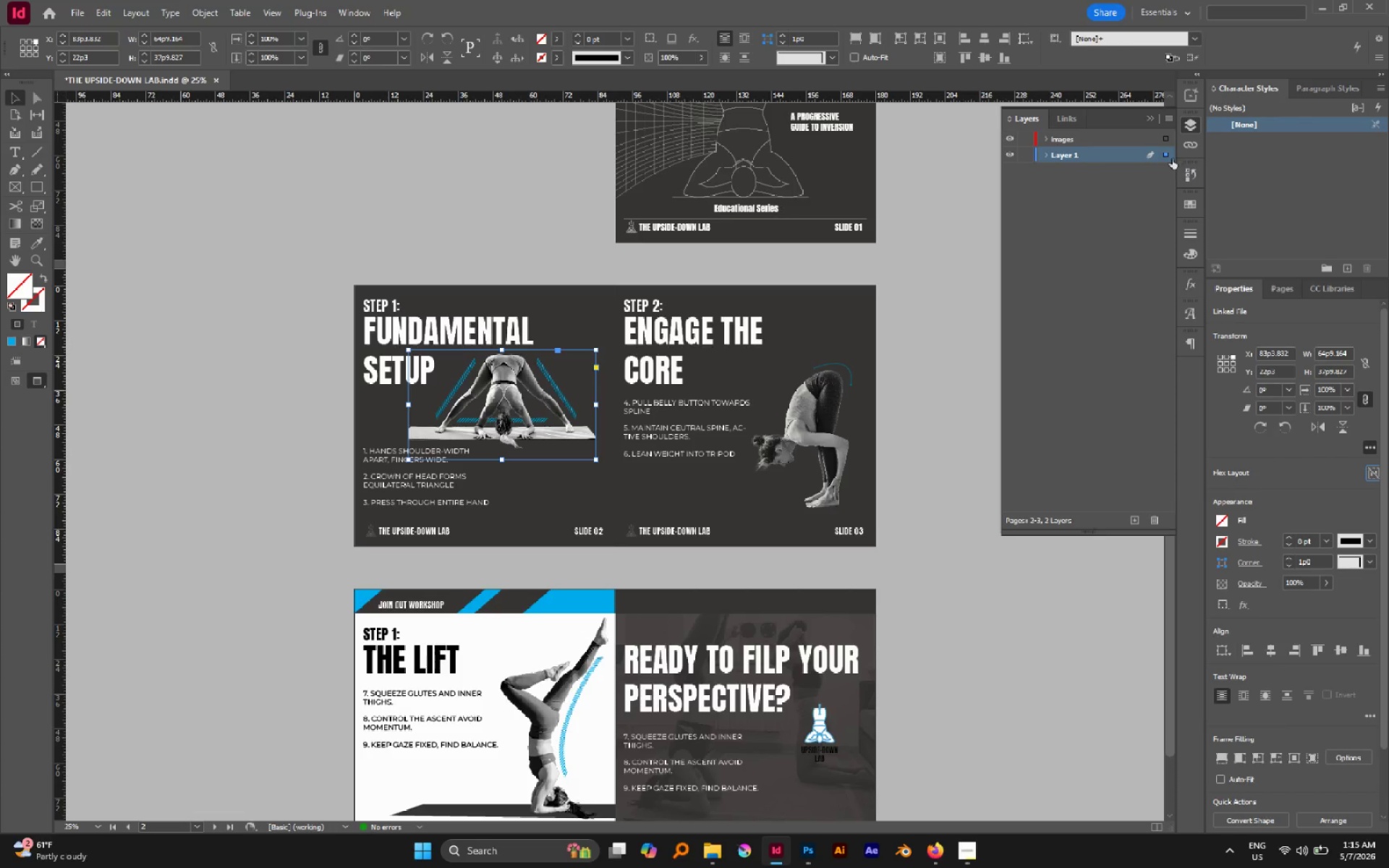 
left_click_drag(start_coordinate=[1168, 155], to_coordinate=[1166, 135])
 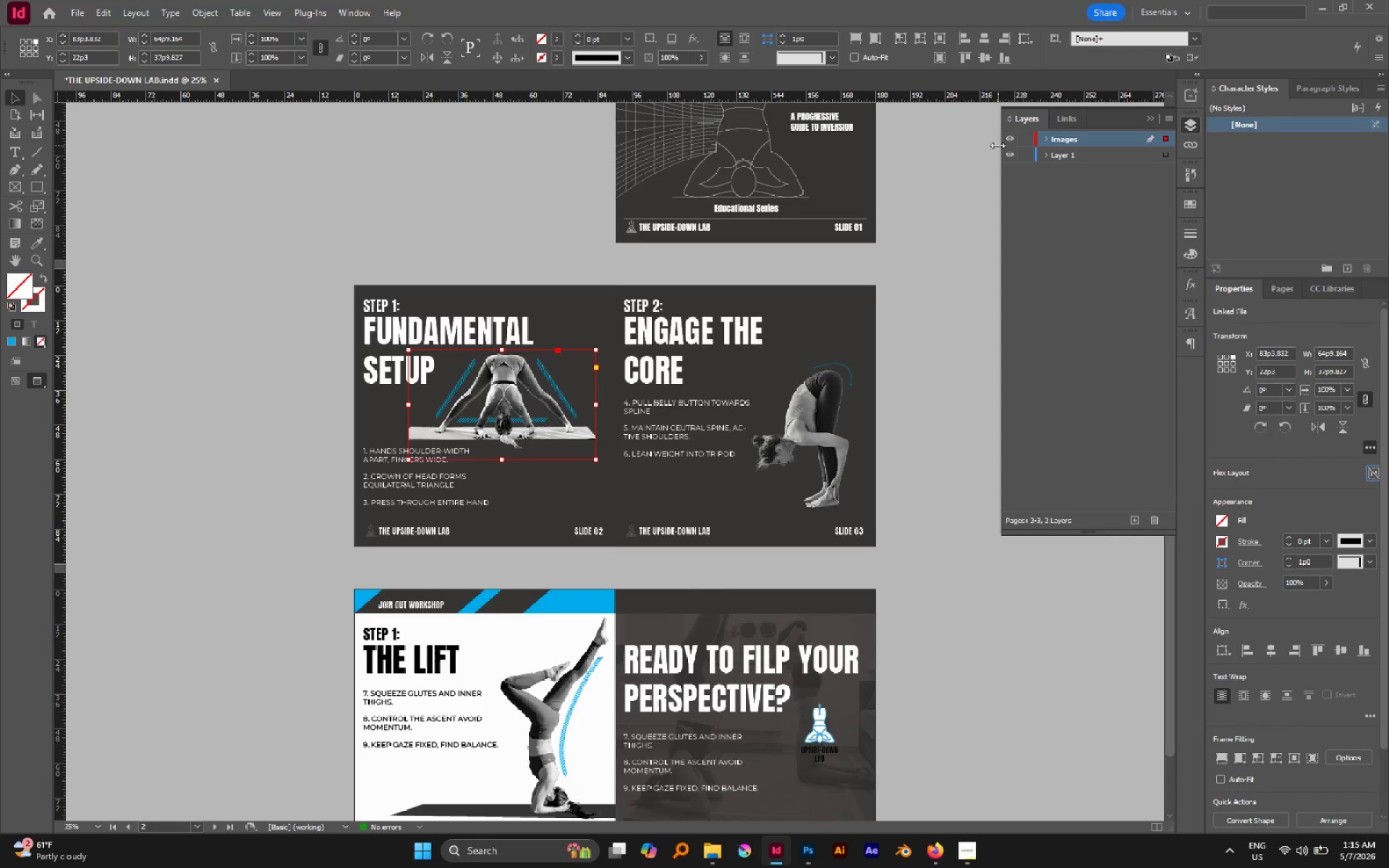 
left_click([1004, 137])
 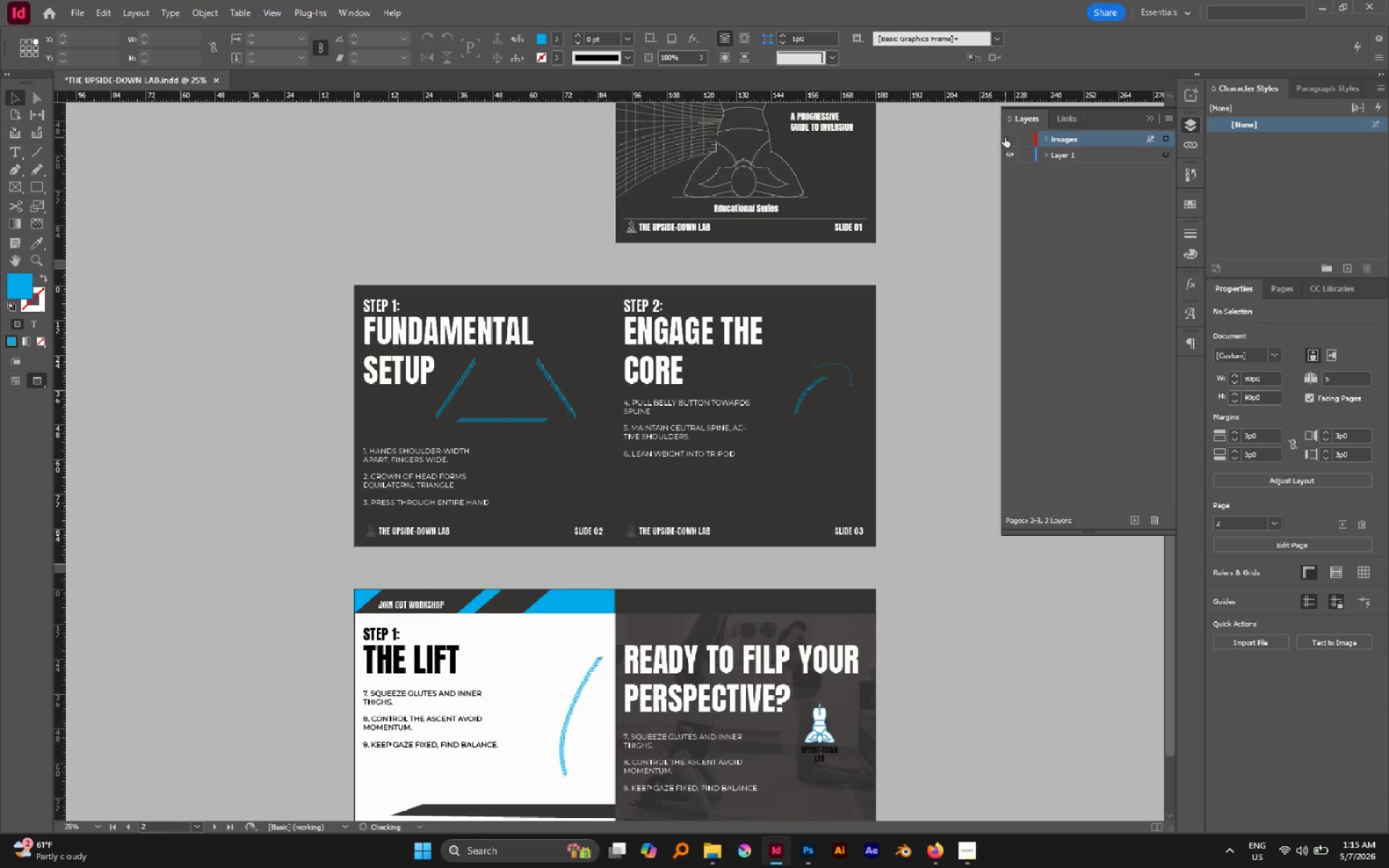 
left_click([1005, 137])
 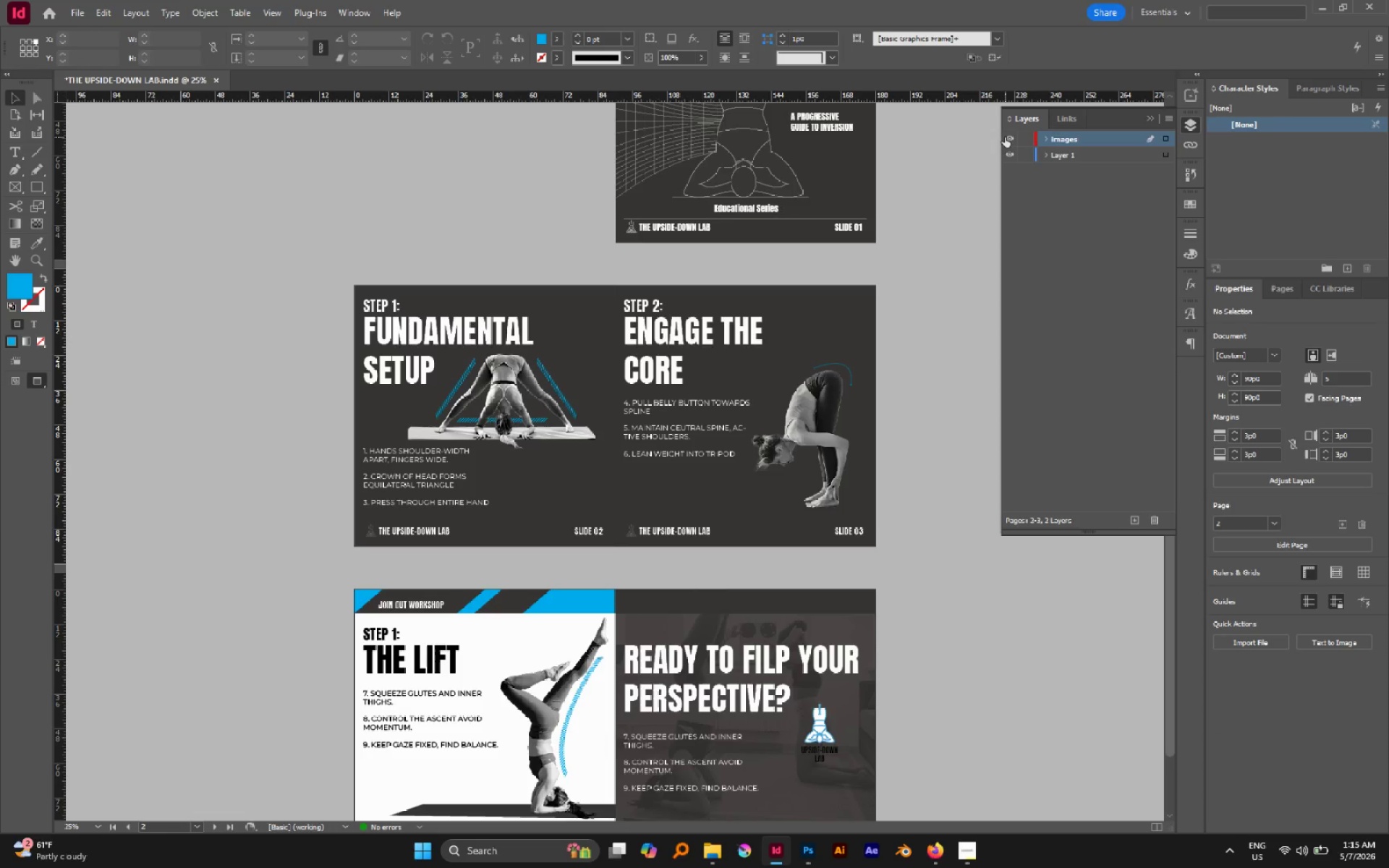 
left_click([1005, 137])
 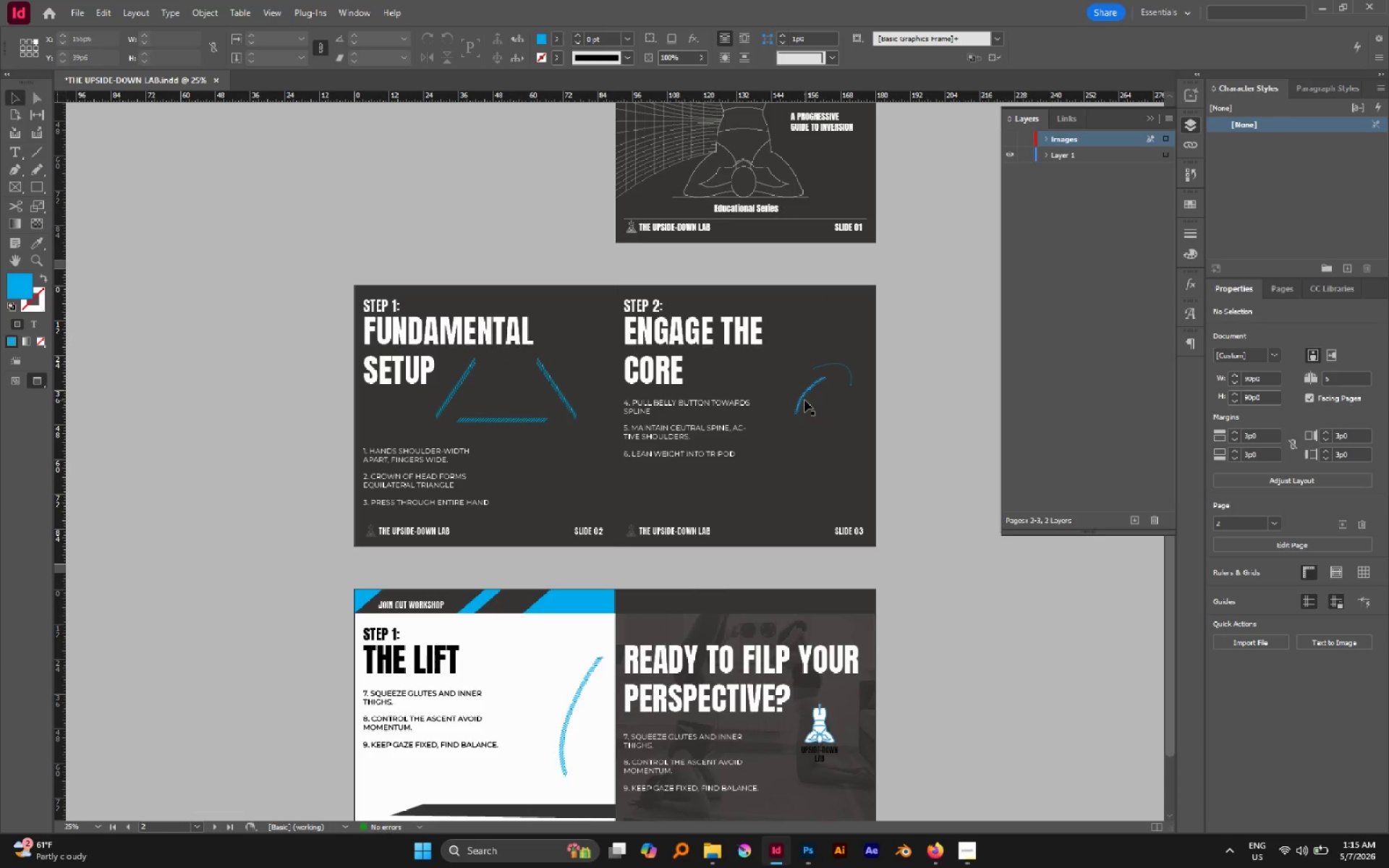 
left_click([799, 404])
 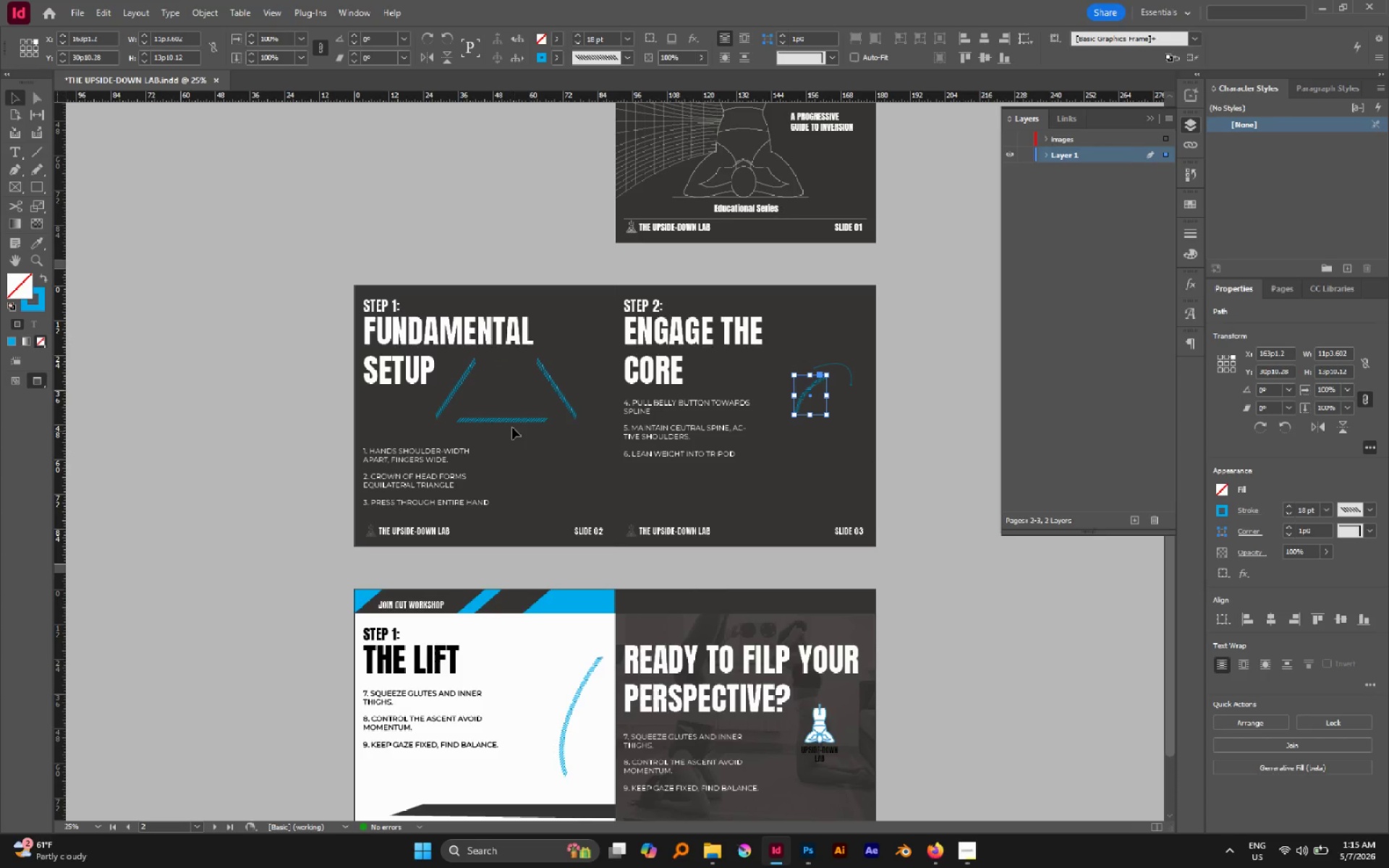 
key(Shift+ShiftLeft)
 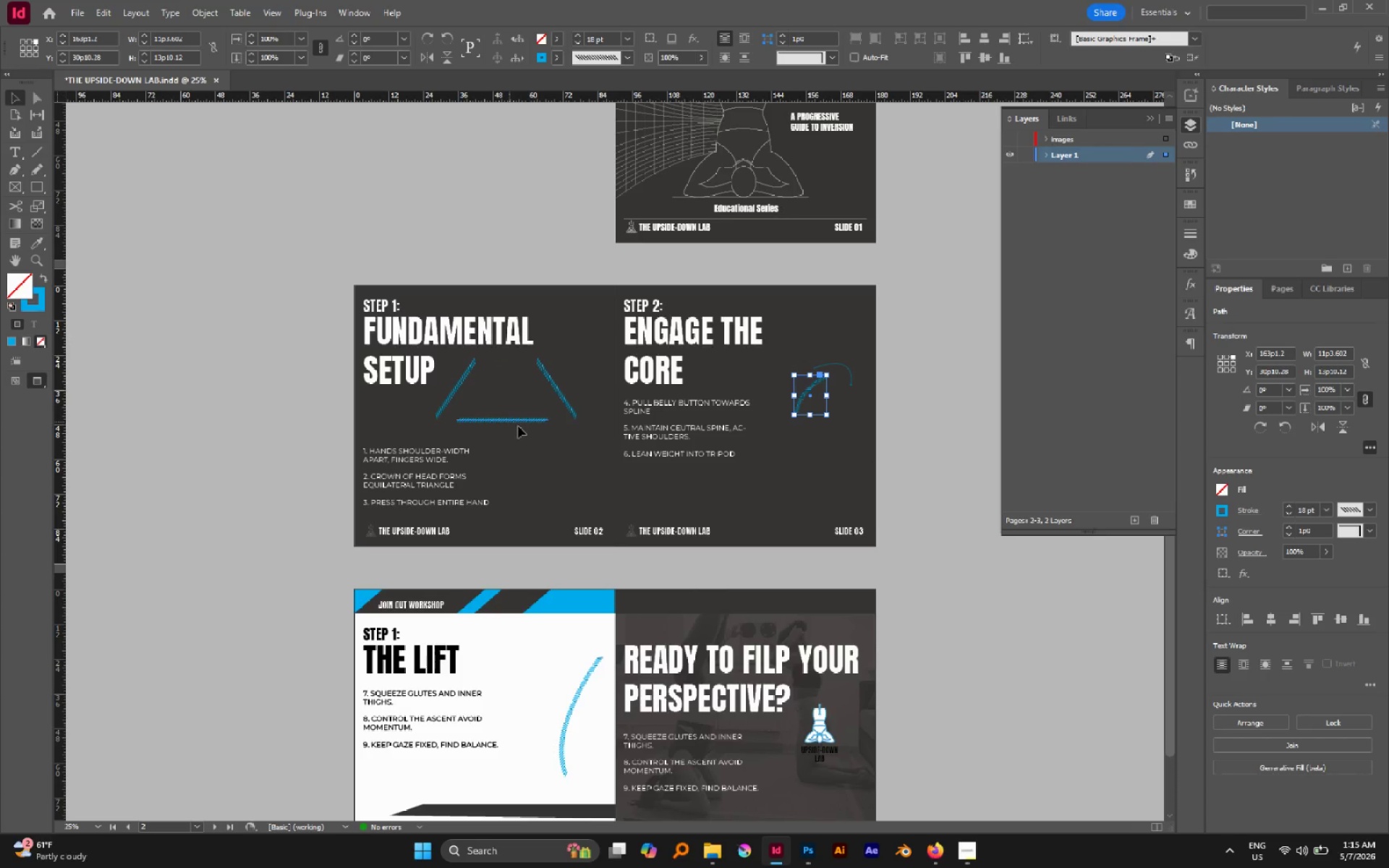 
hold_key(key=ShiftLeft, duration=3.16)
left_click([848, 370])
 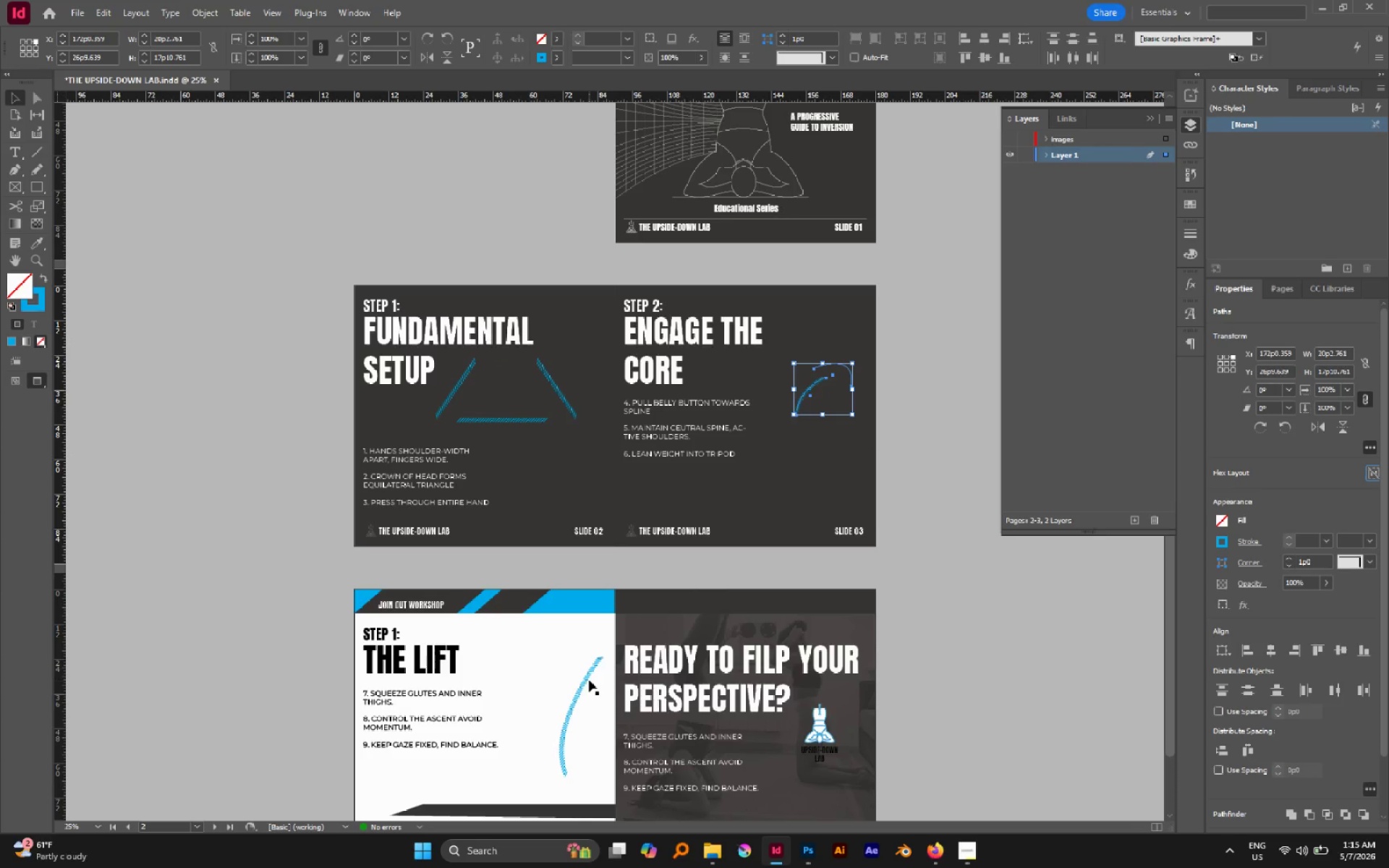 
left_click([589, 680])
 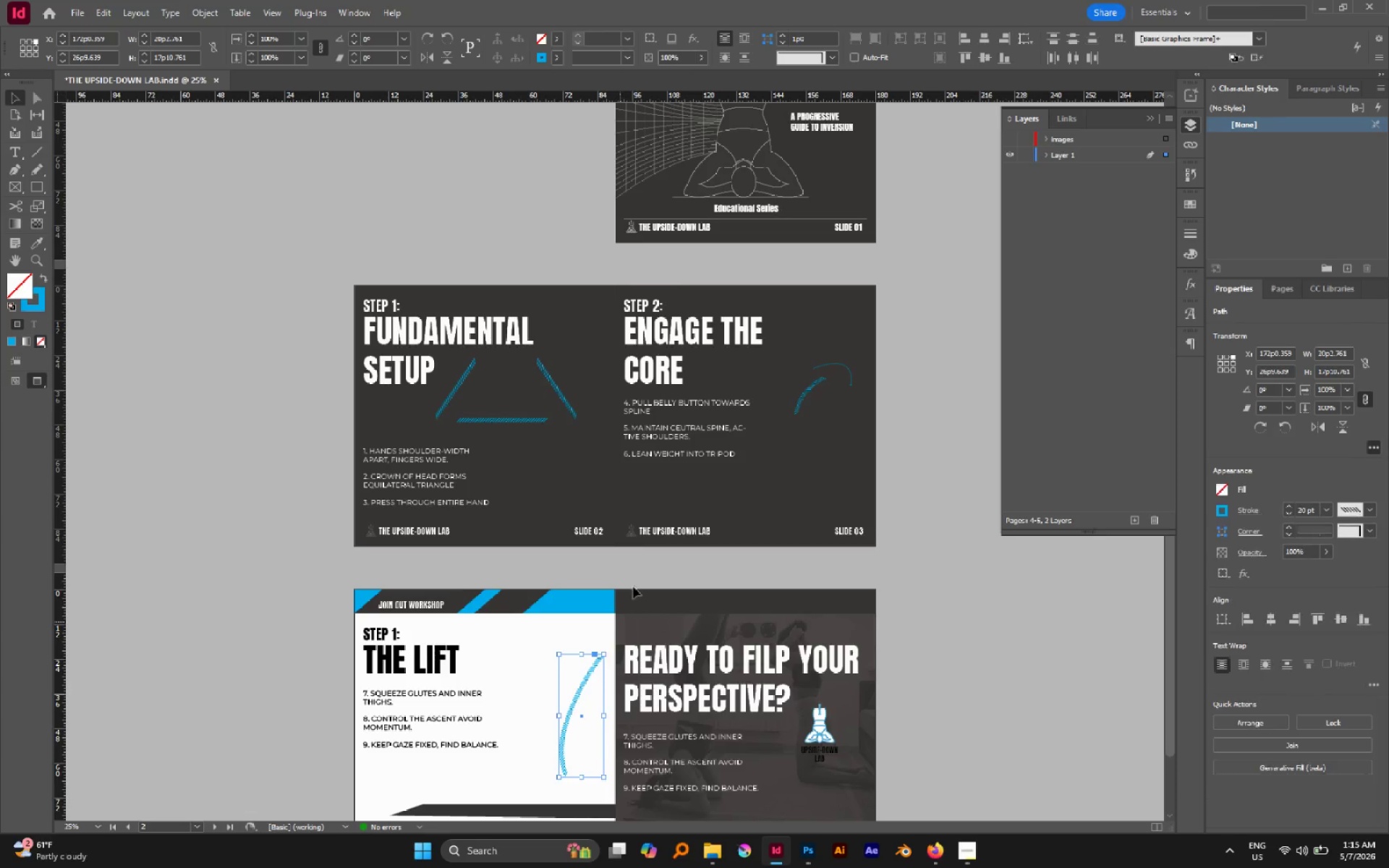 
scroll: coordinate [635, 582], scroll_direction: down, amount: 2.0
 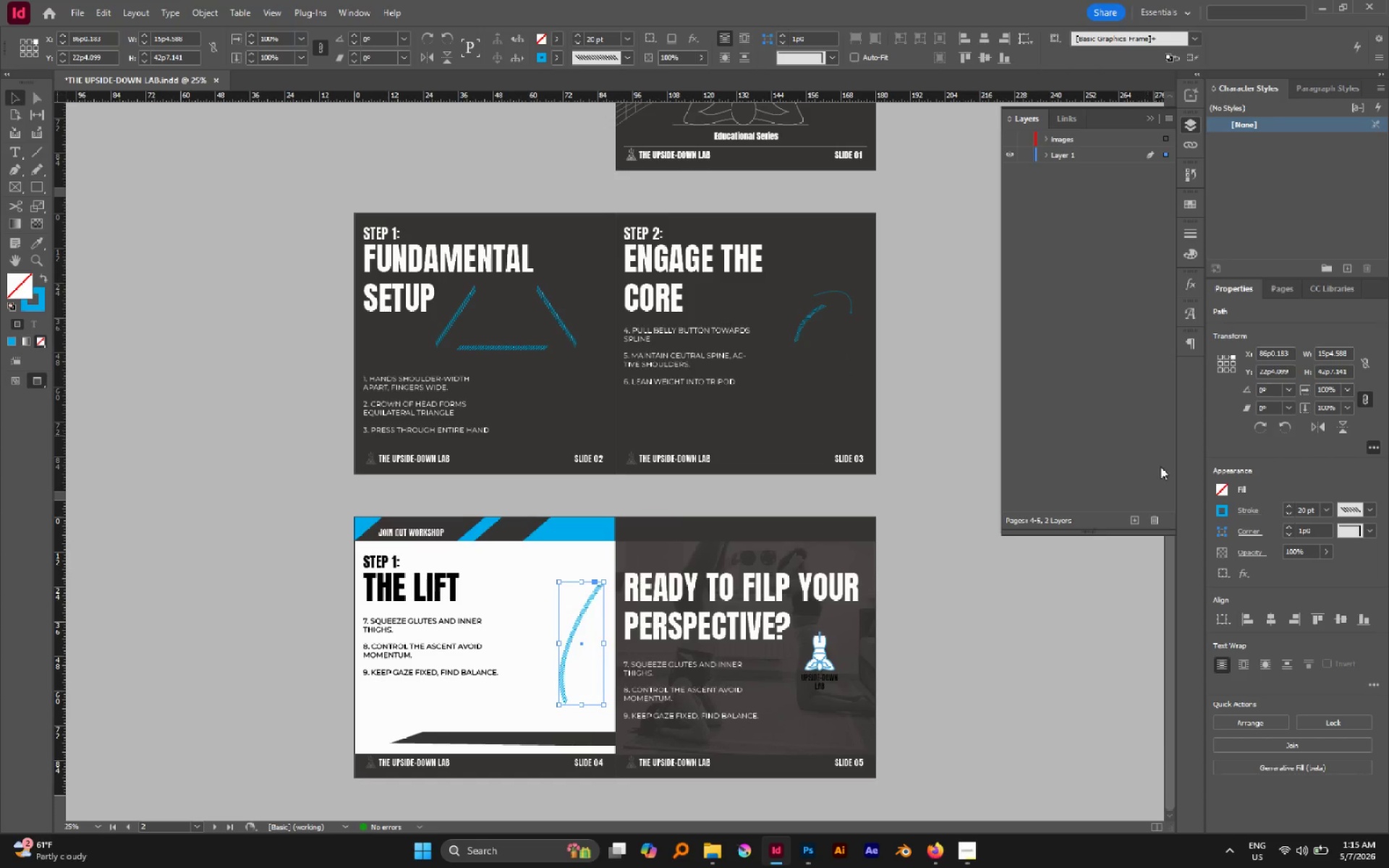 
left_click([1130, 522])
 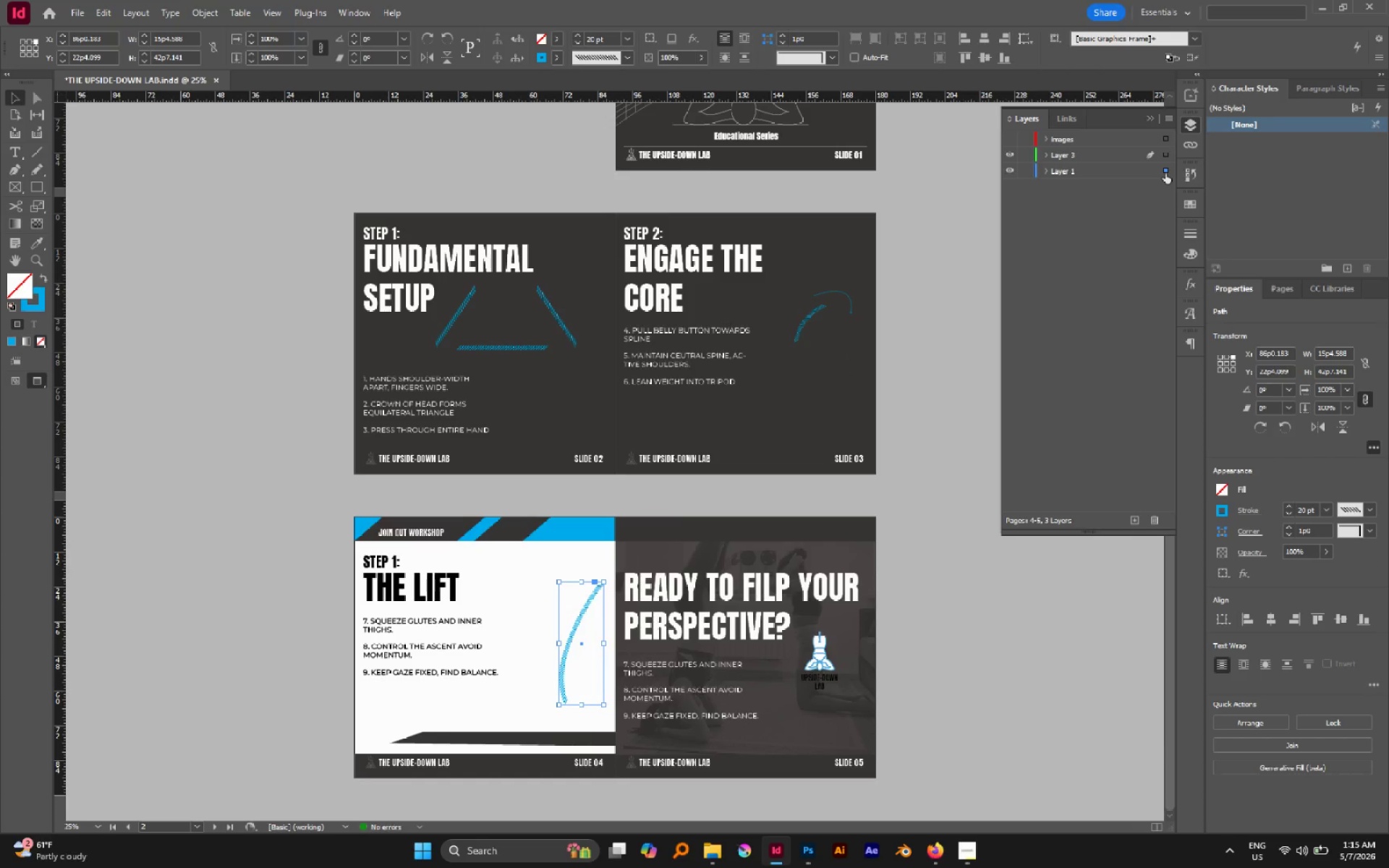 
left_click_drag(start_coordinate=[1165, 169], to_coordinate=[1166, 155])
 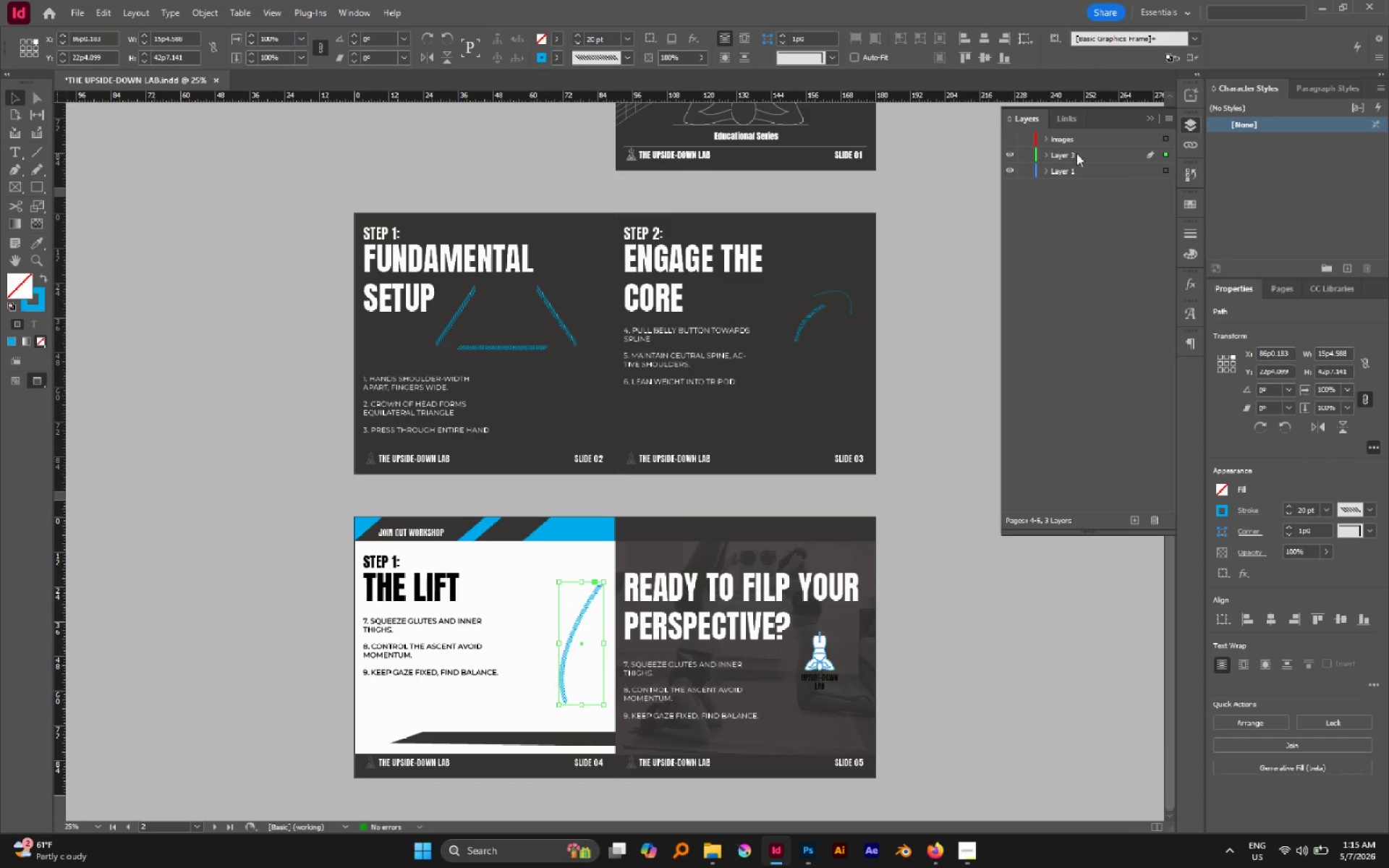 
left_click_drag(start_coordinate=[1089, 151], to_coordinate=[1088, 132])
 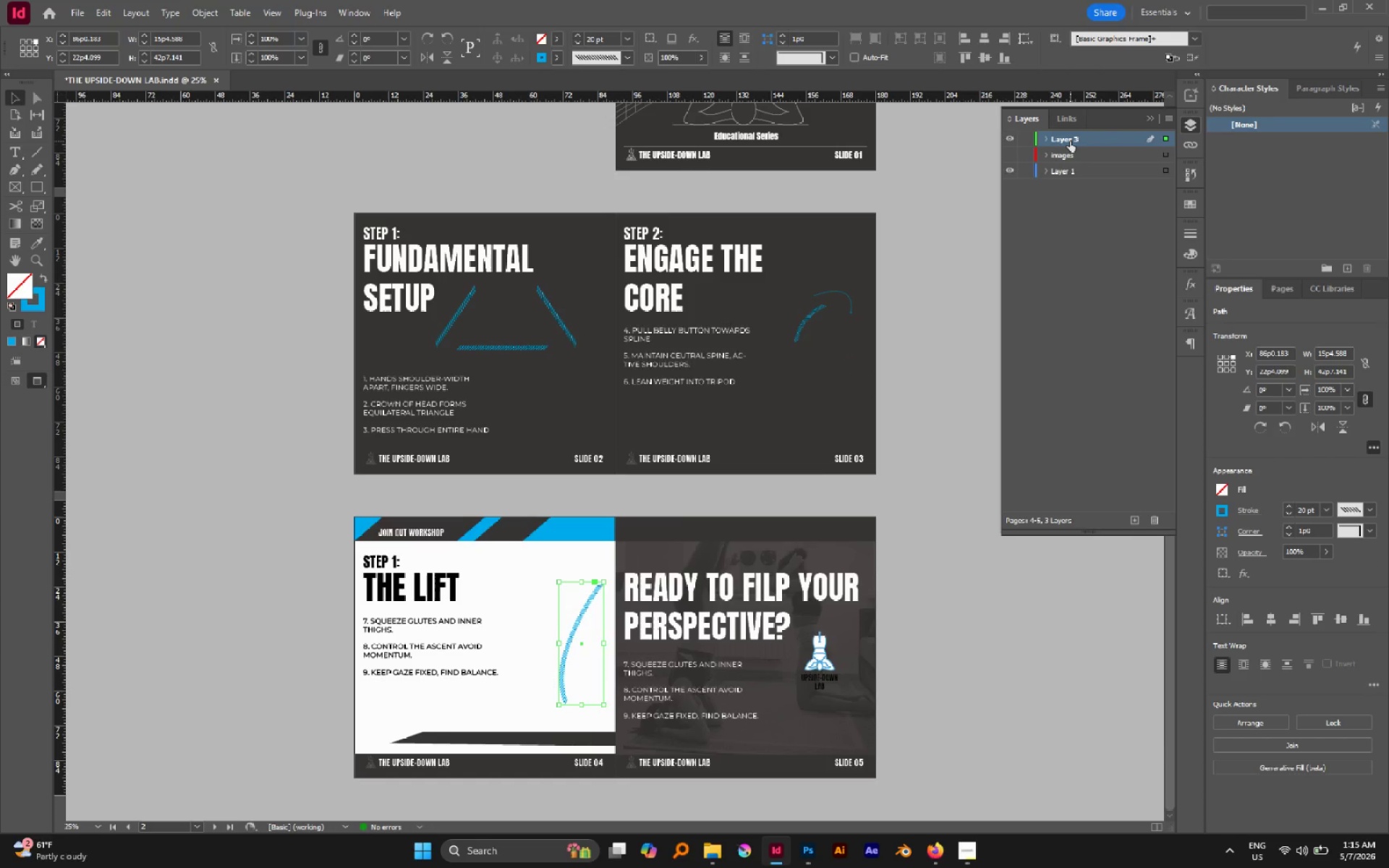 
double_click([1070, 141])
 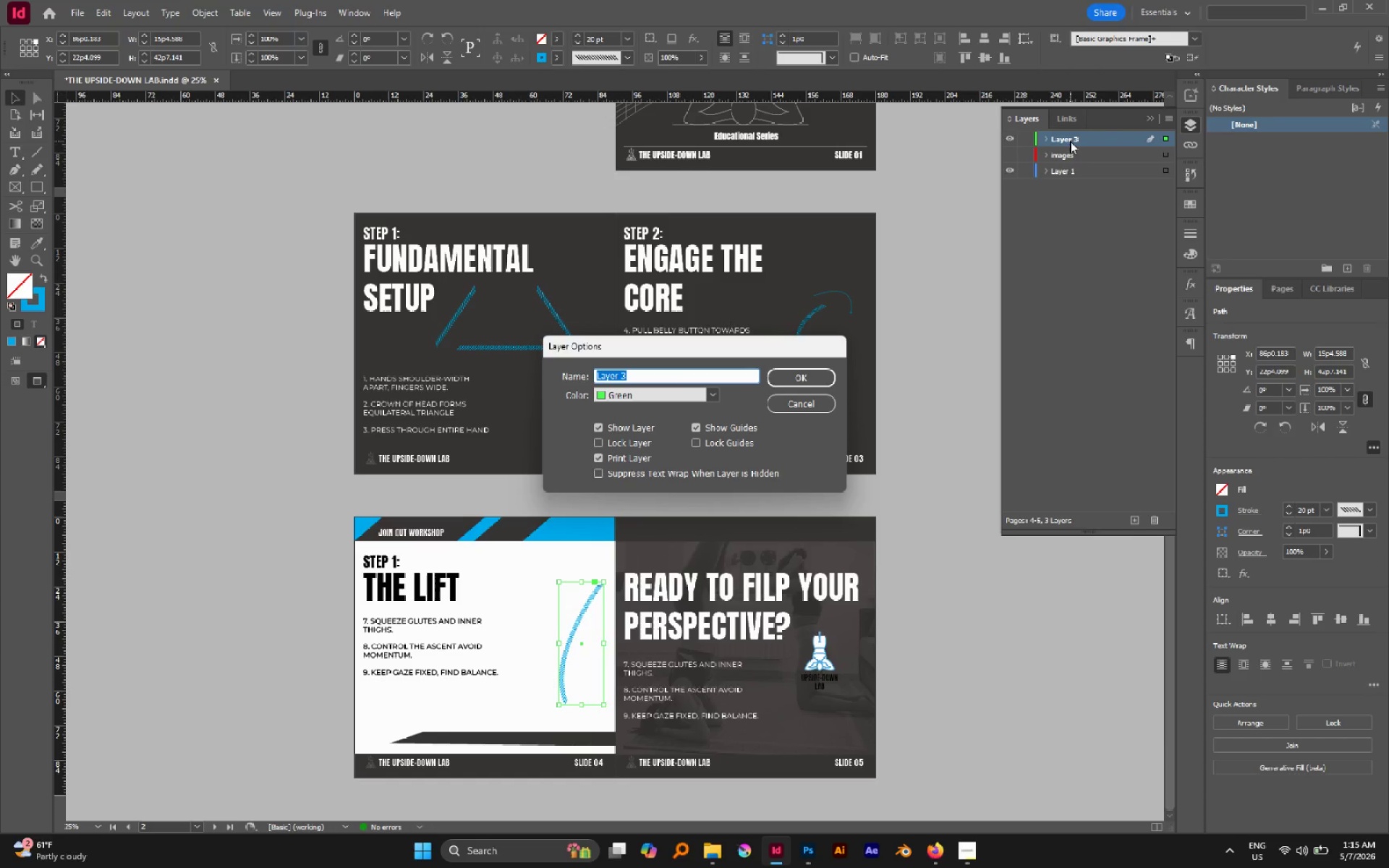 
type(Overlays)
 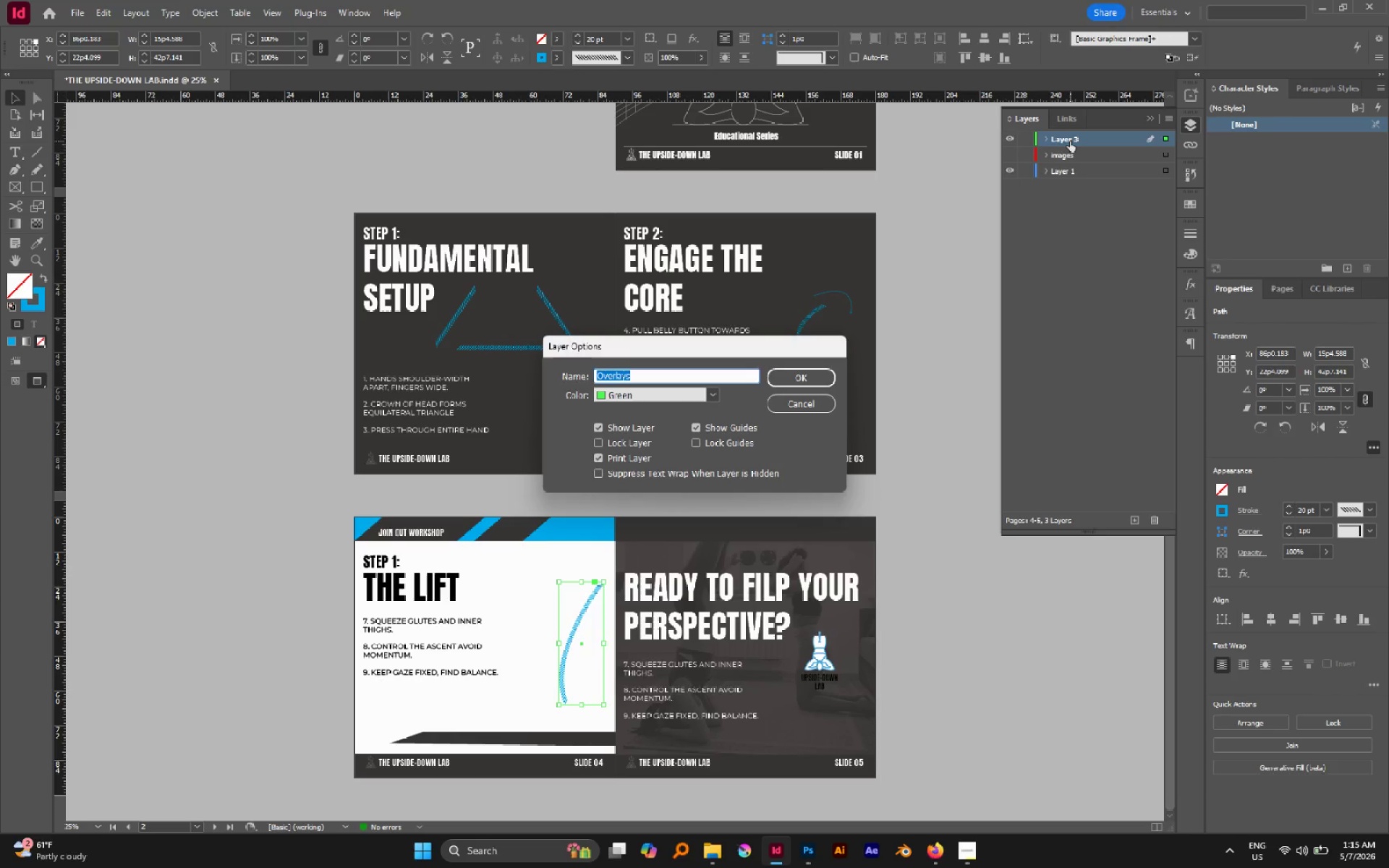 
key(Enter)
 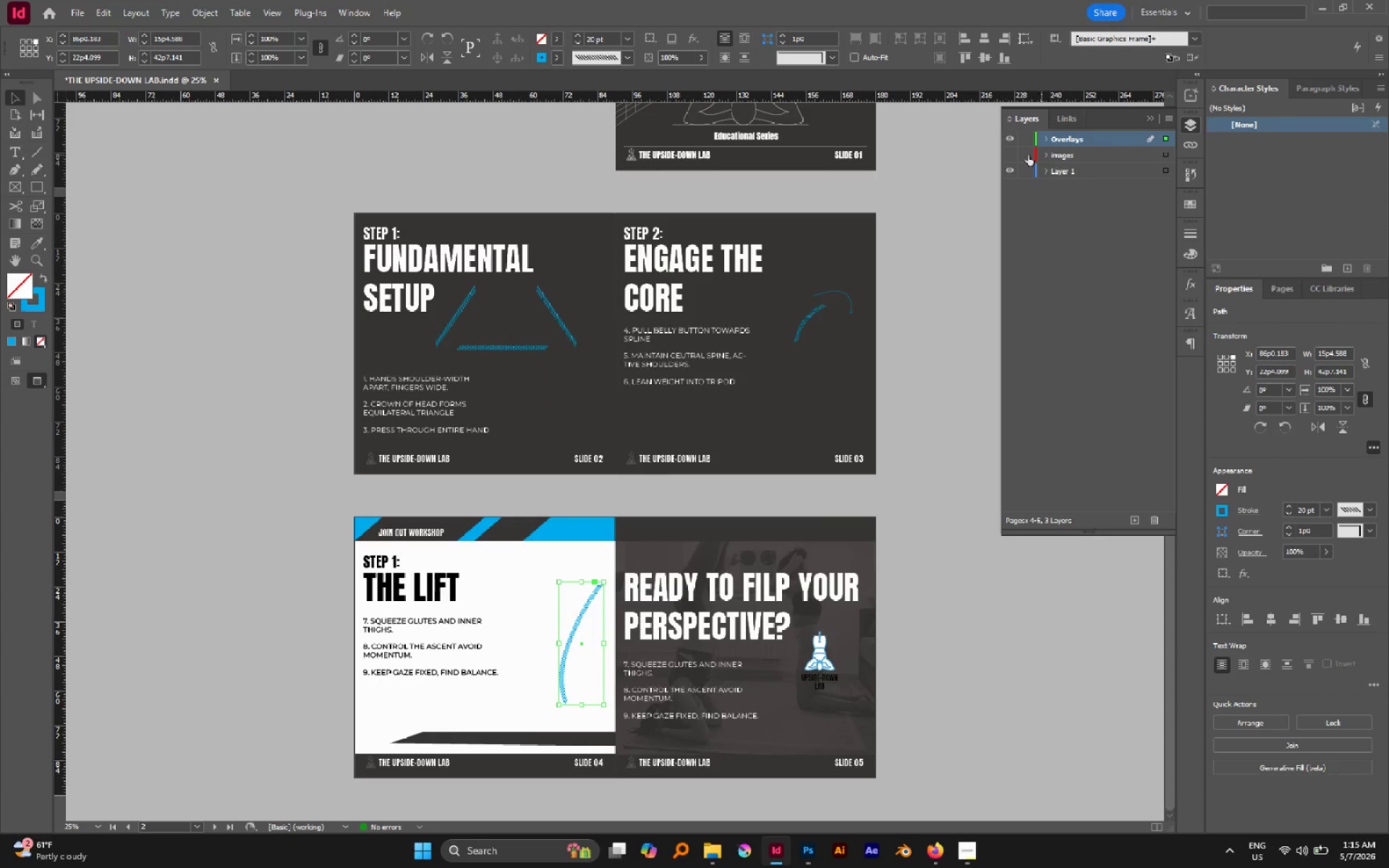 
left_click([1007, 157])
 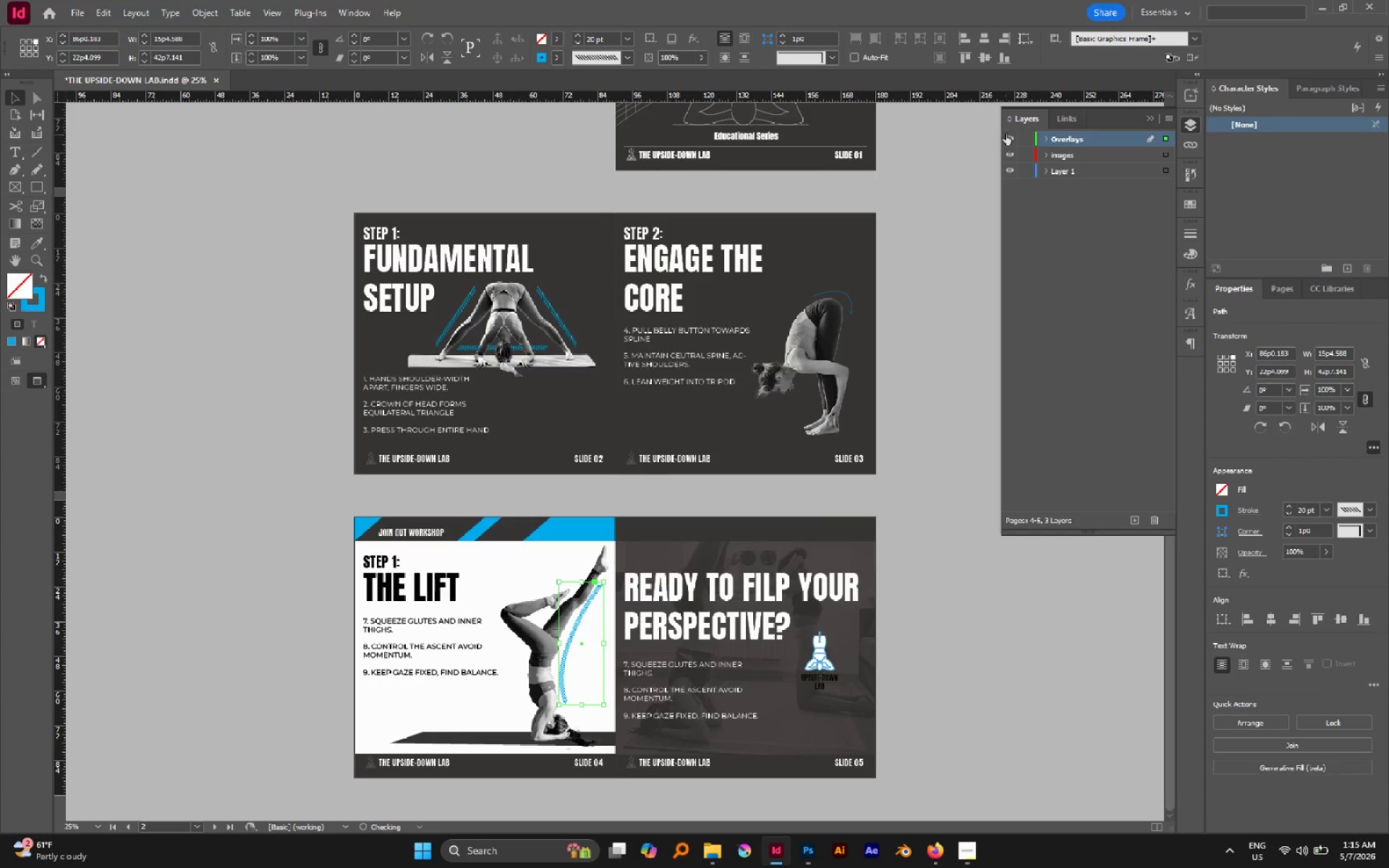 
left_click([1006, 133])
 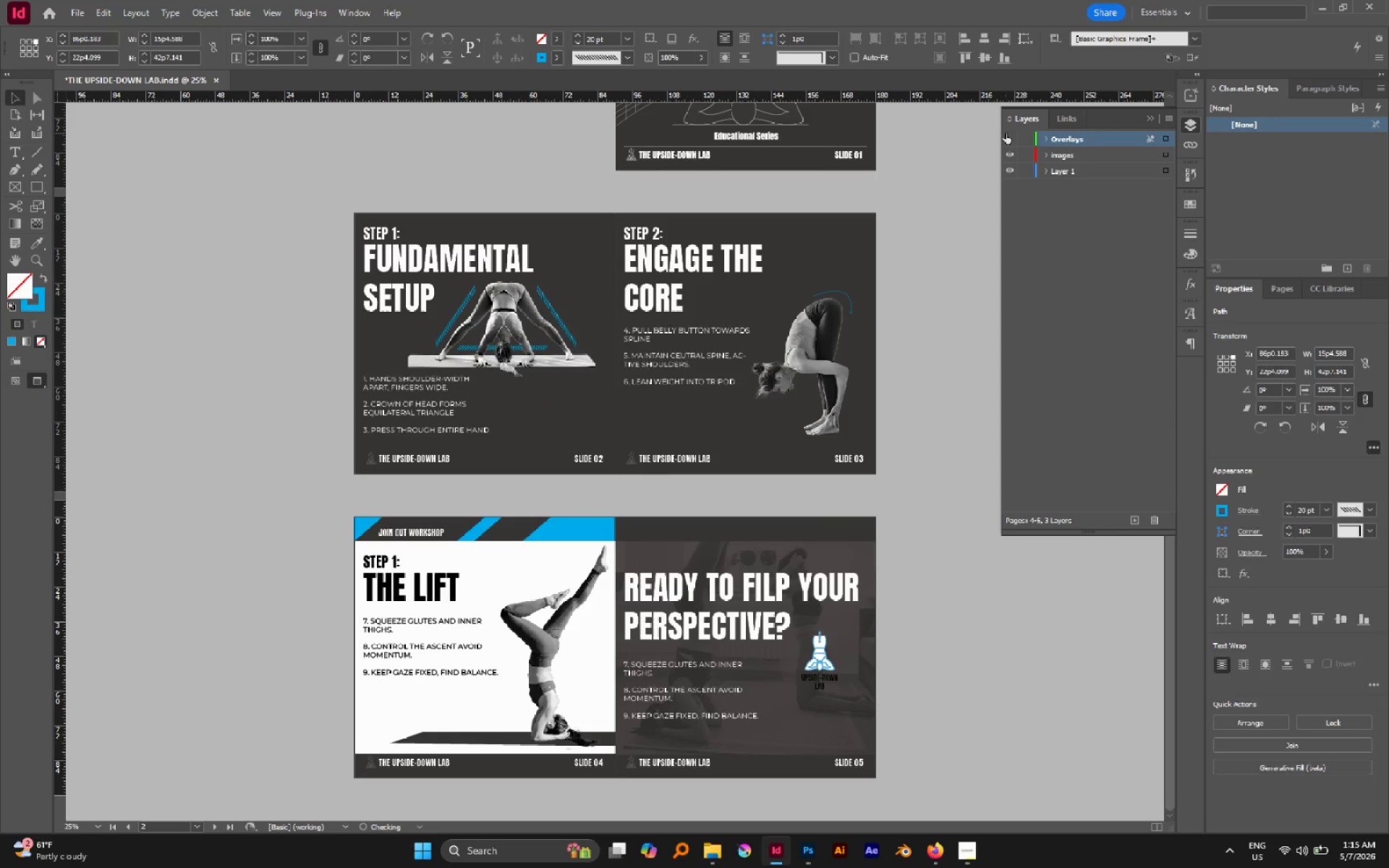 
left_click([1006, 133])
 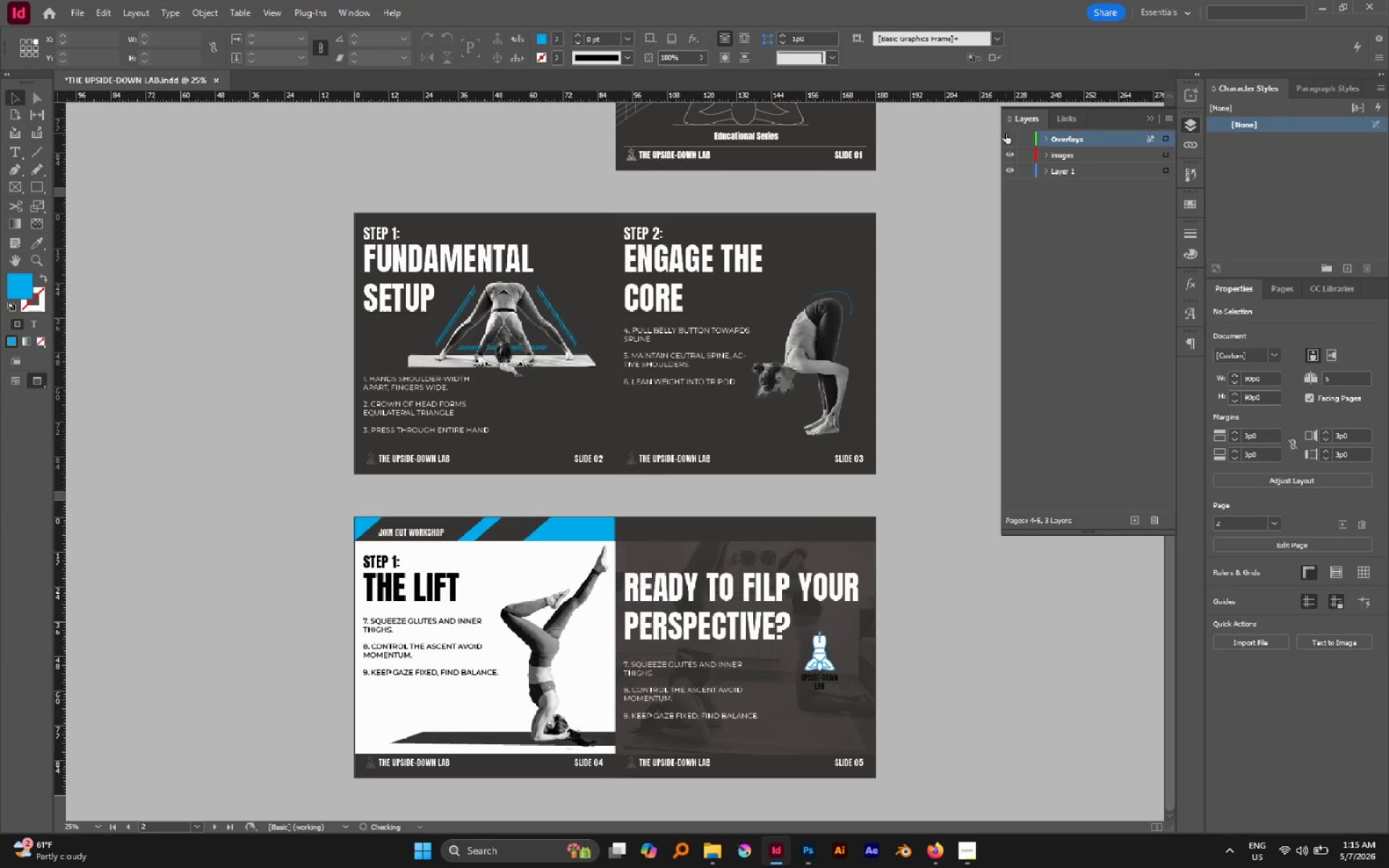 
double_click([1006, 133])
 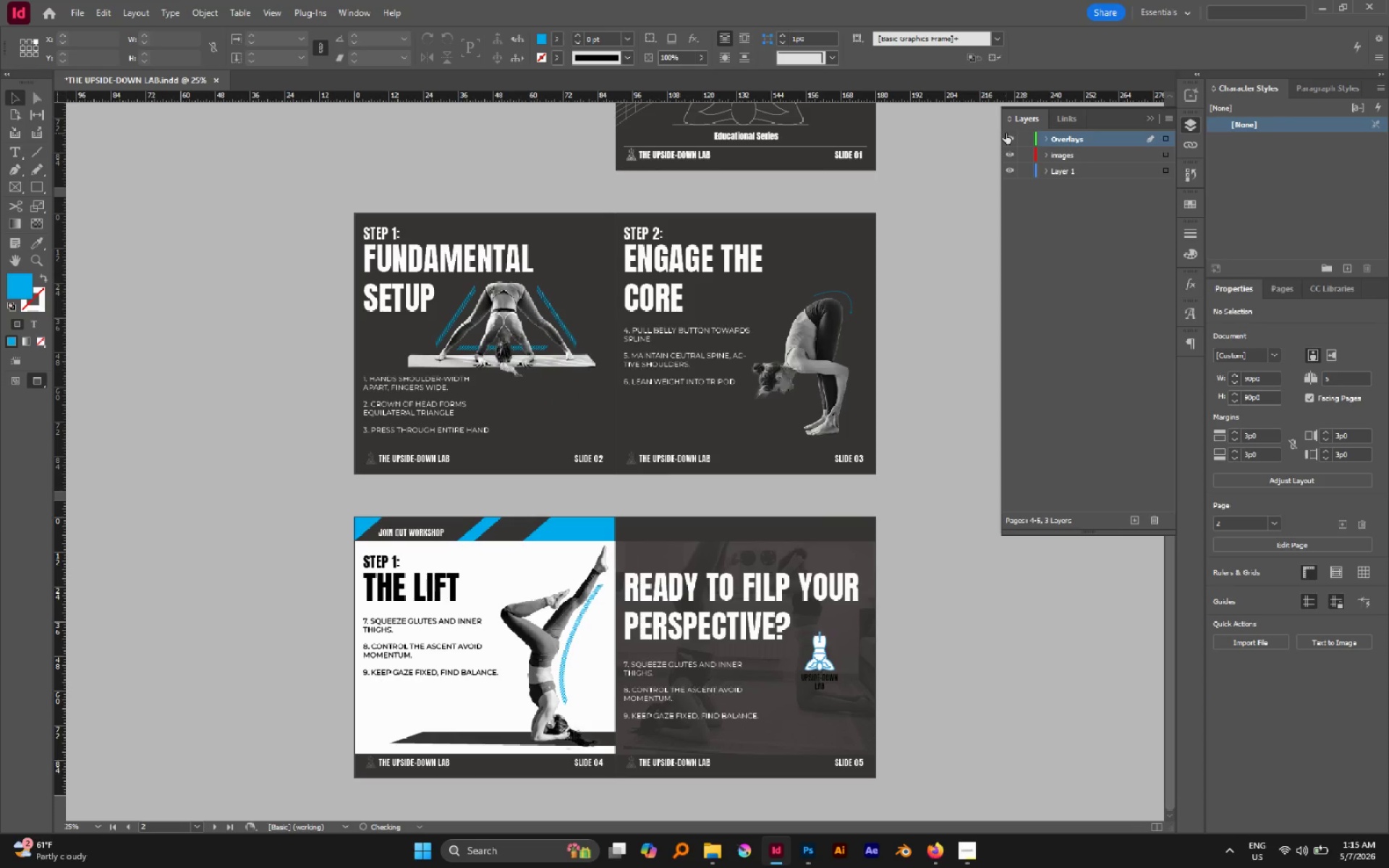 
triple_click([1006, 133])
 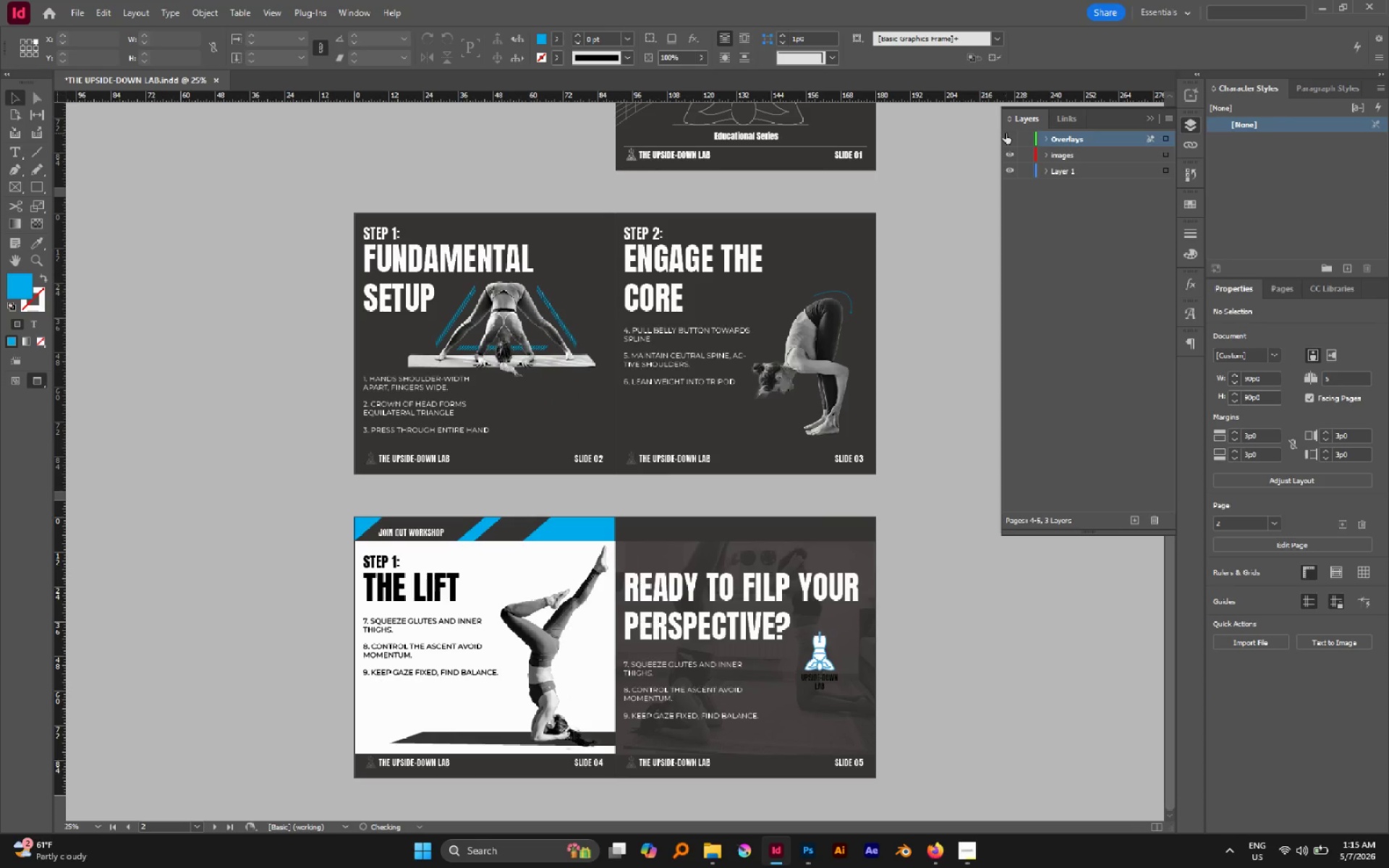 
left_click([1006, 133])
 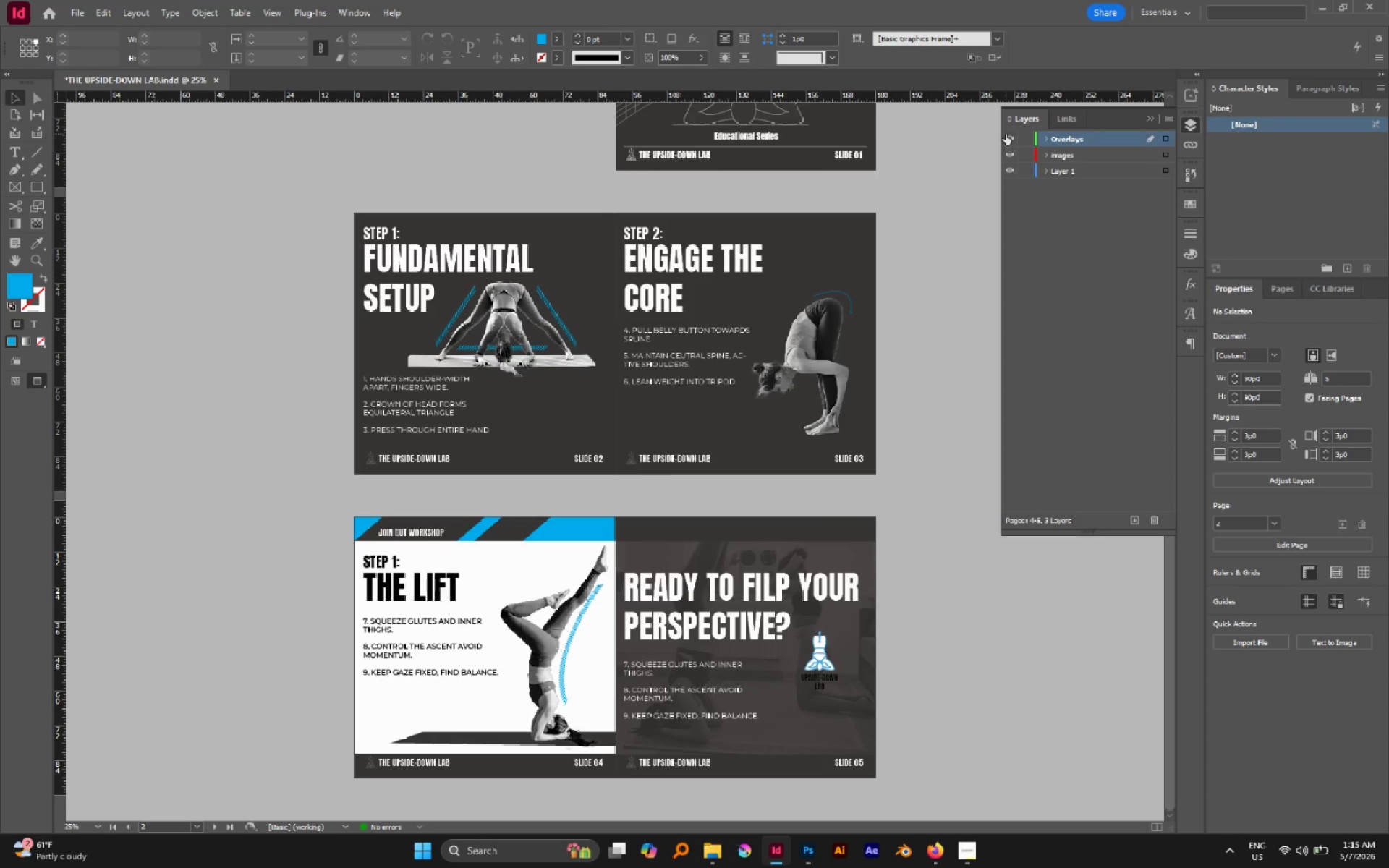 
wait(6.27)
 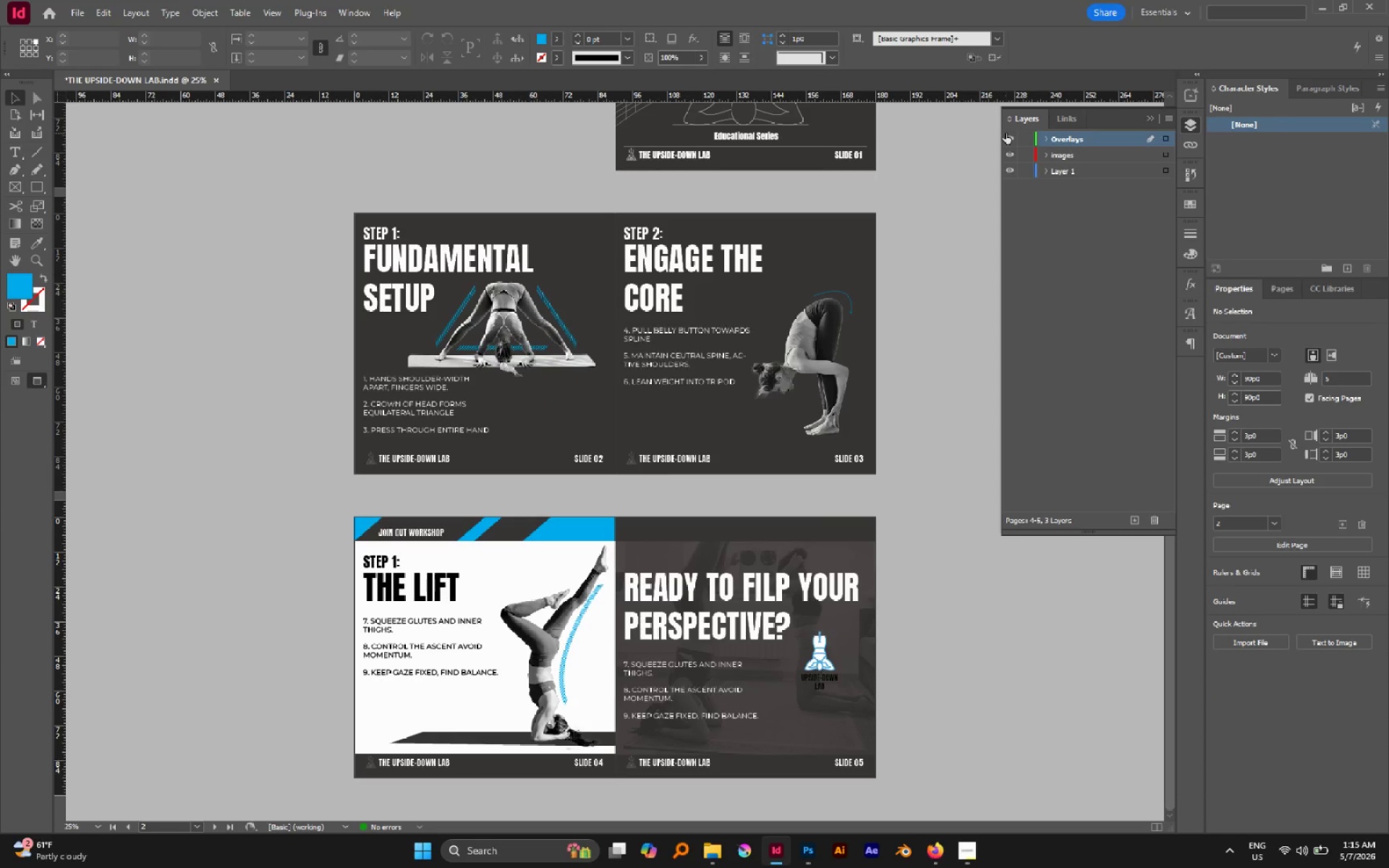 
double_click([1006, 134])
 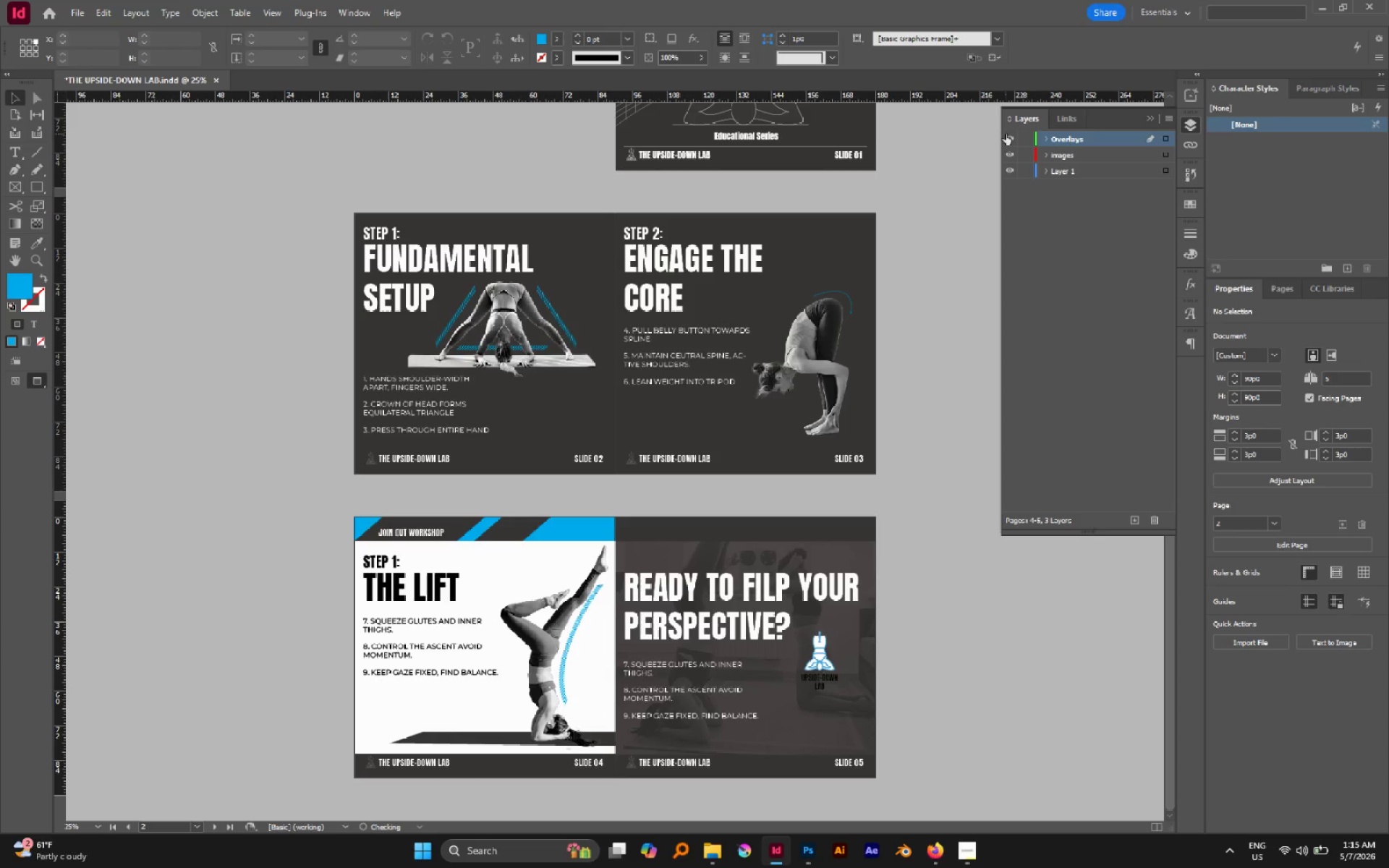 
triple_click([1006, 134])
 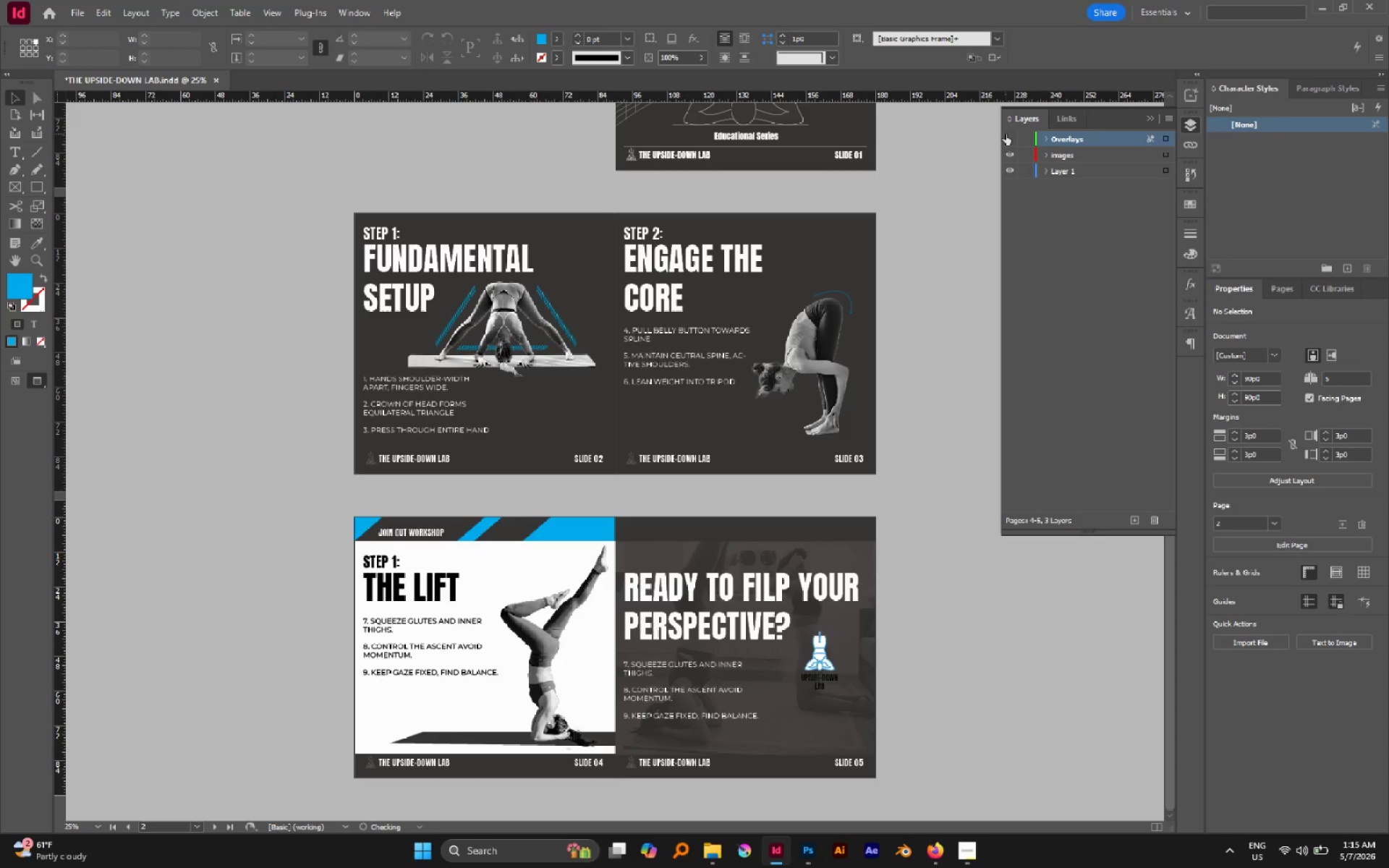 
triple_click([1006, 134])
 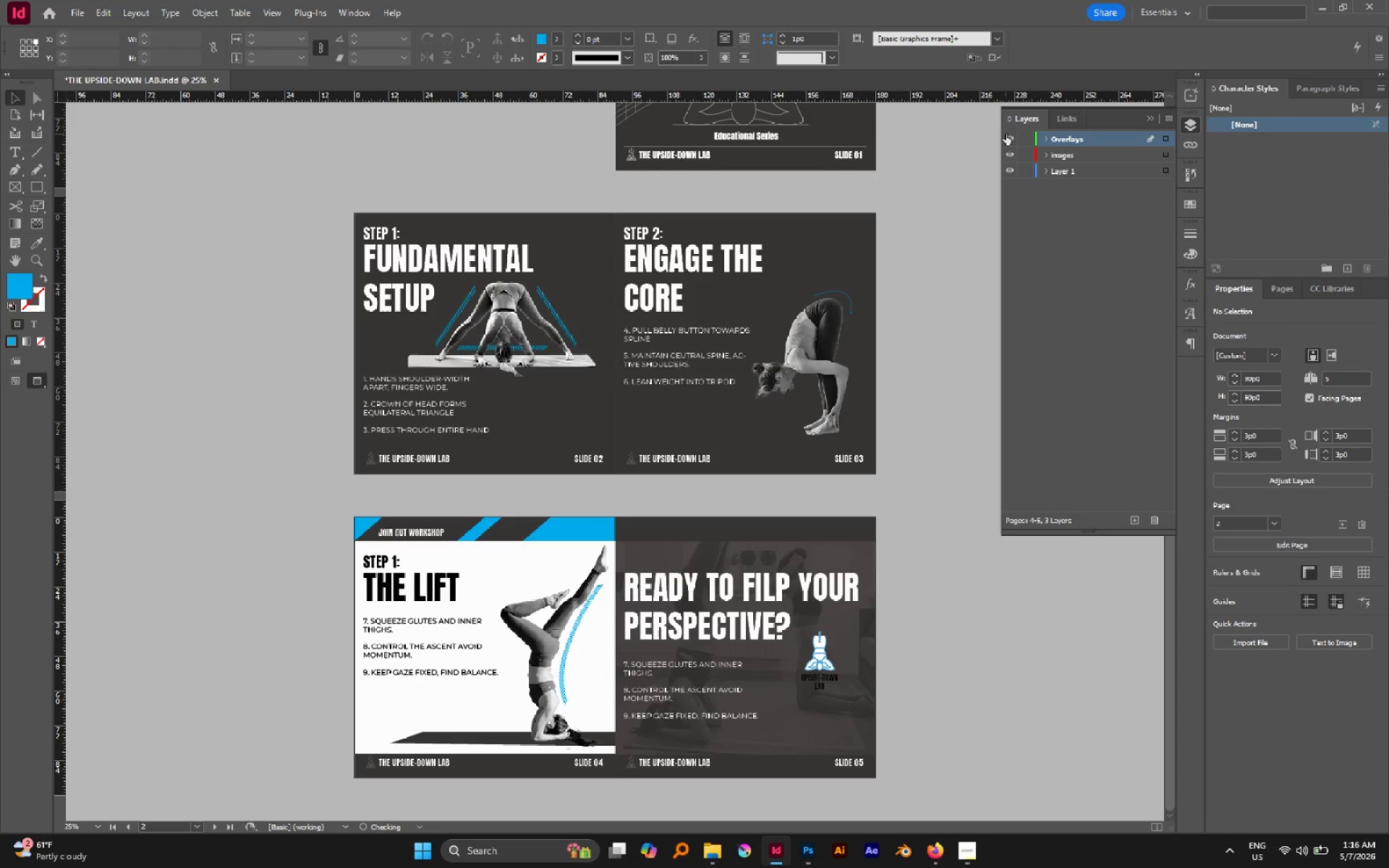 
triple_click([1006, 134])
 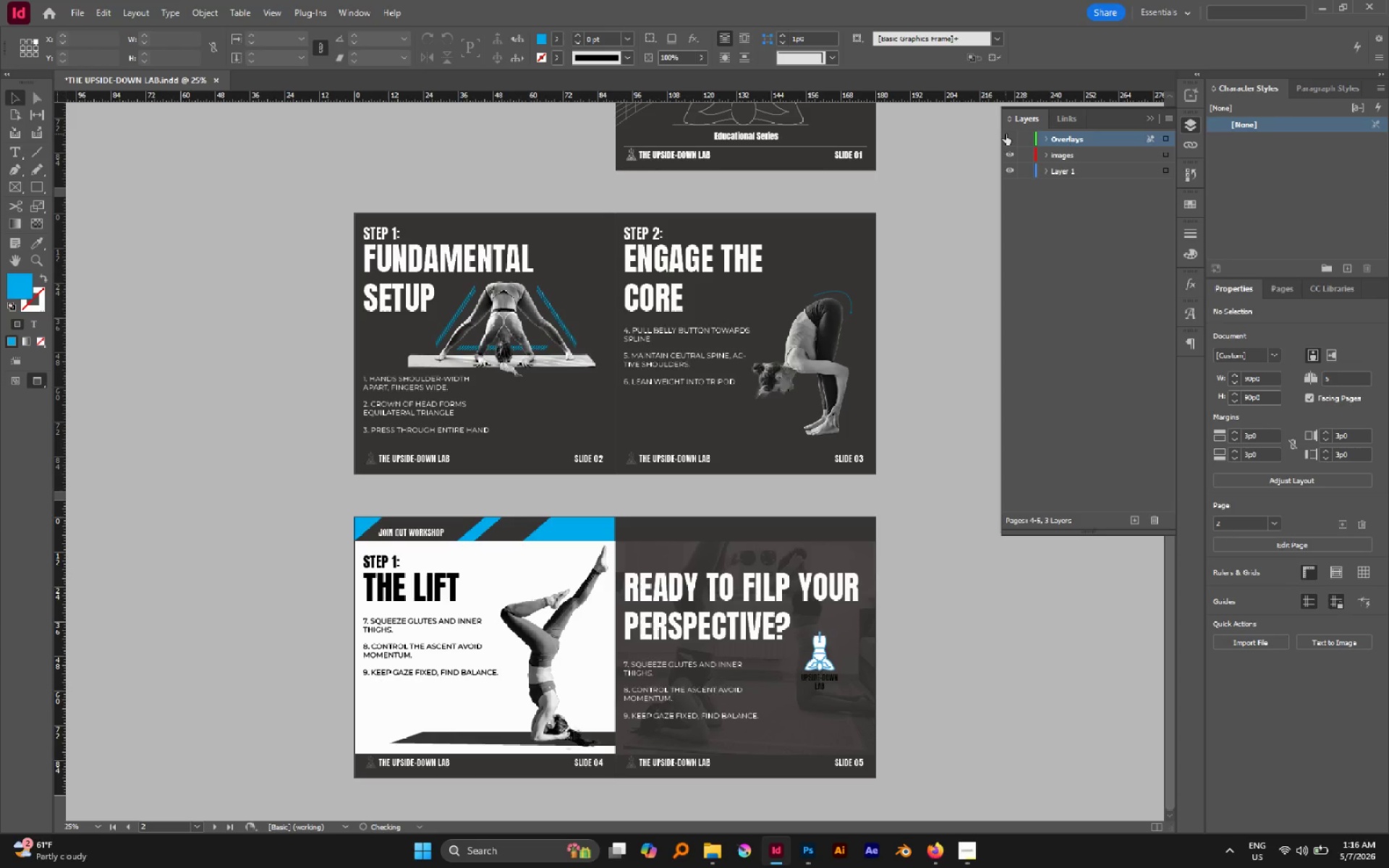 
triple_click([1006, 134])
 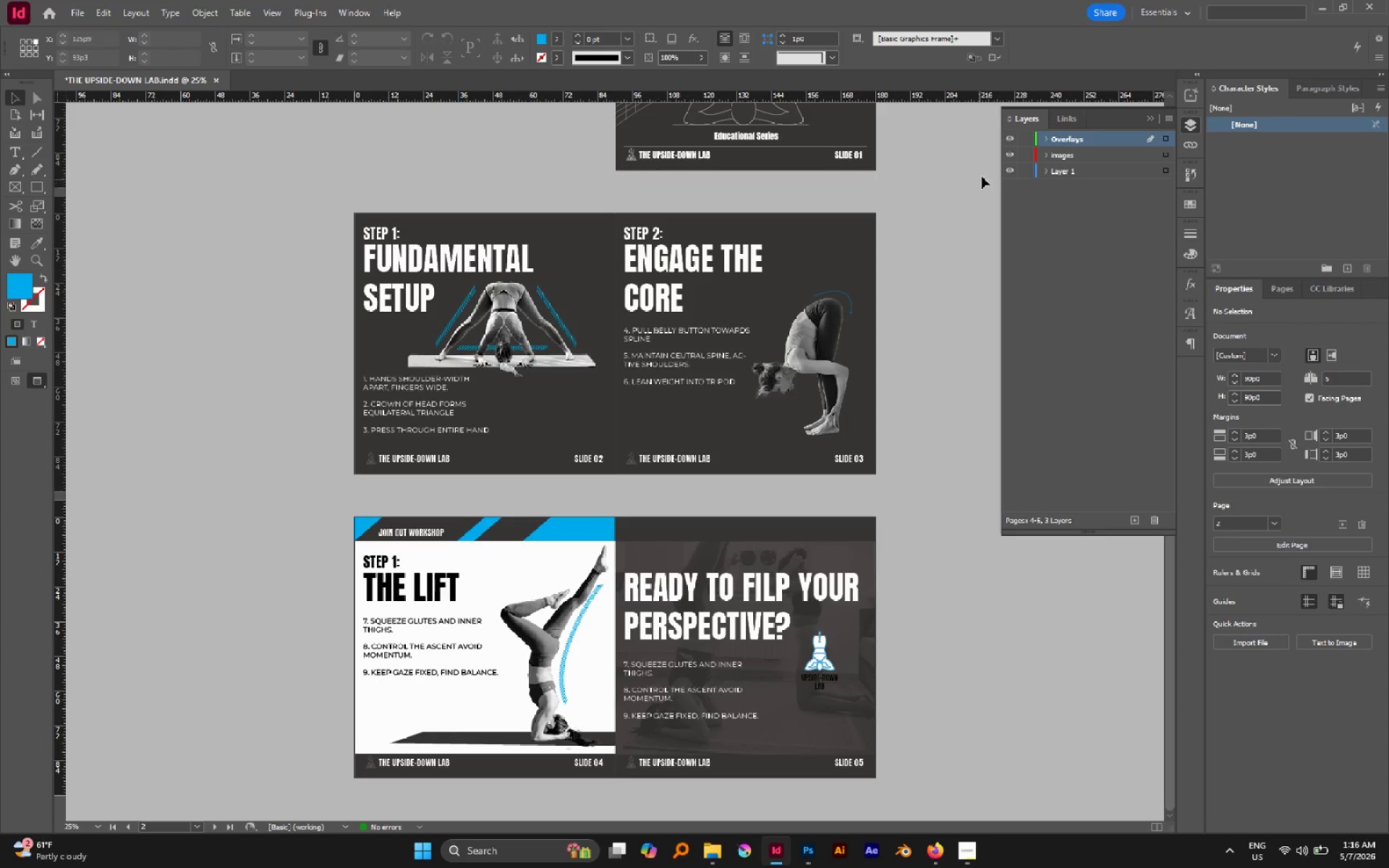 
left_click([1006, 154])
 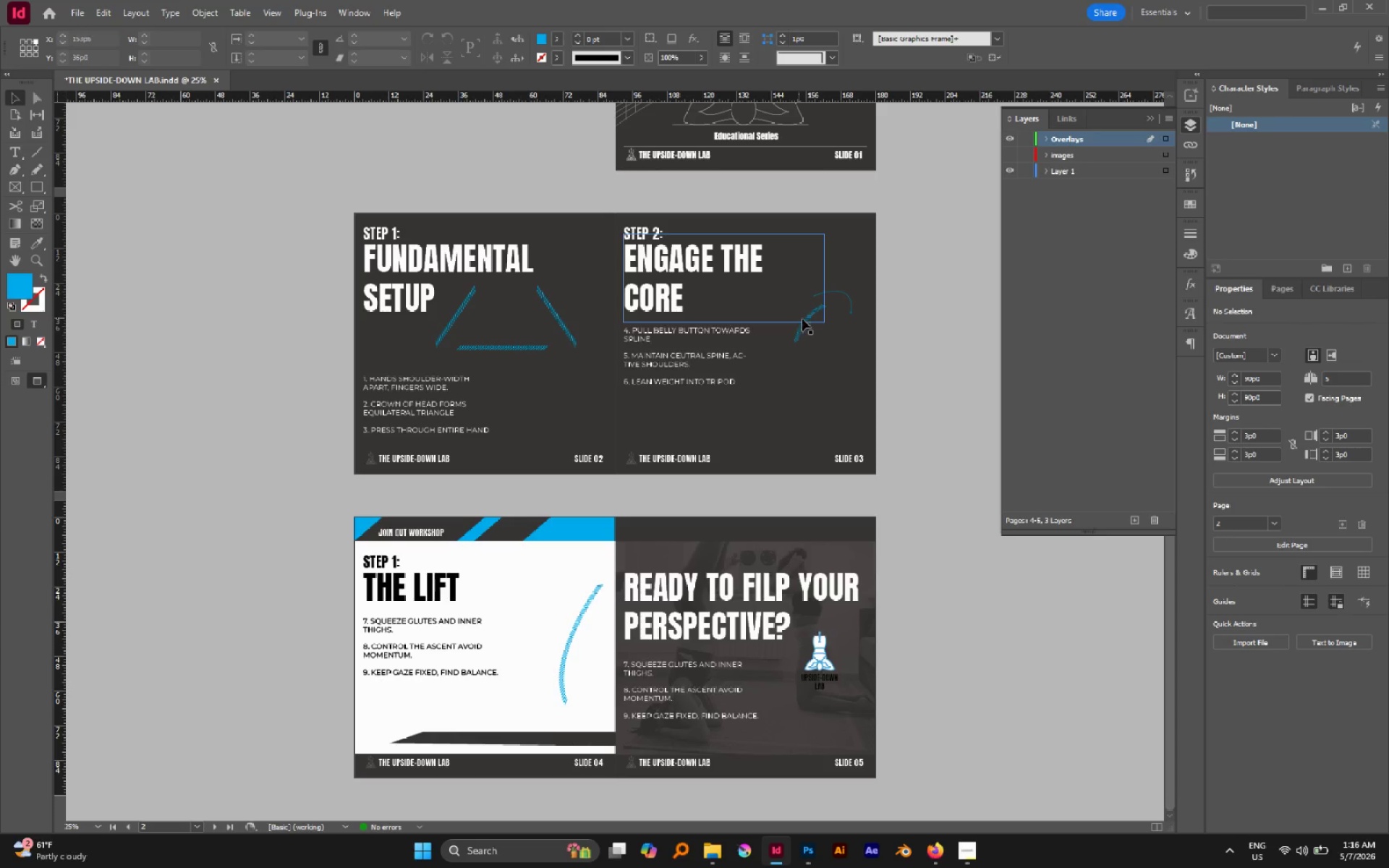 
left_click([801, 331])
 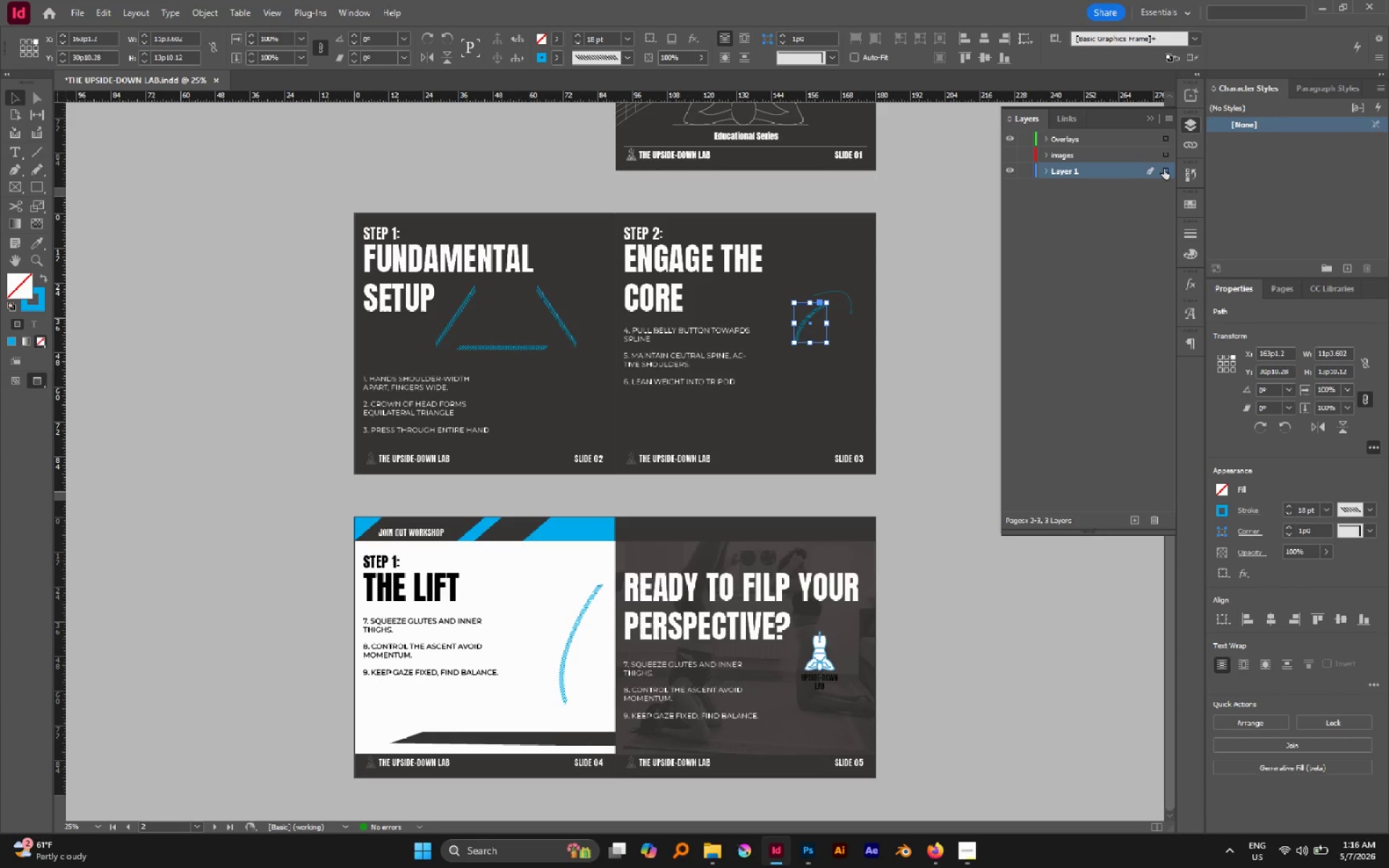 
left_click_drag(start_coordinate=[1167, 172], to_coordinate=[1172, 135])
 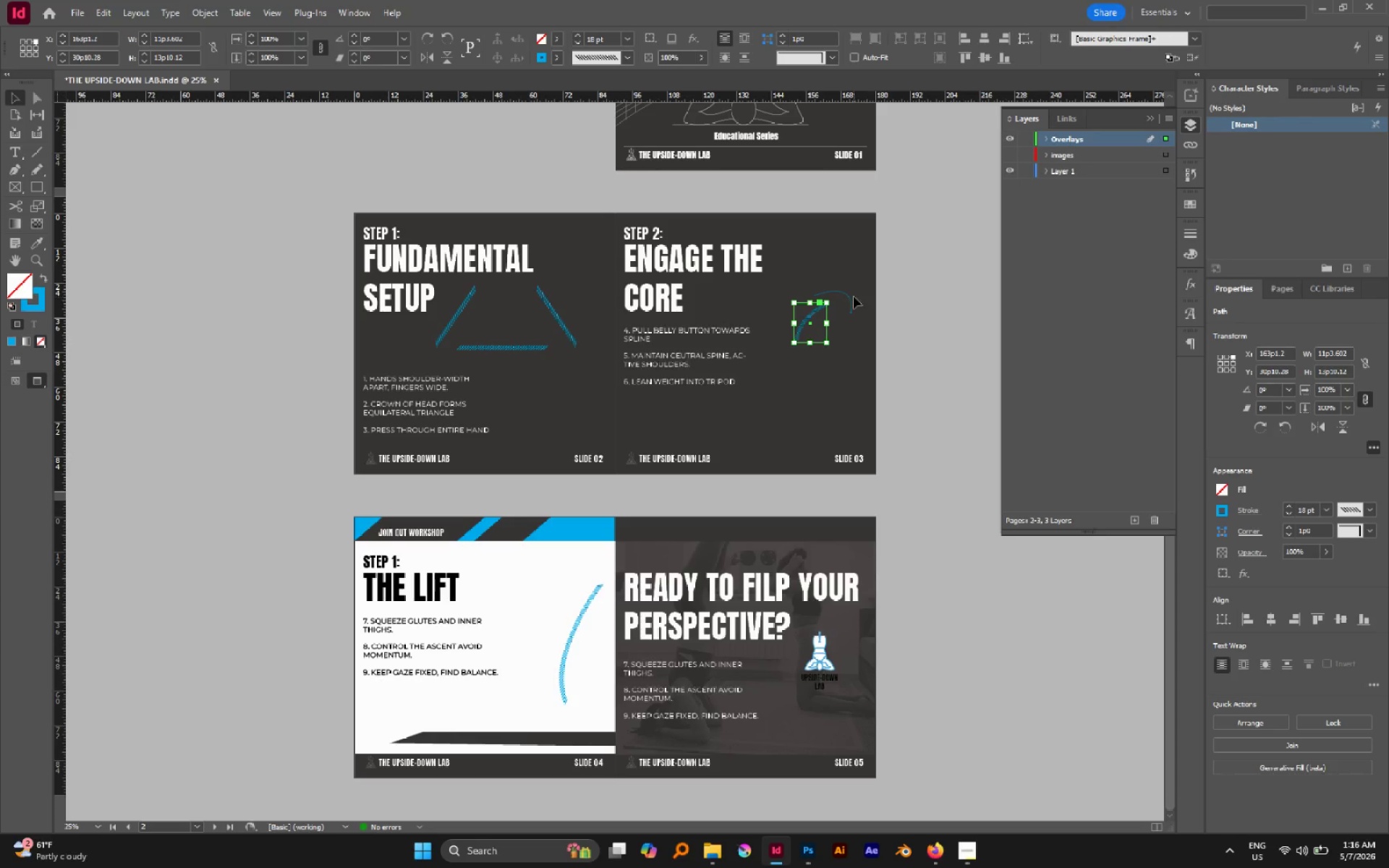 
left_click([849, 297])
 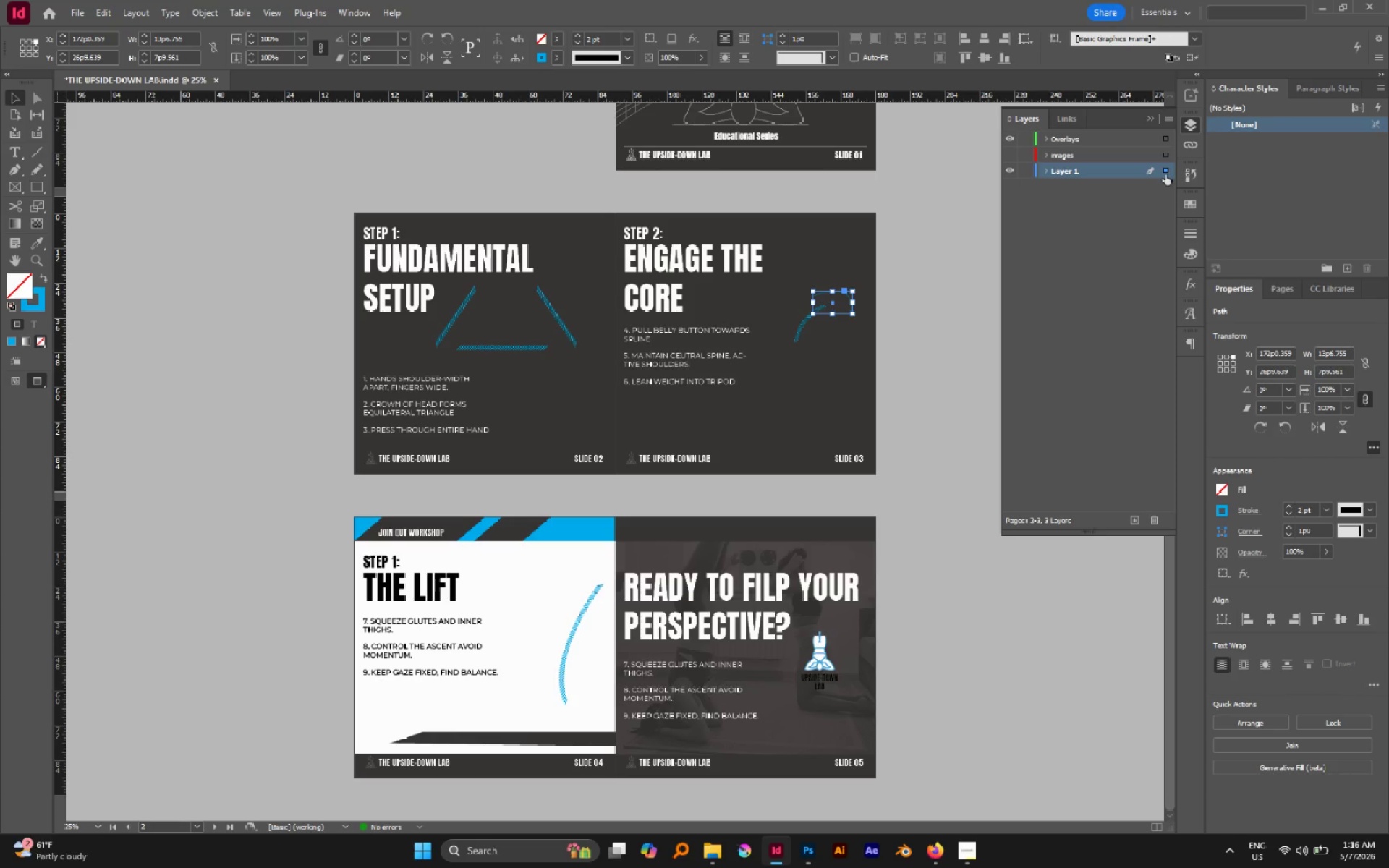 
left_click_drag(start_coordinate=[1164, 171], to_coordinate=[1169, 137])
 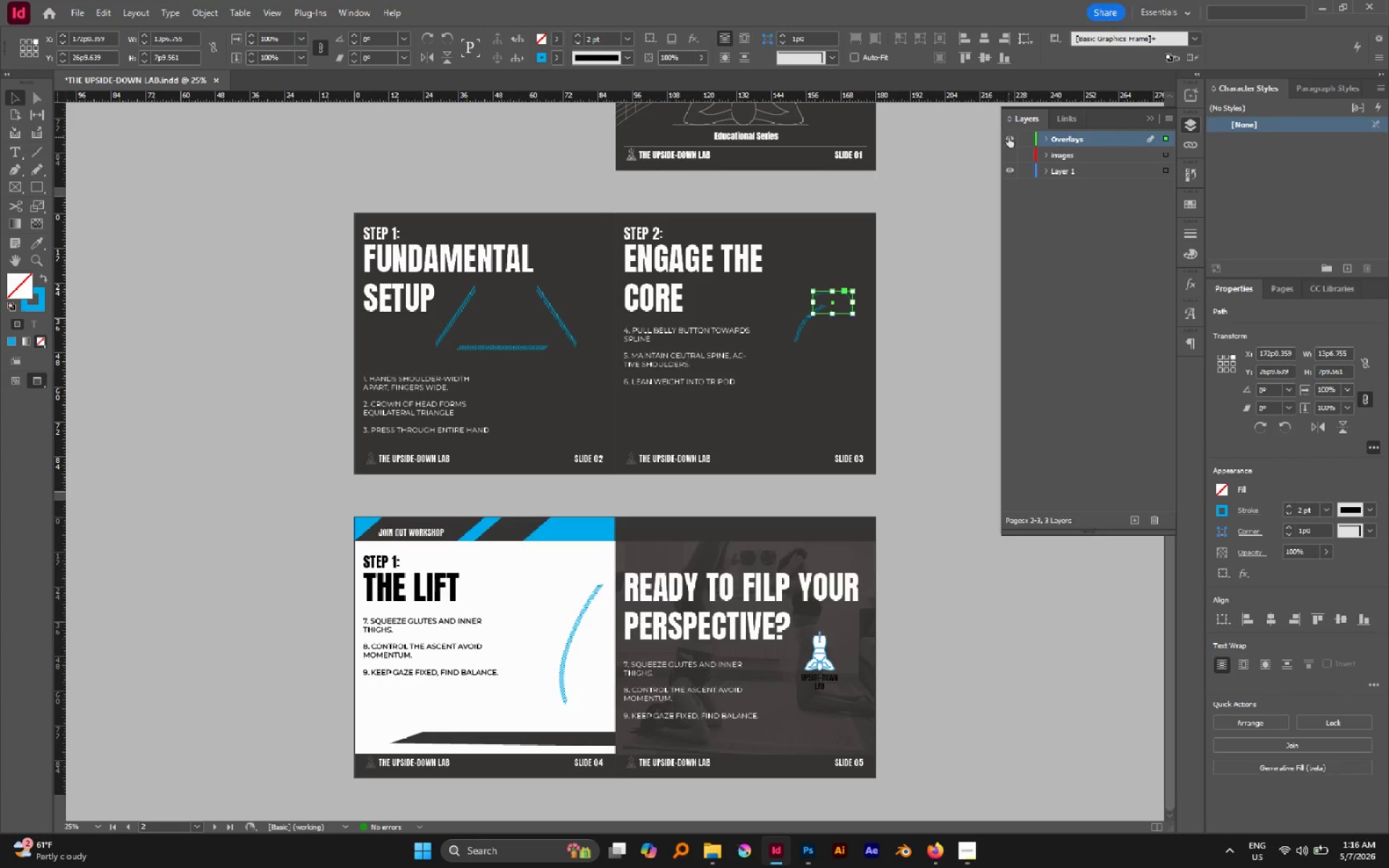 
double_click([1006, 155])
 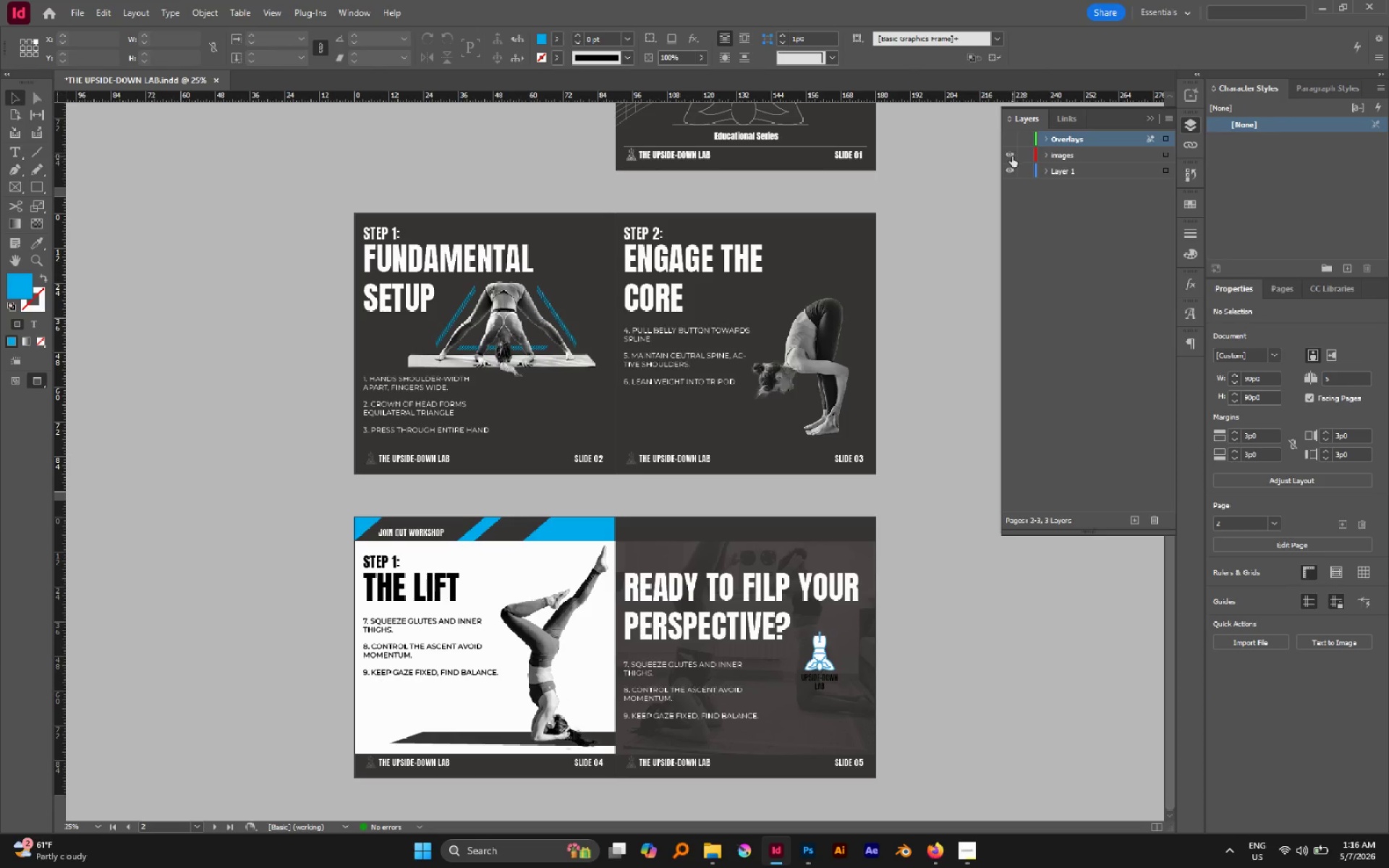 
left_click([1008, 142])
 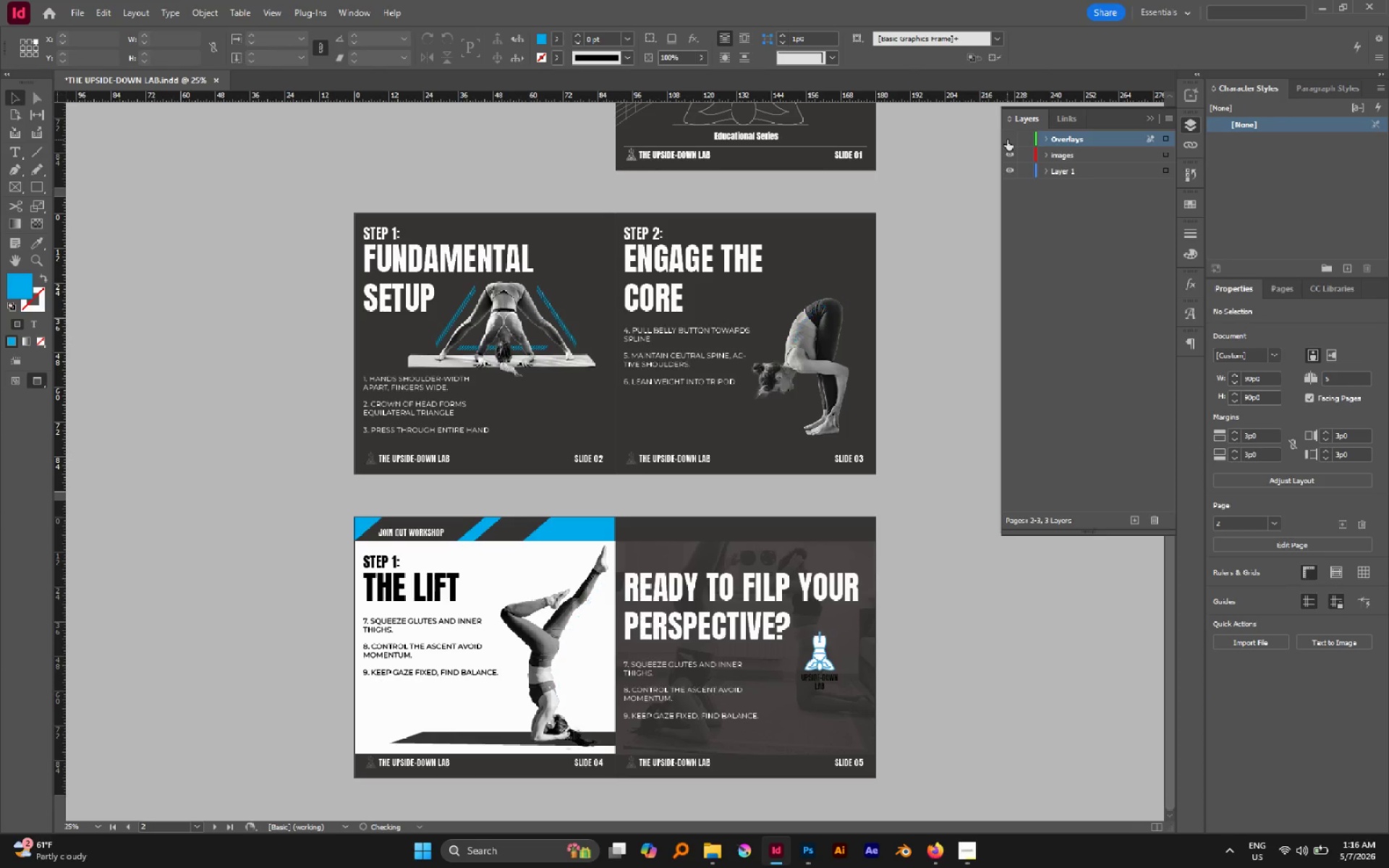 
double_click([1007, 140])
 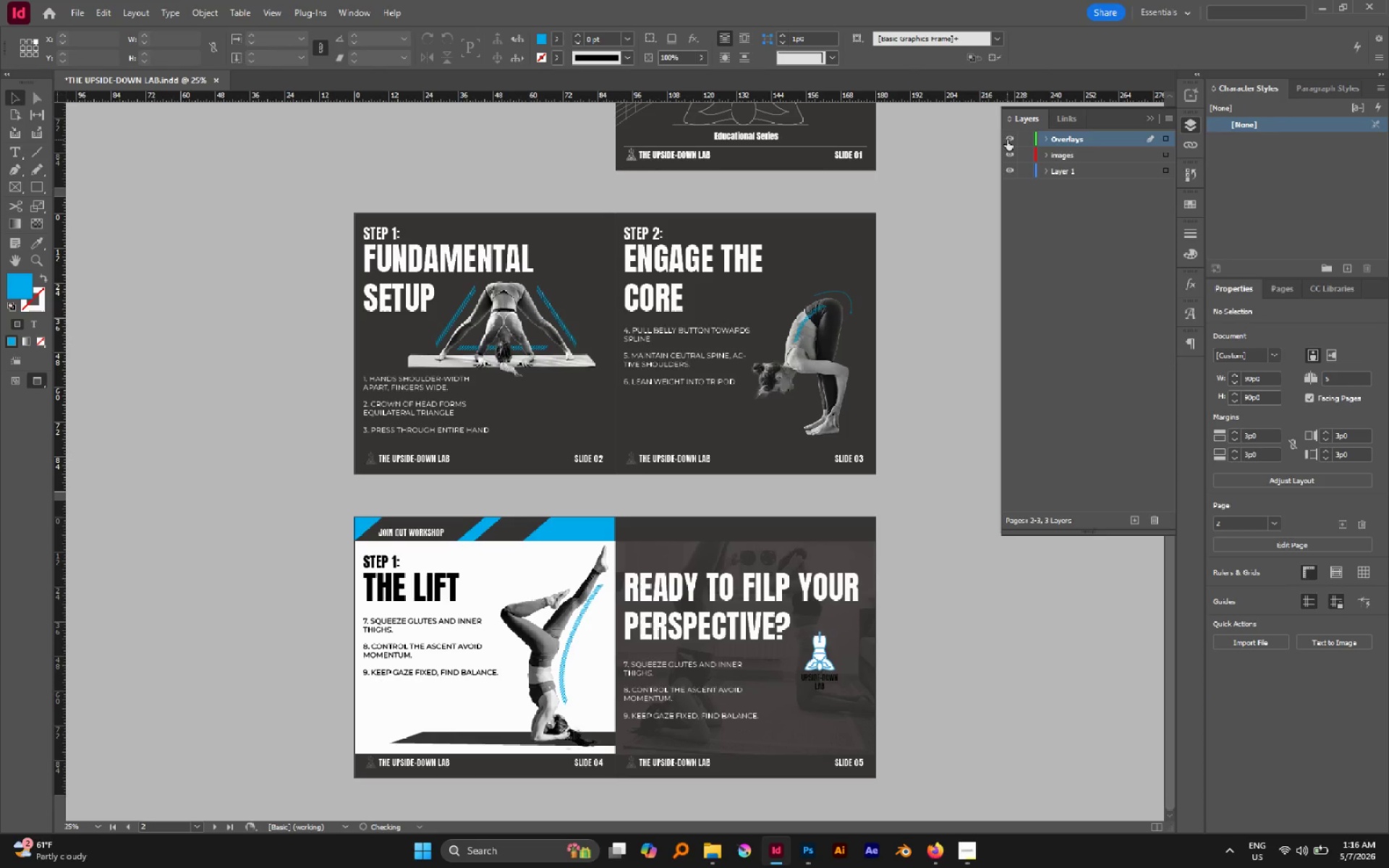 
triple_click([1007, 140])
 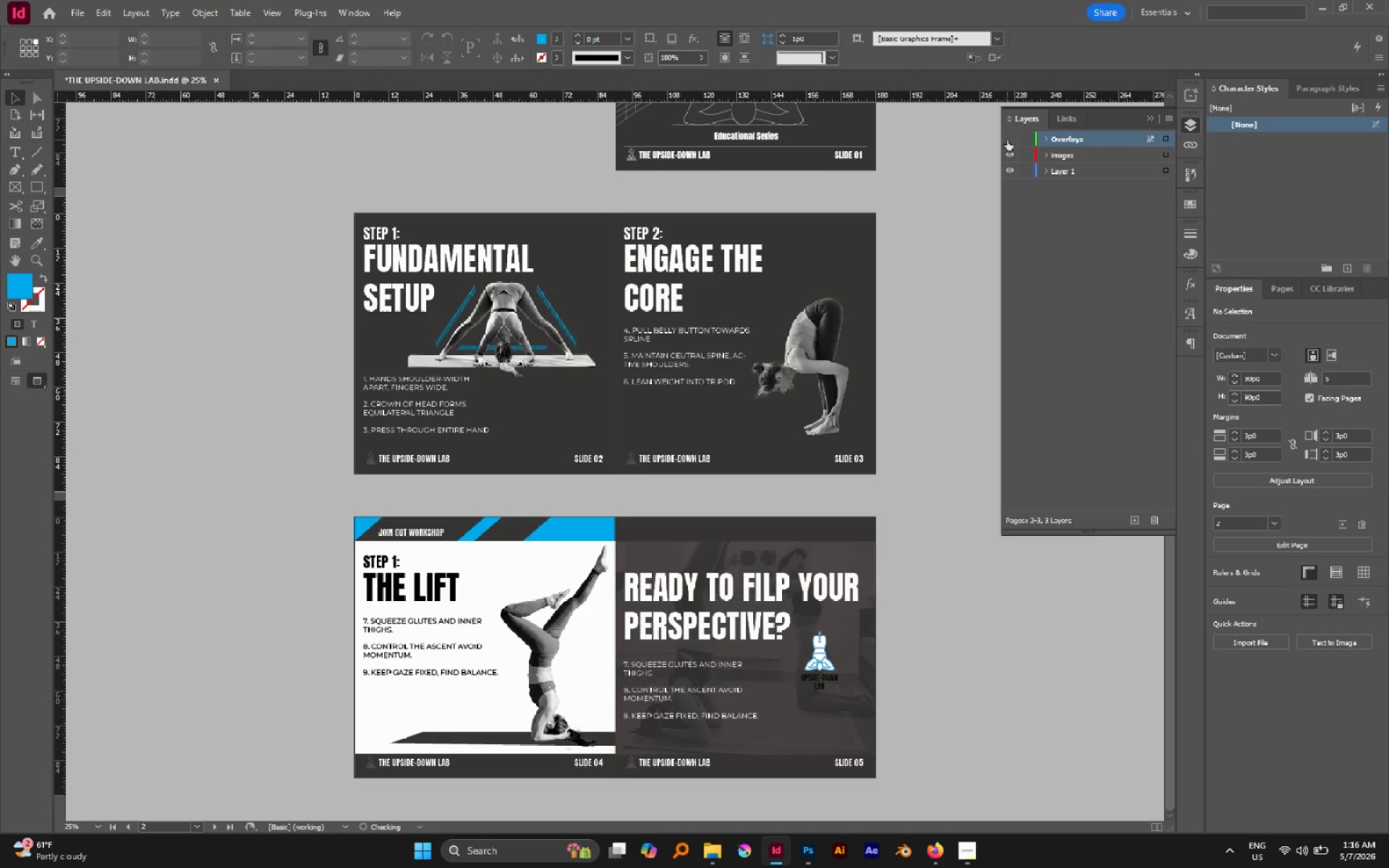 
triple_click([1007, 140])
 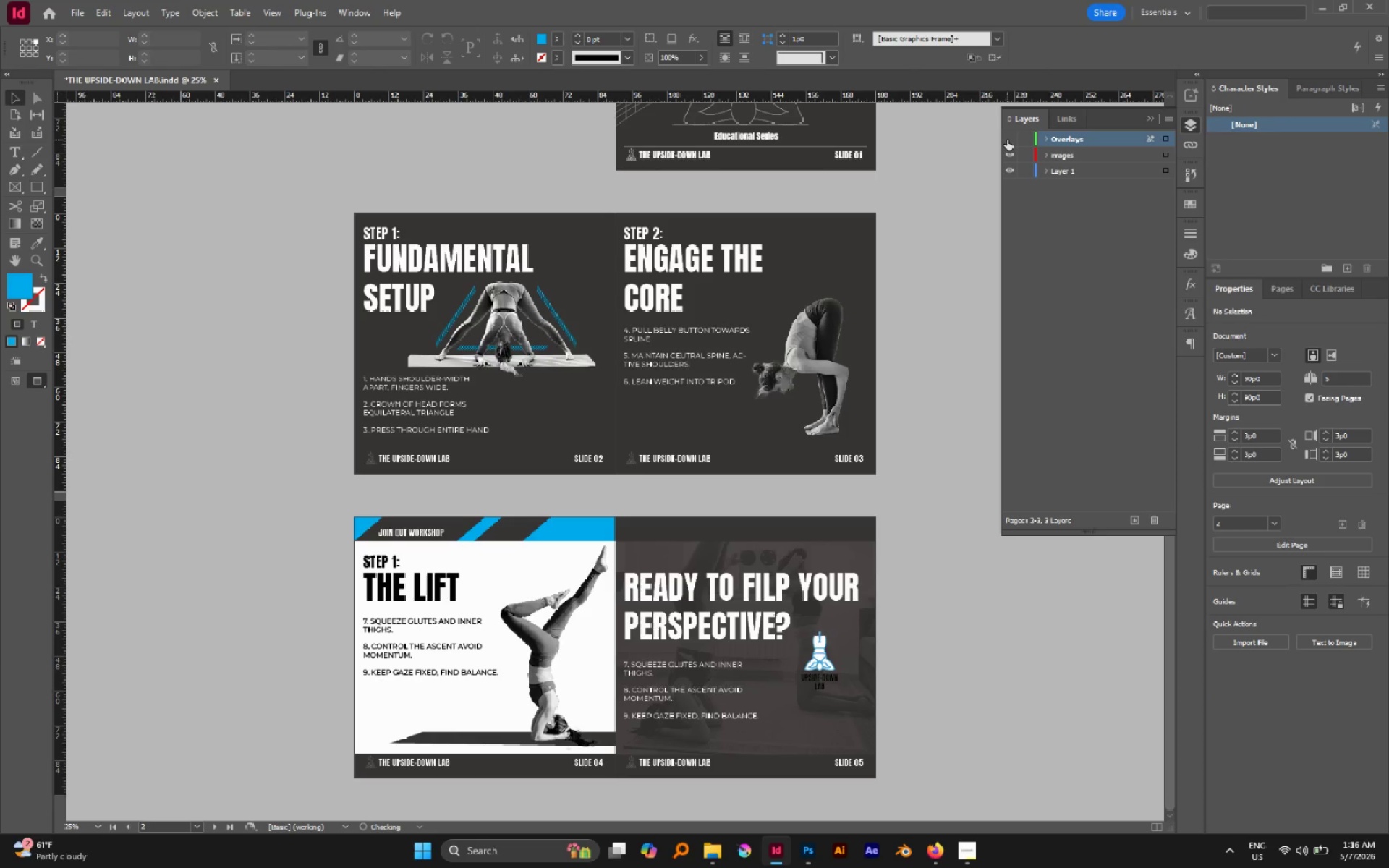 
double_click([1007, 140])
 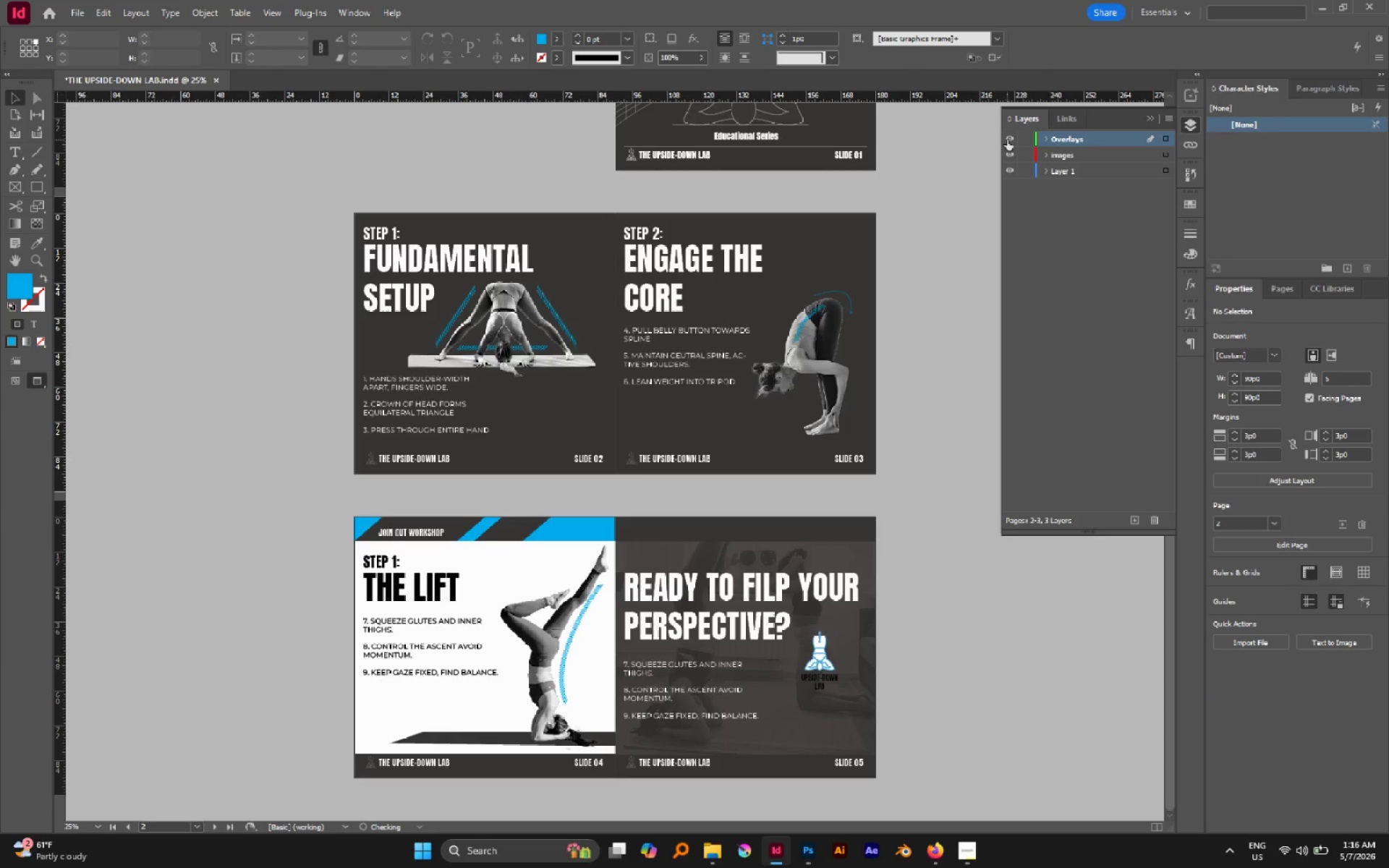 
triple_click([1007, 140])
 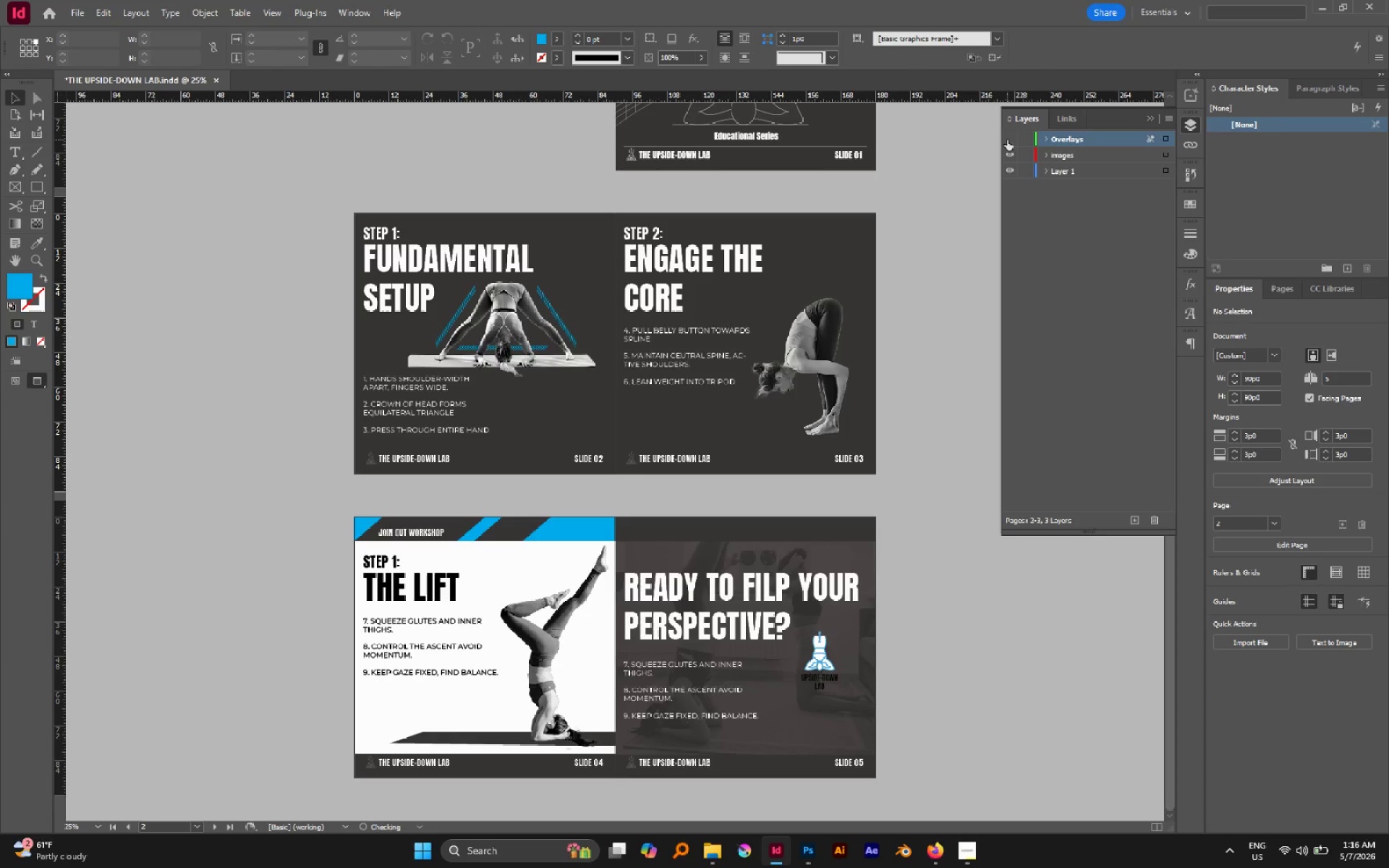 
triple_click([1007, 140])
 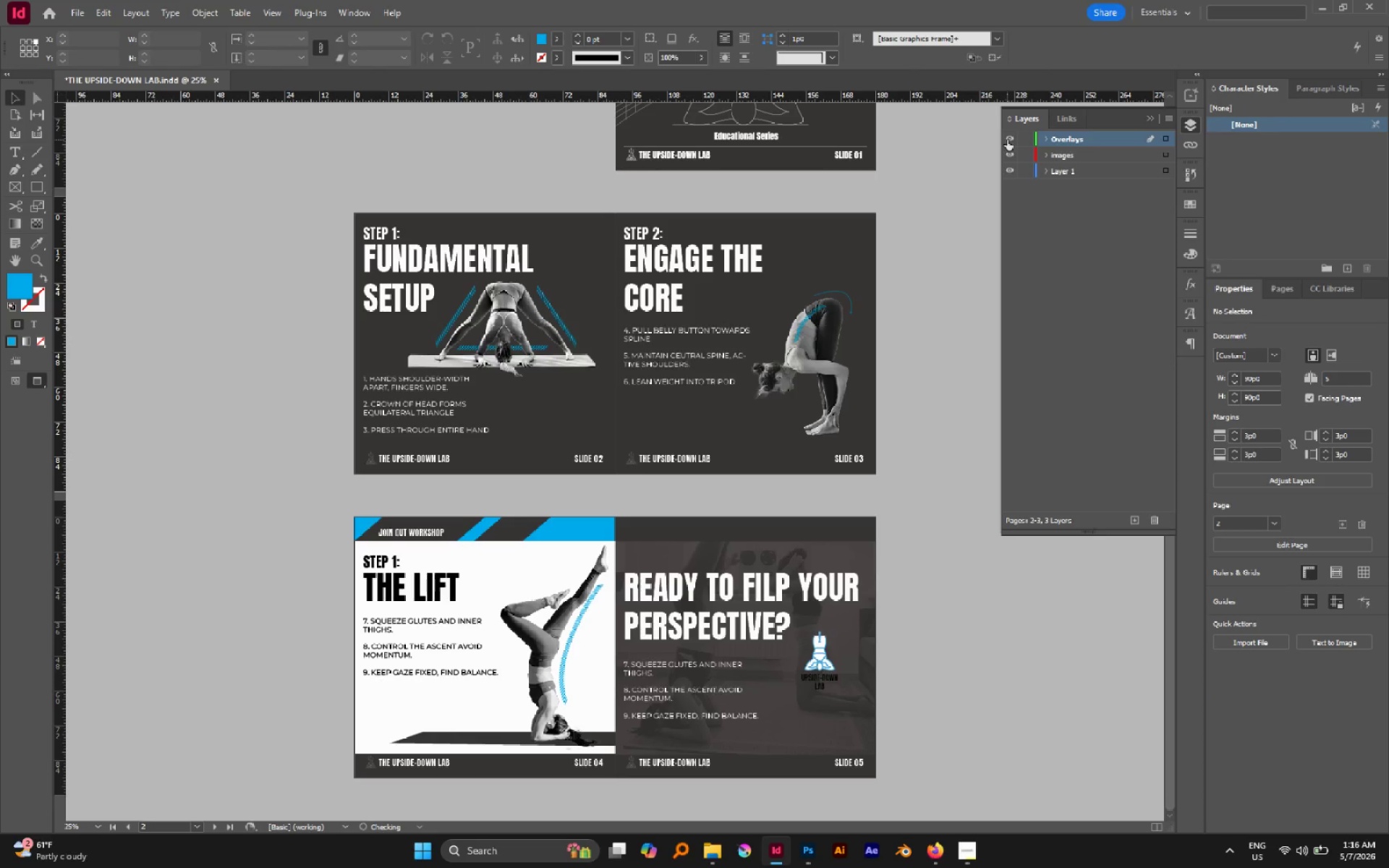 
triple_click([1007, 140])
 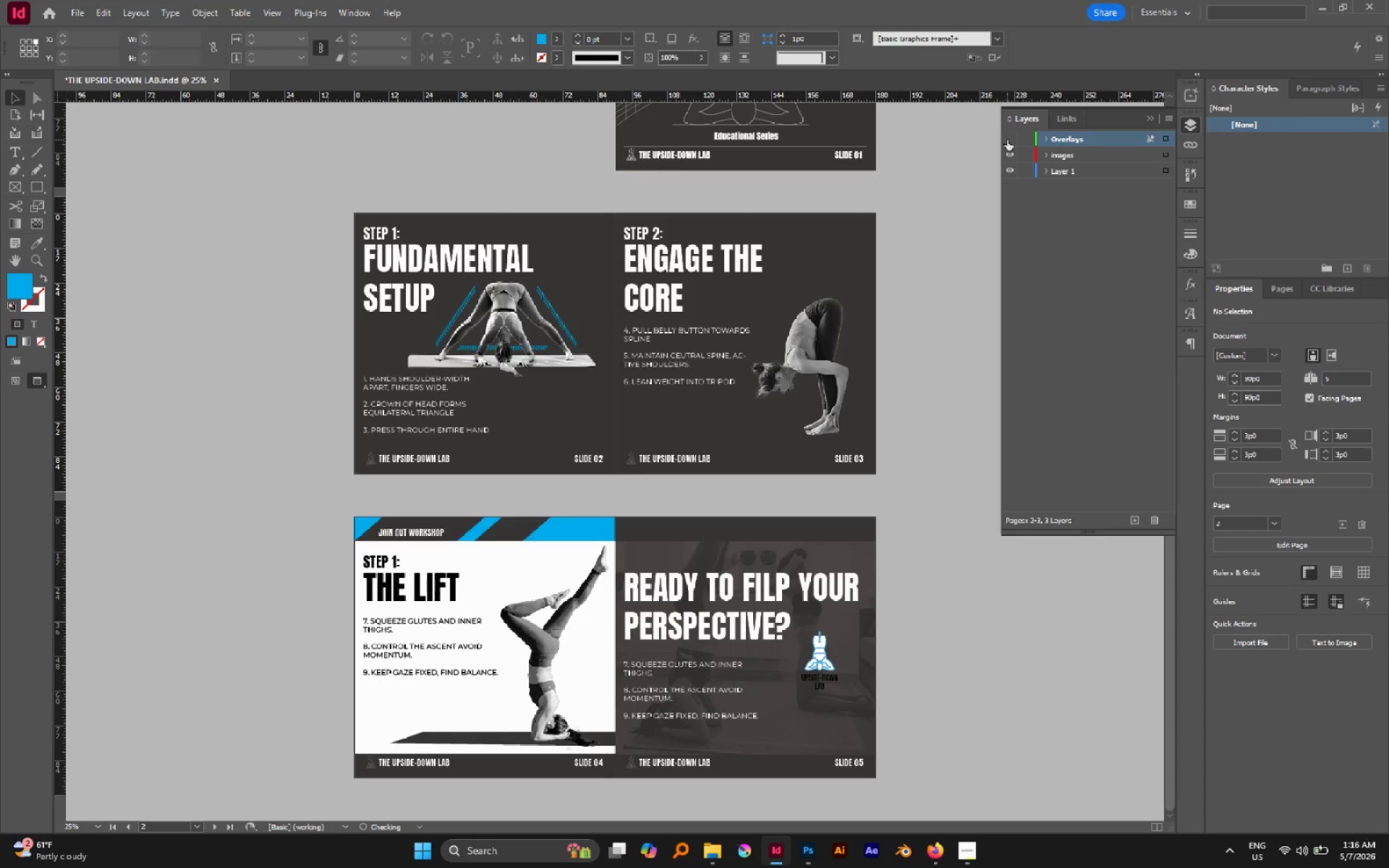 
triple_click([1007, 140])
 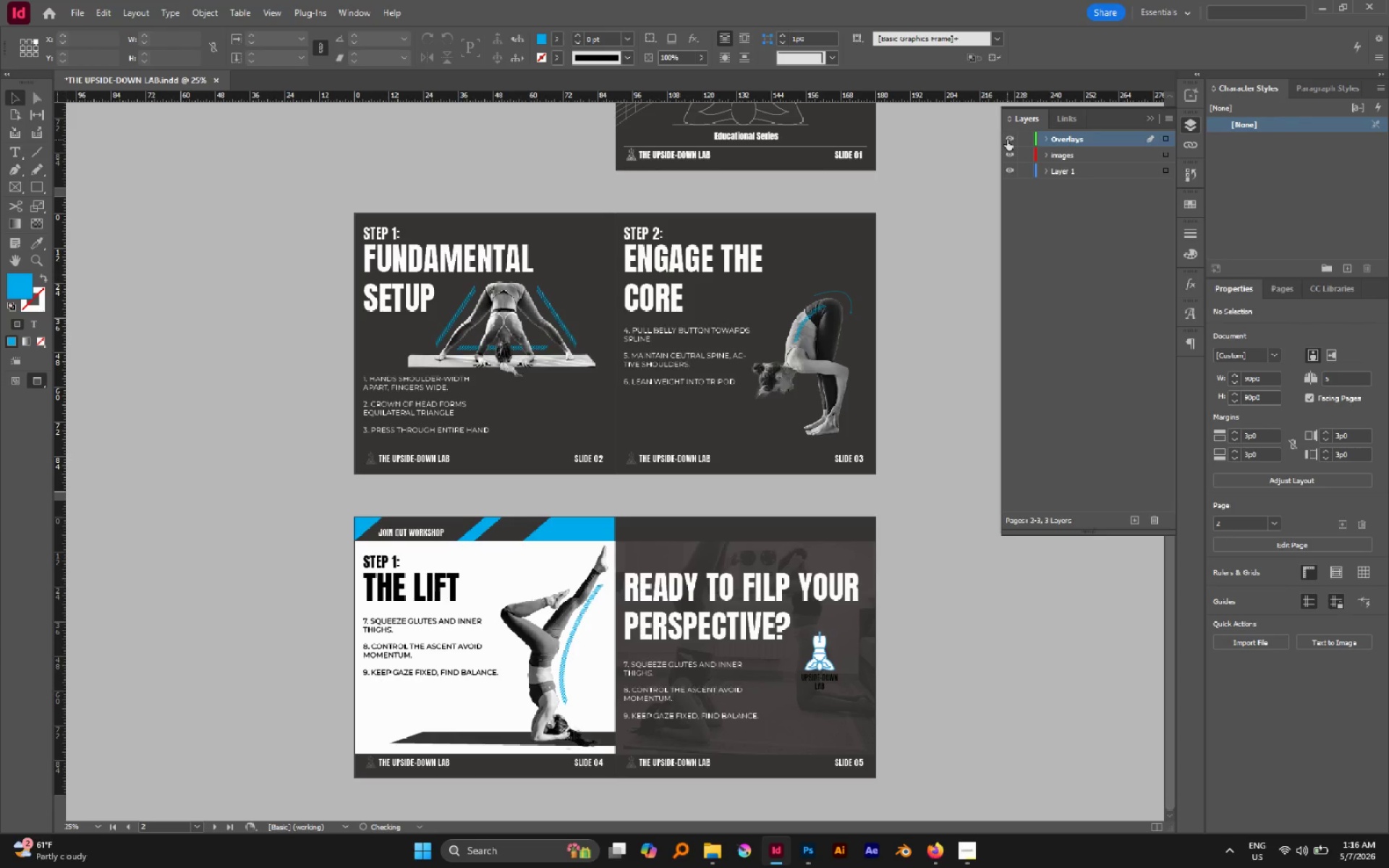 
triple_click([1007, 140])
 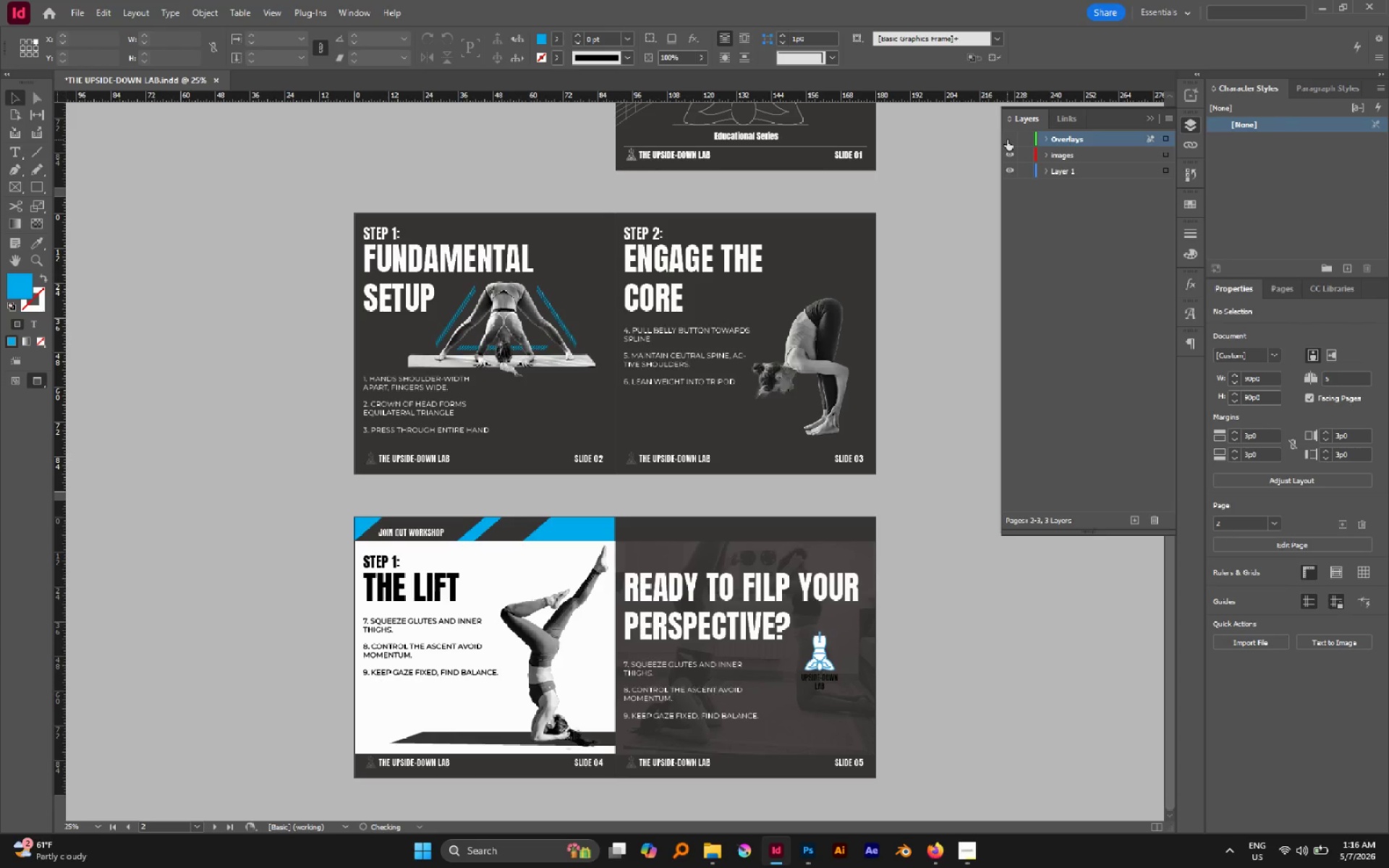 
triple_click([1007, 140])
 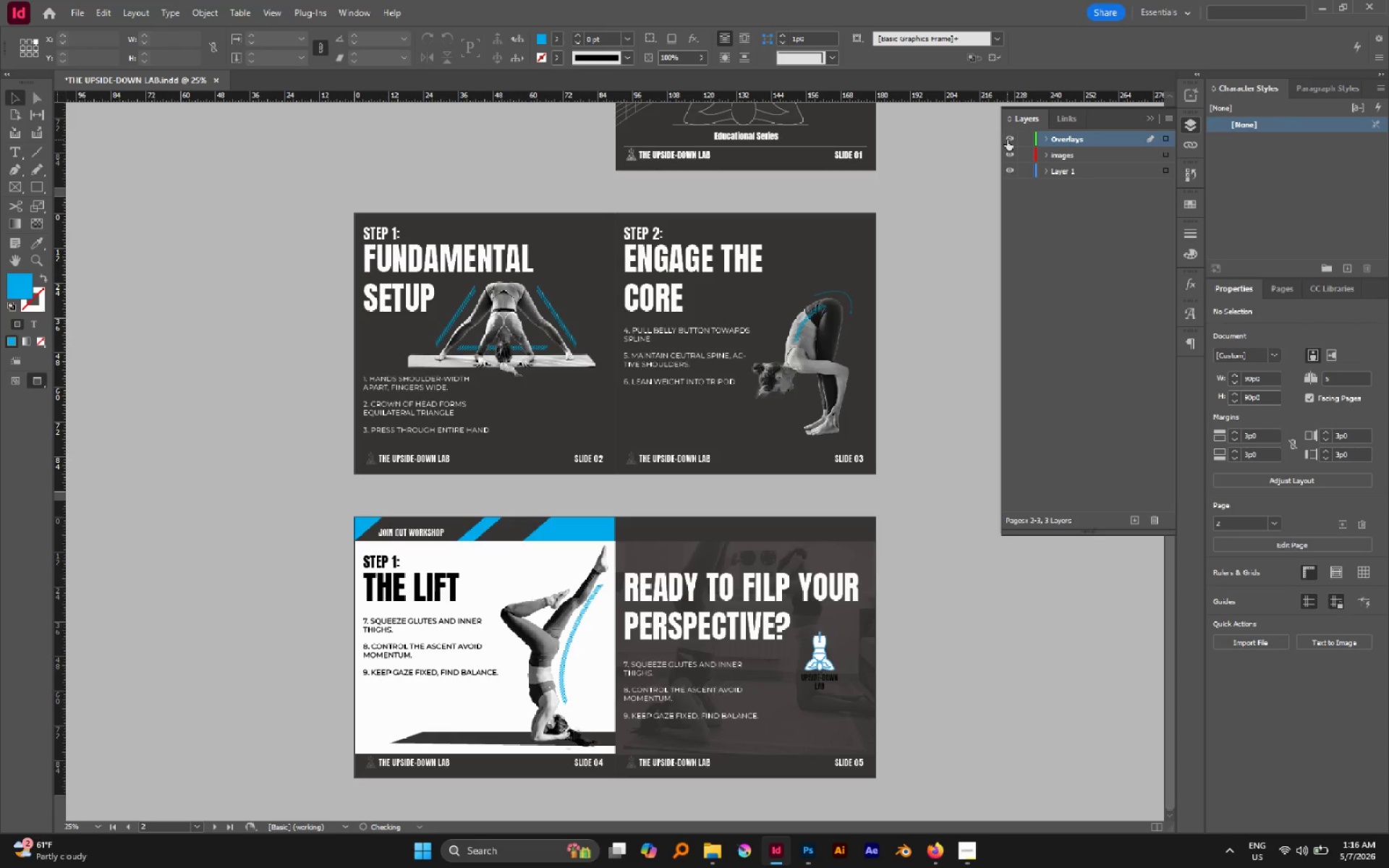 
triple_click([1007, 140])
 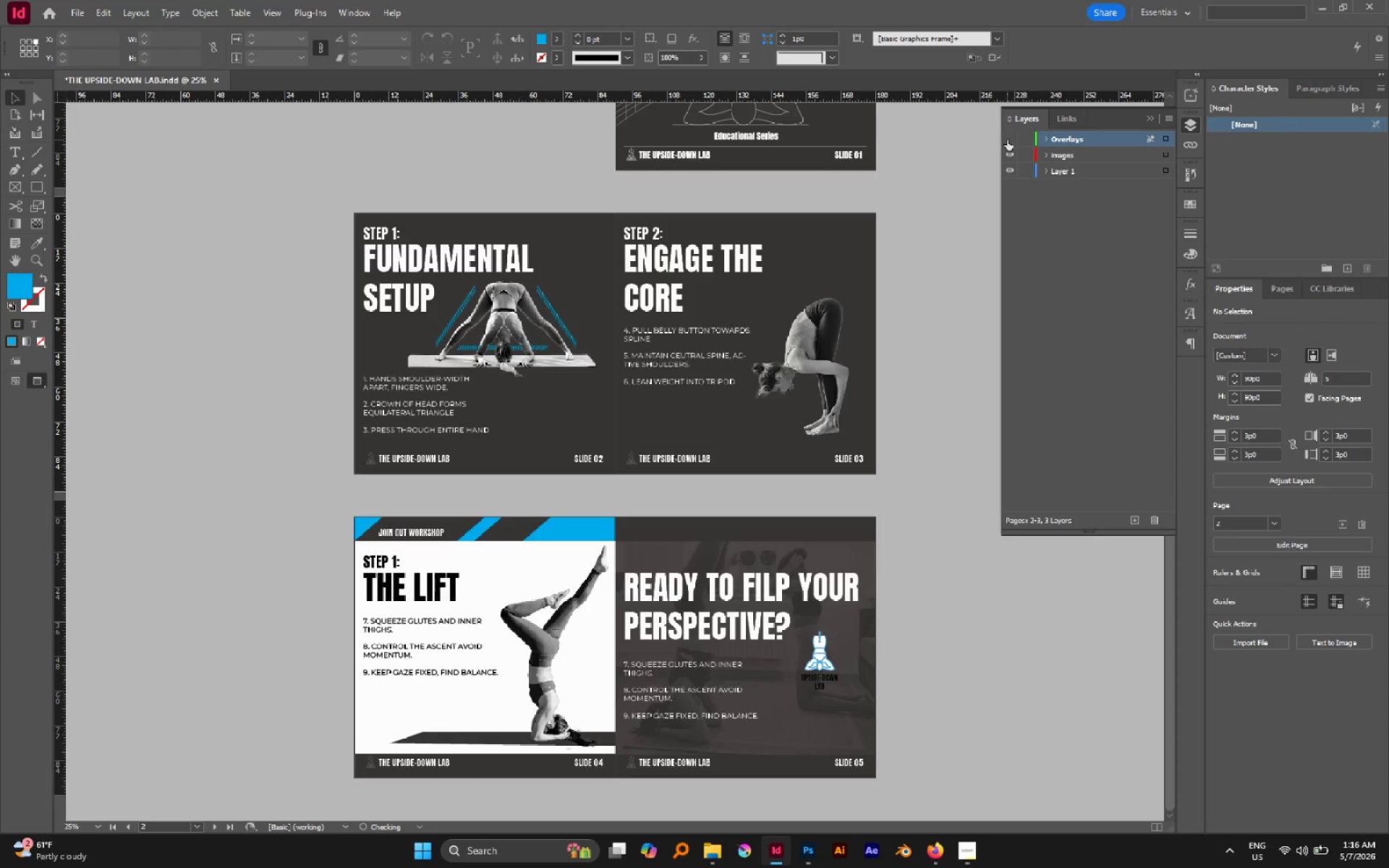 
triple_click([1007, 140])
 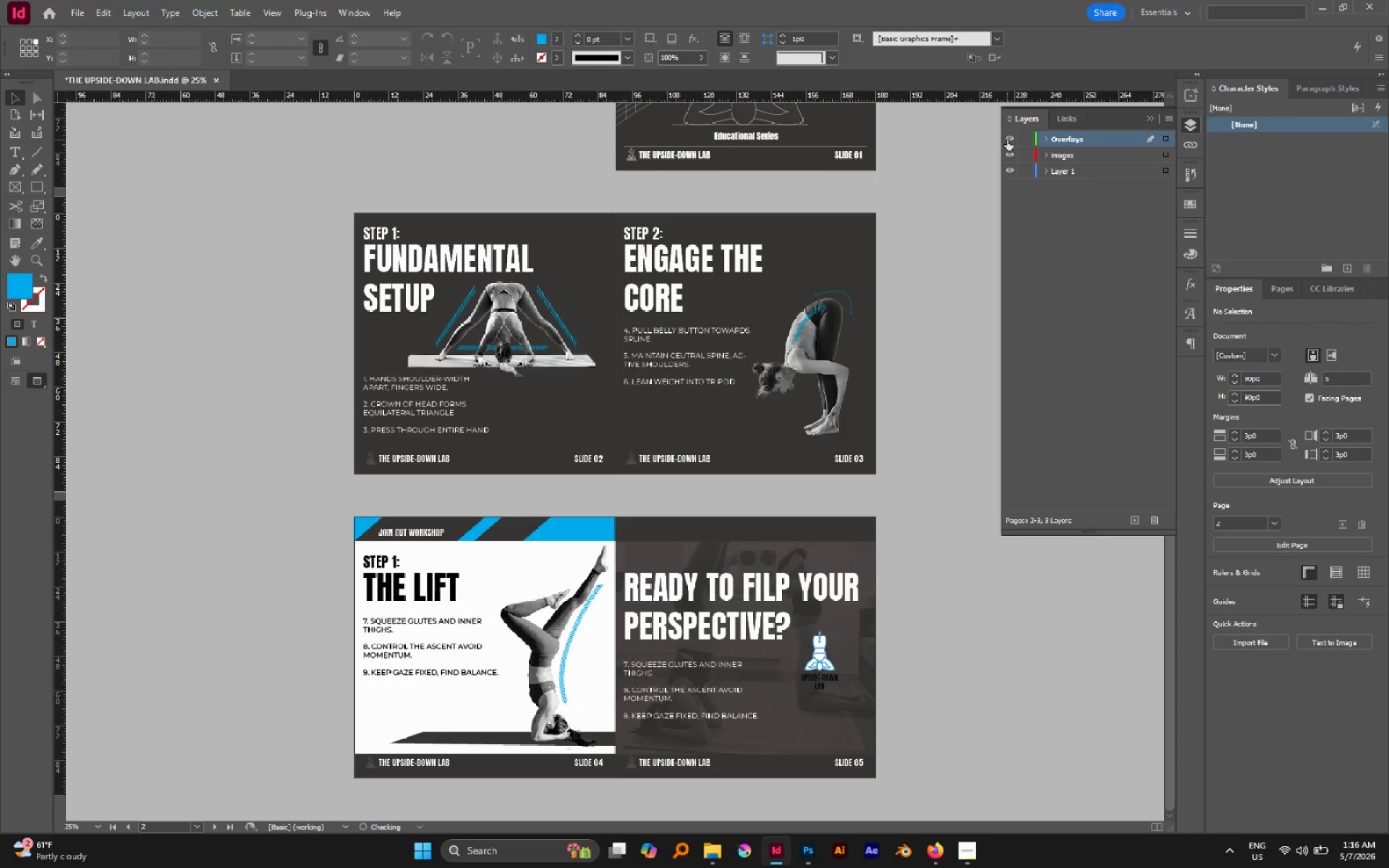 
triple_click([1007, 140])
 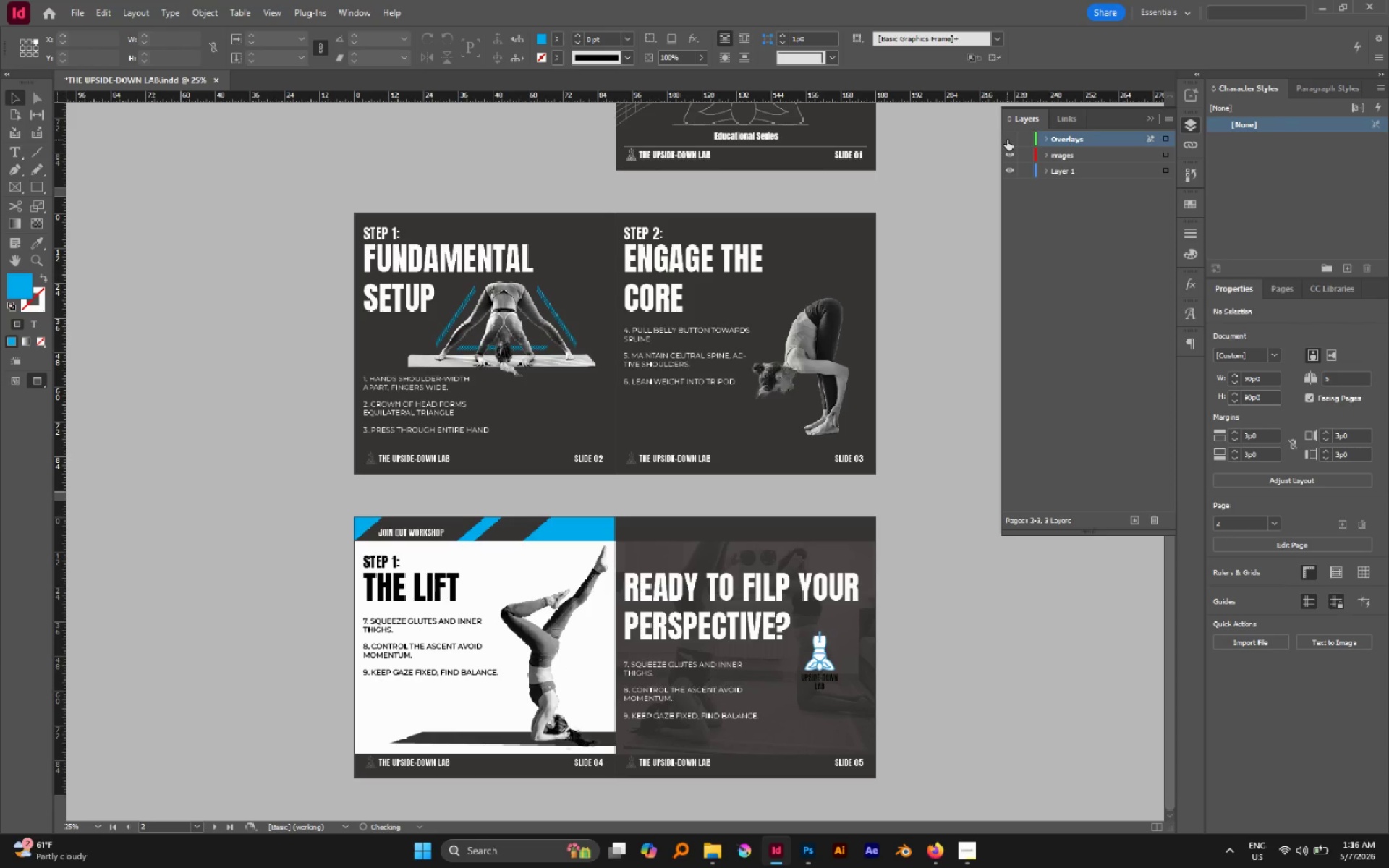 
triple_click([1007, 140])
 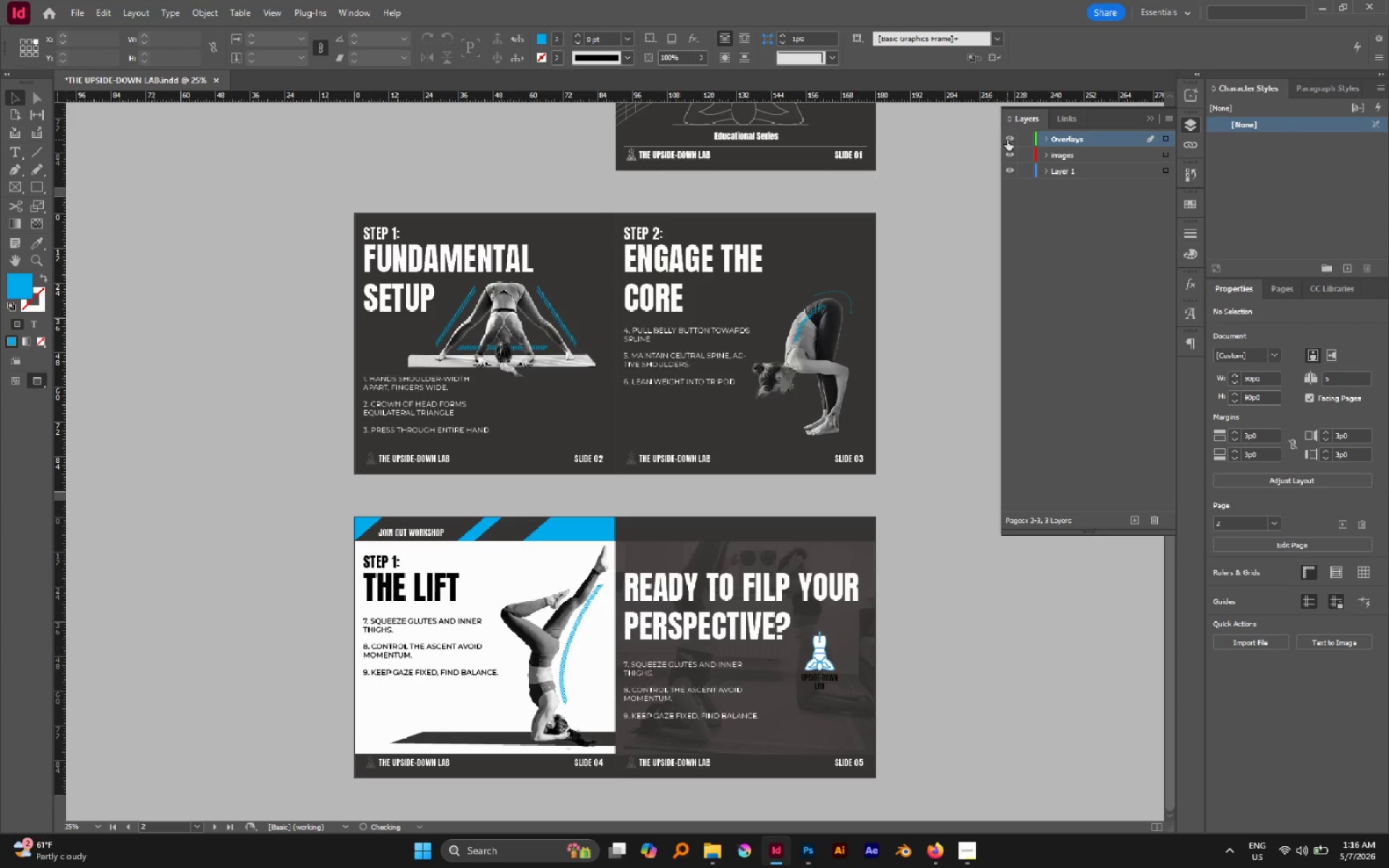 
triple_click([1007, 140])
 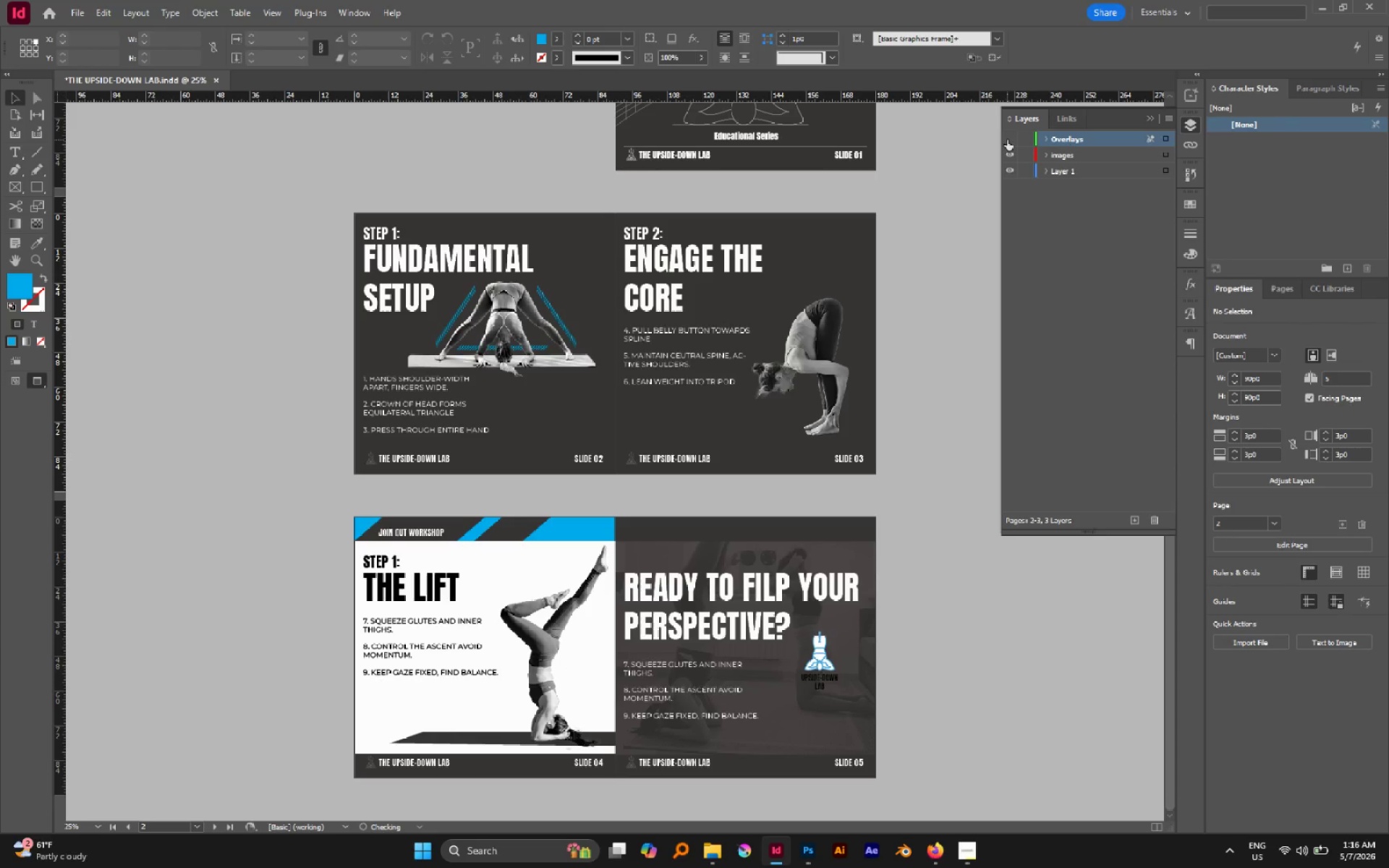 
triple_click([1007, 140])
 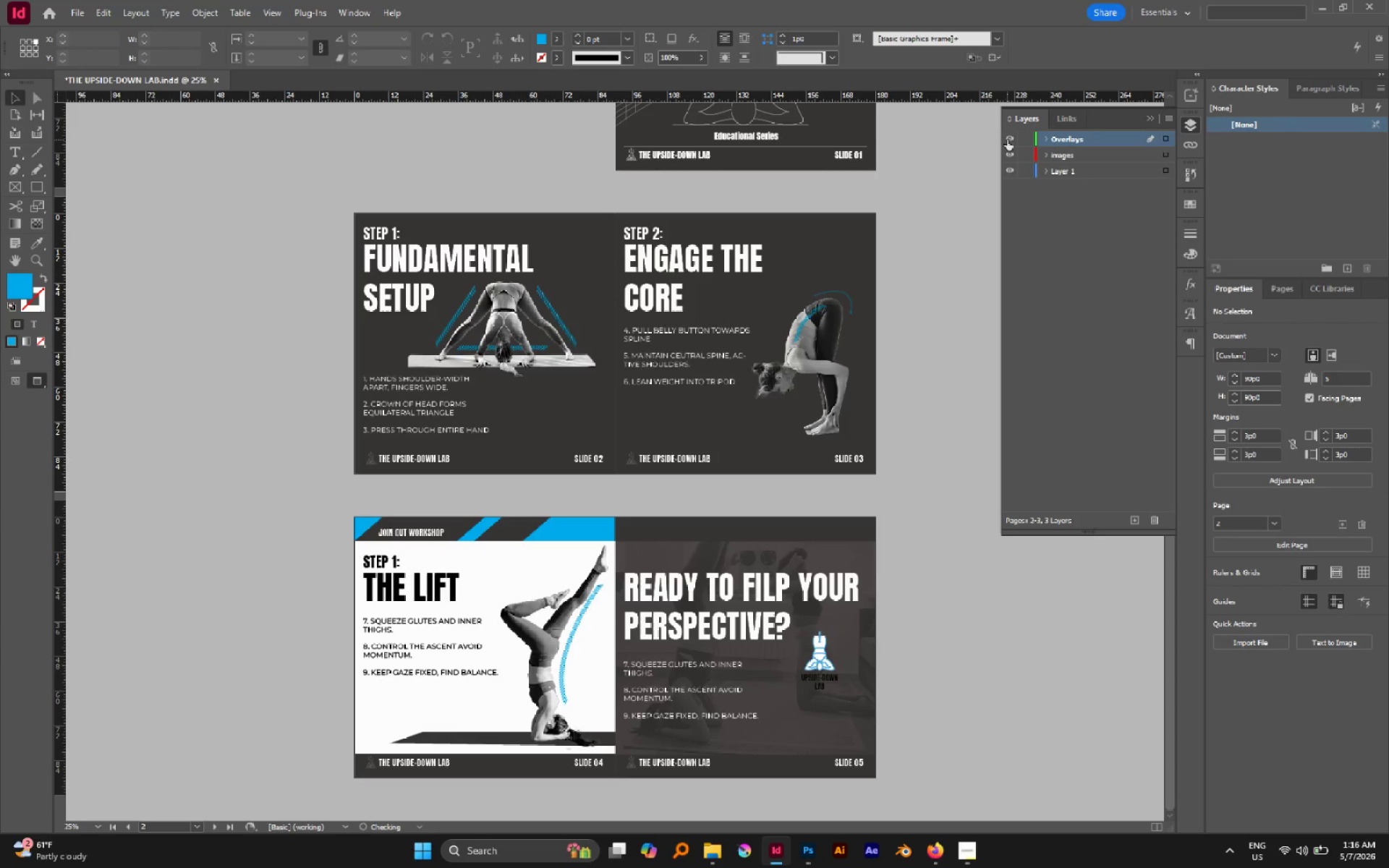 
triple_click([1007, 140])
 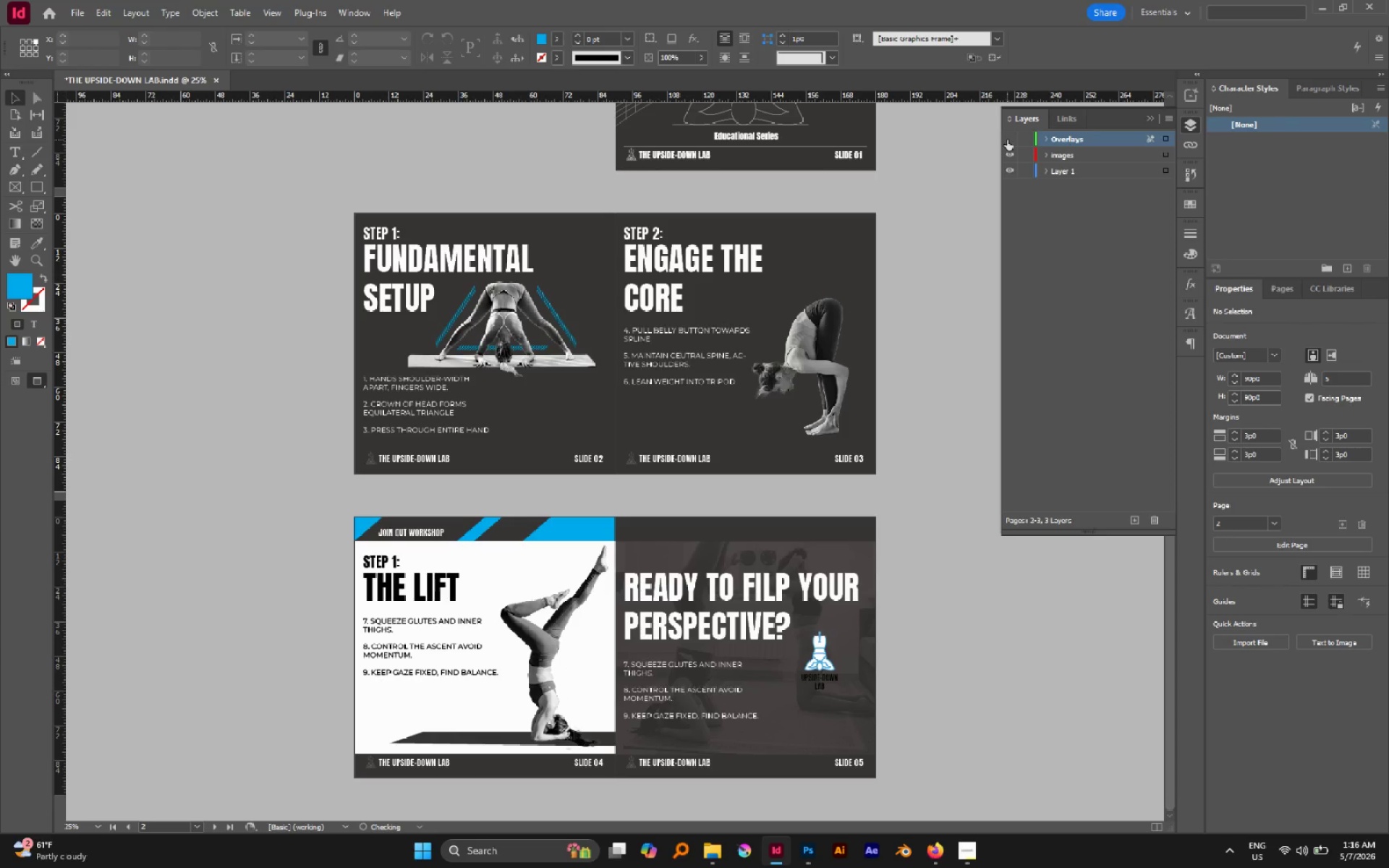 
triple_click([1007, 140])
 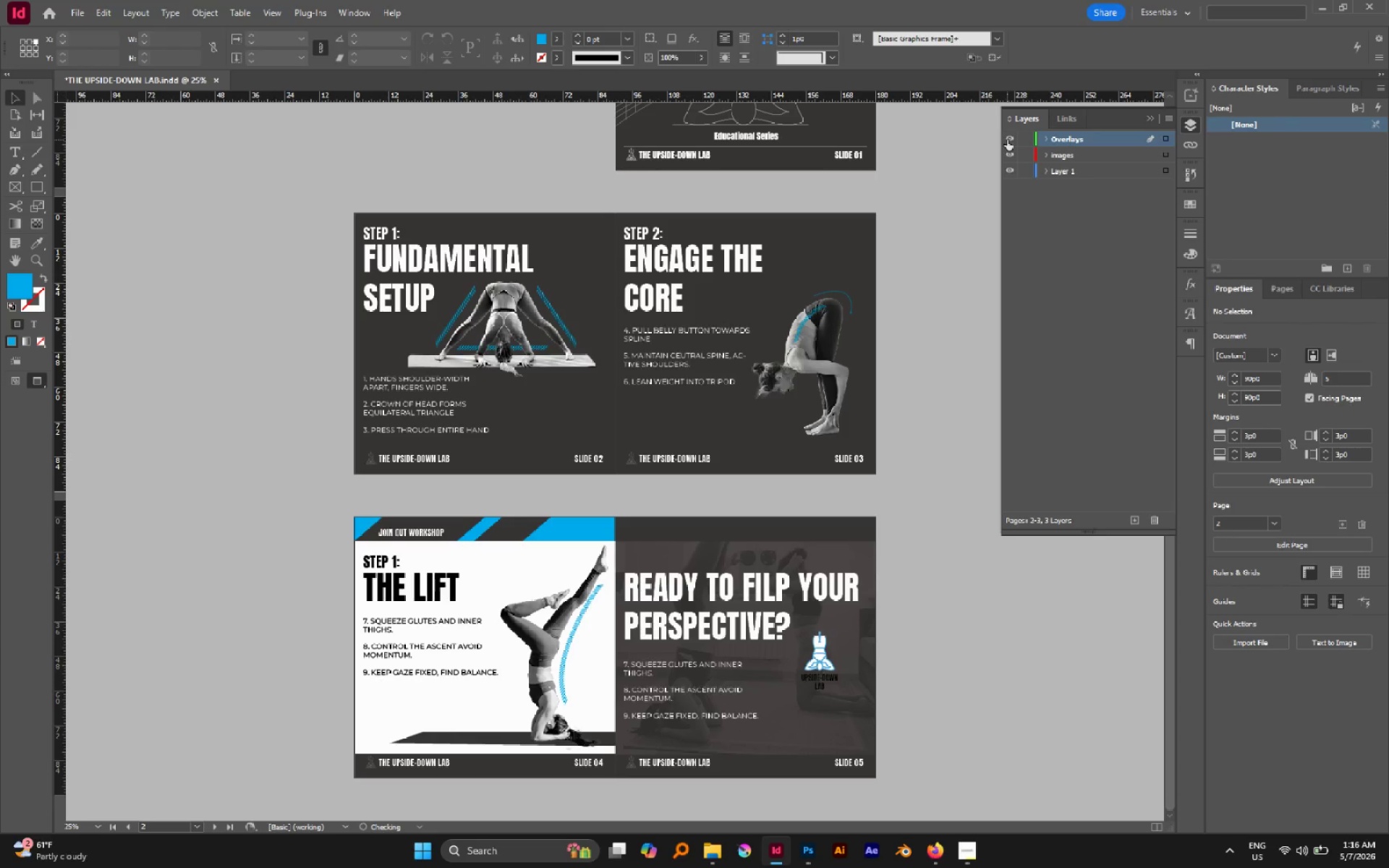 
triple_click([1007, 140])
 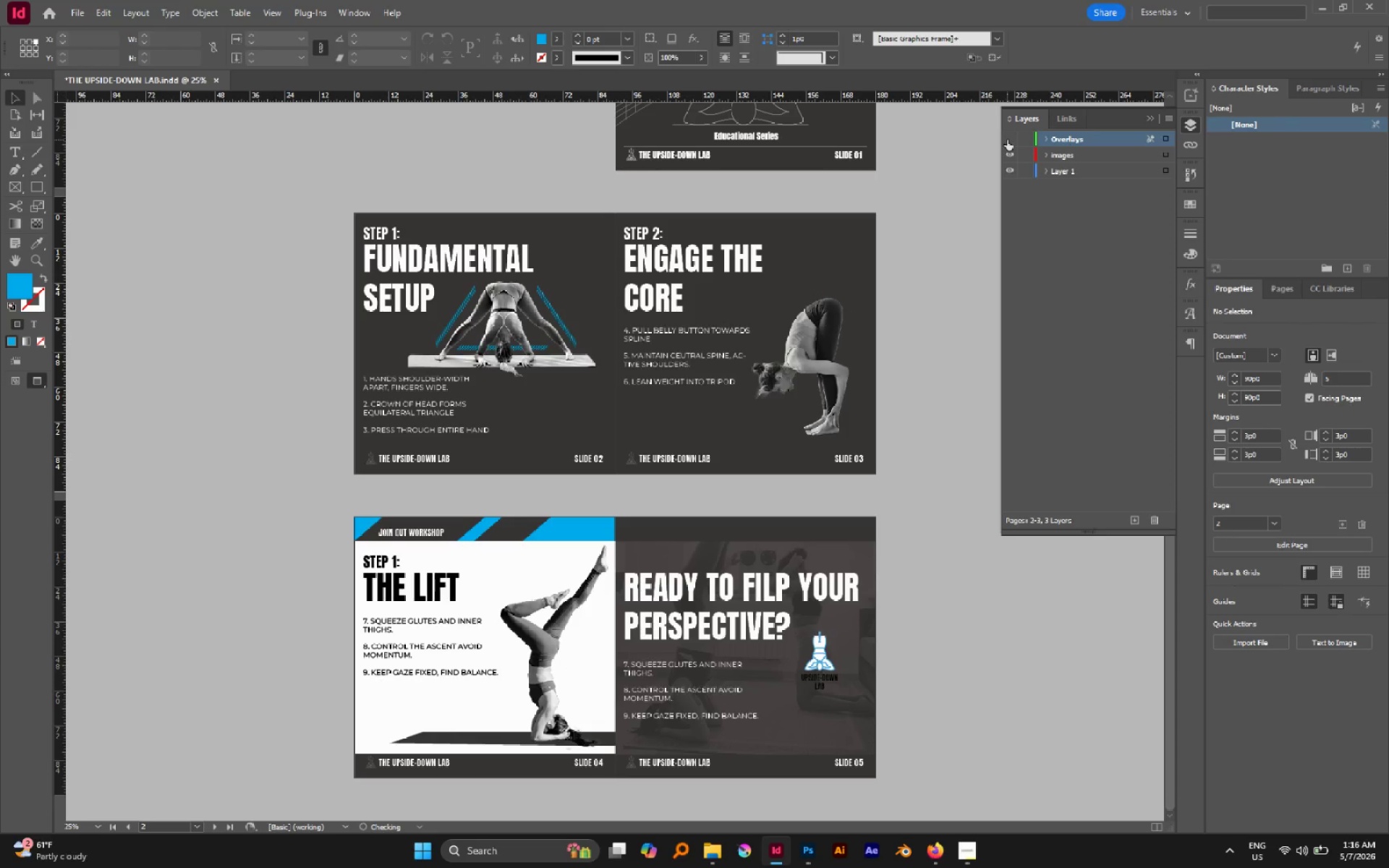 
triple_click([1007, 140])
 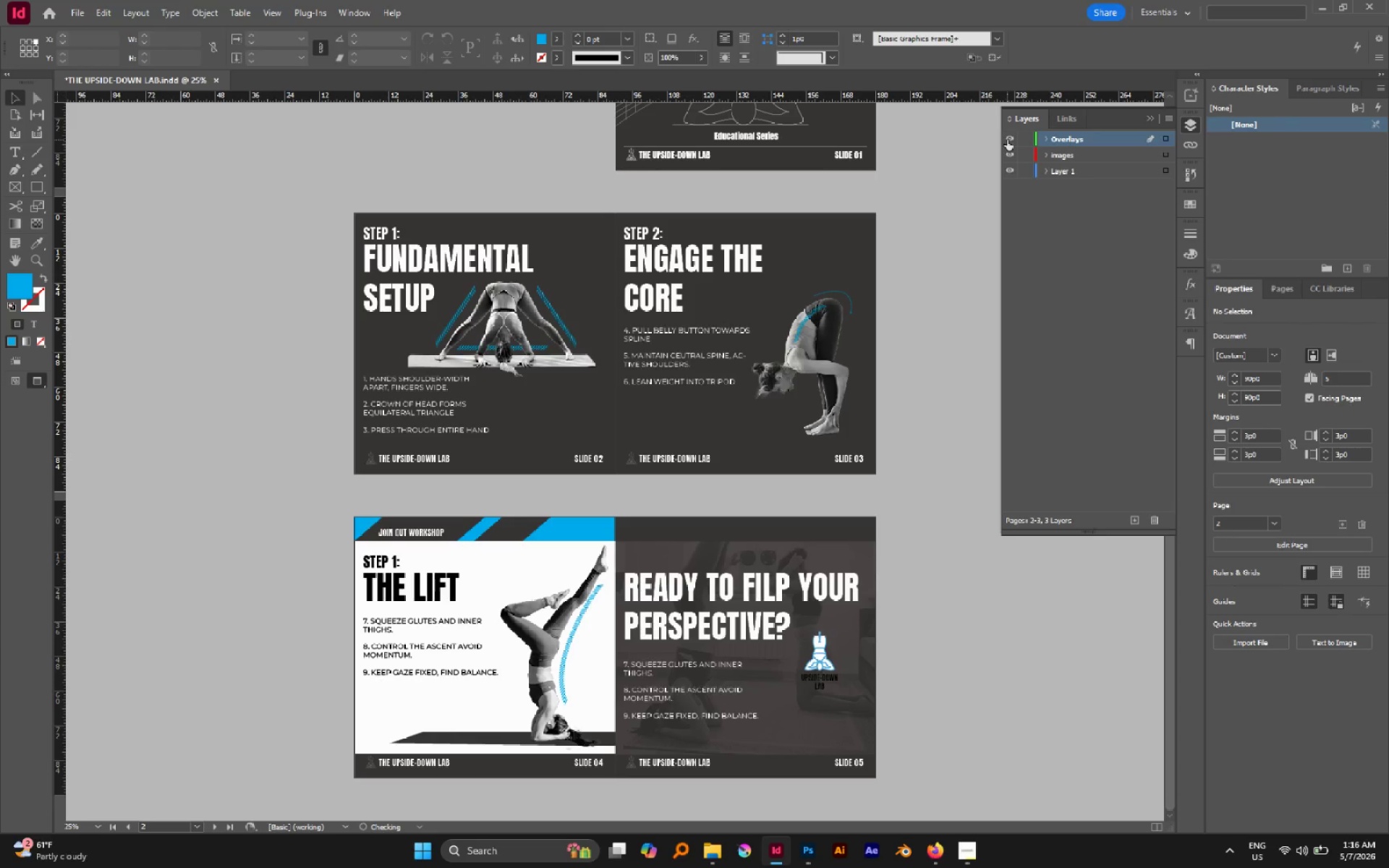 
triple_click([1007, 140])
 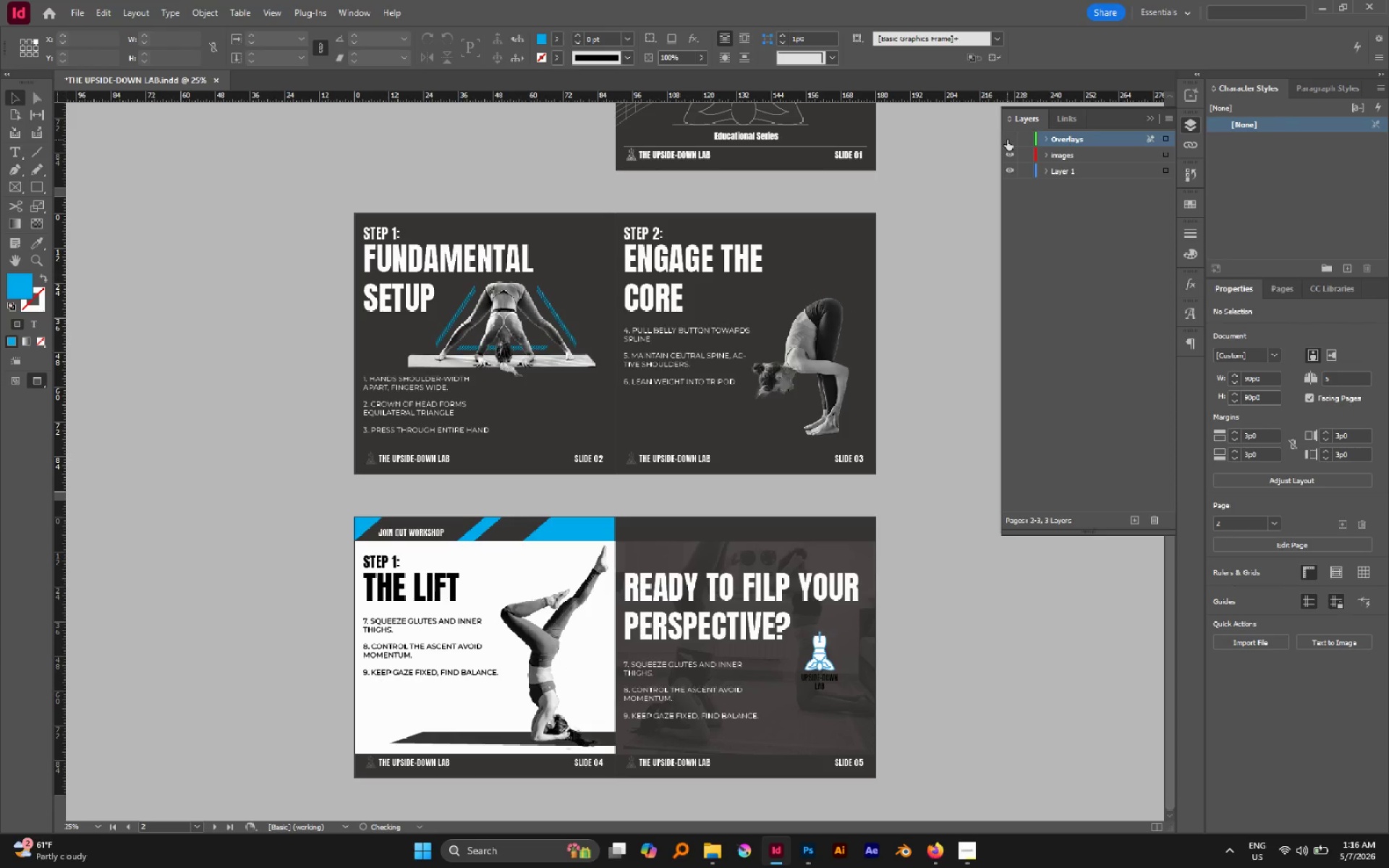 
triple_click([1007, 140])
 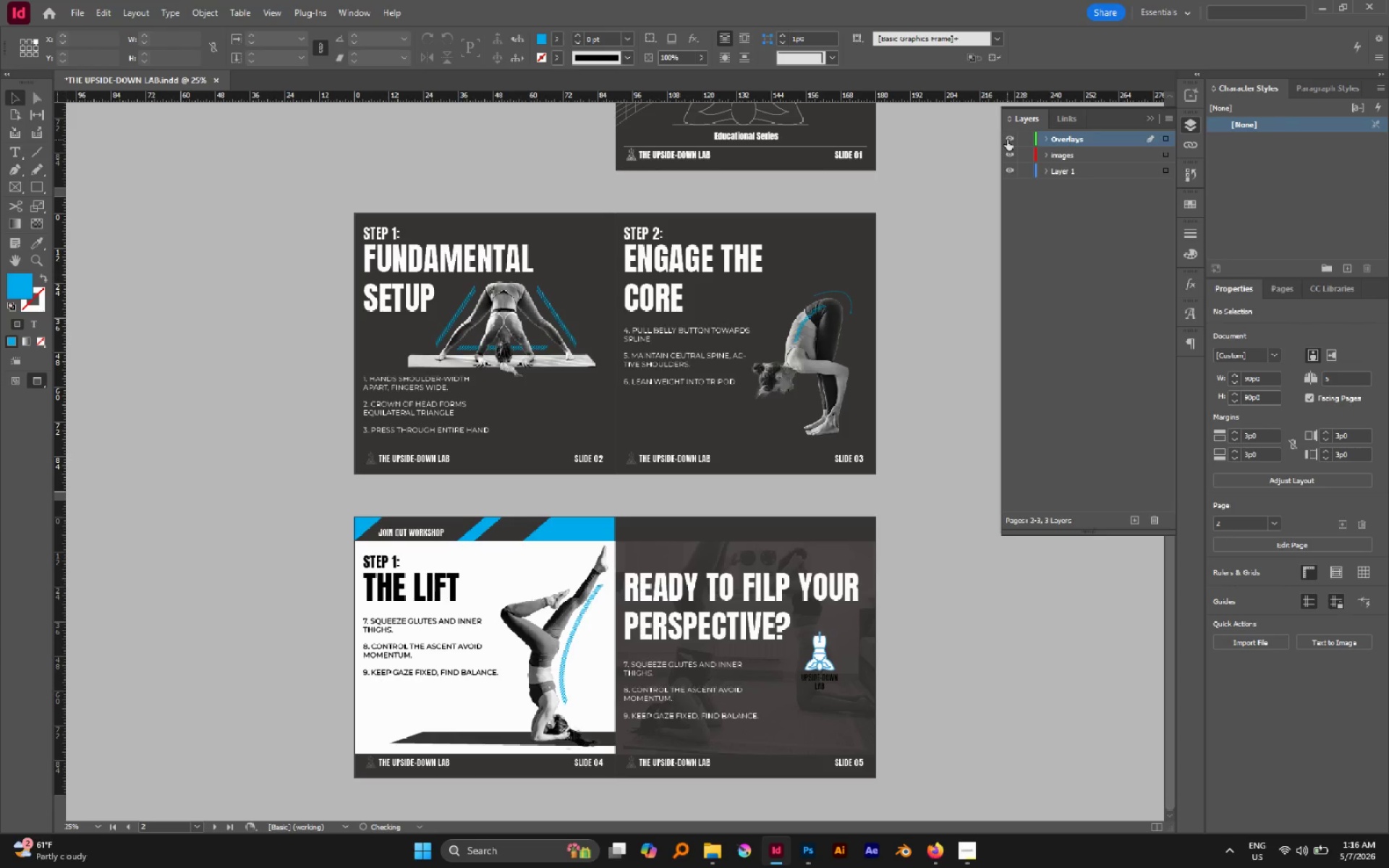 
triple_click([1007, 140])
 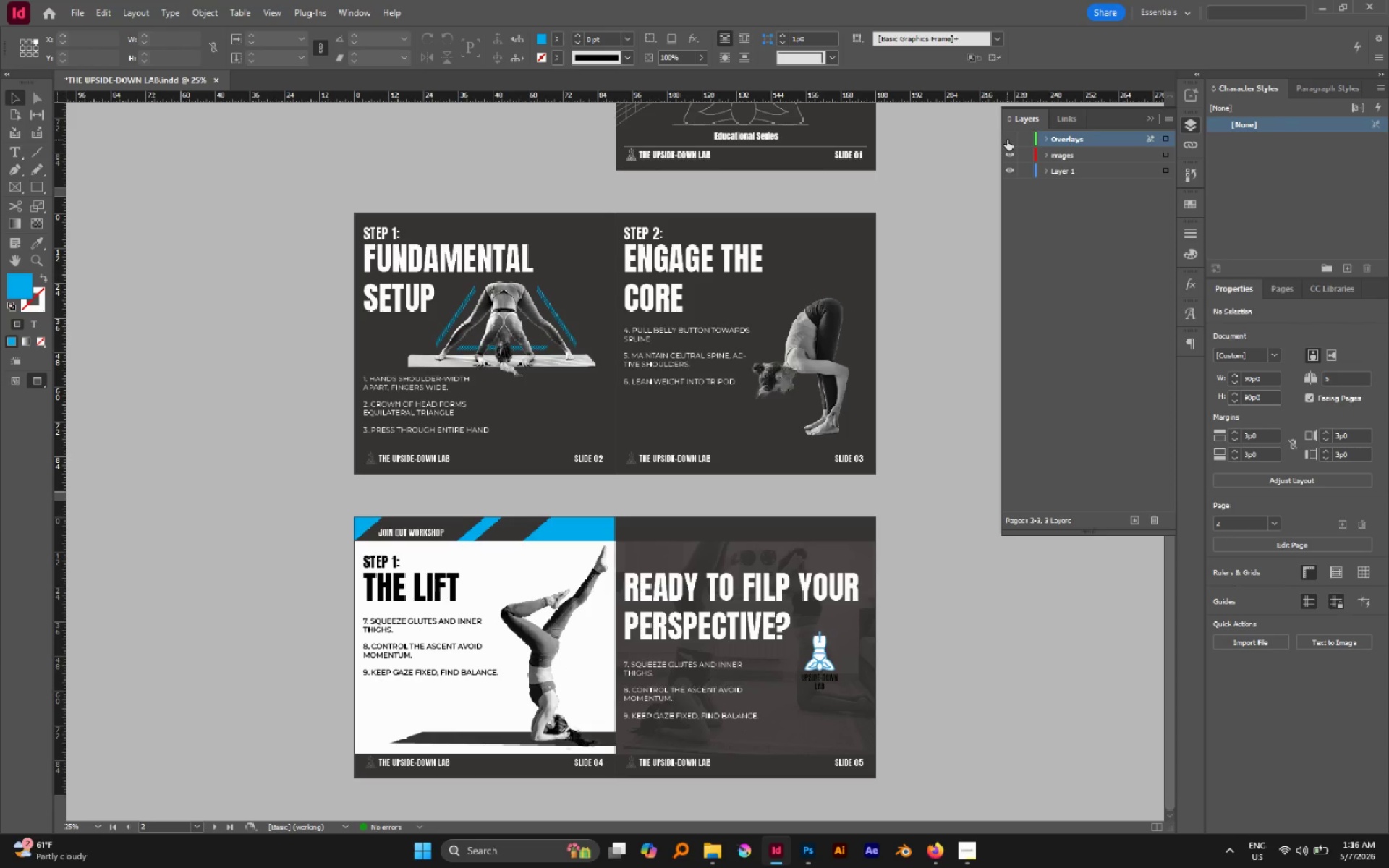 
wait(10.64)
 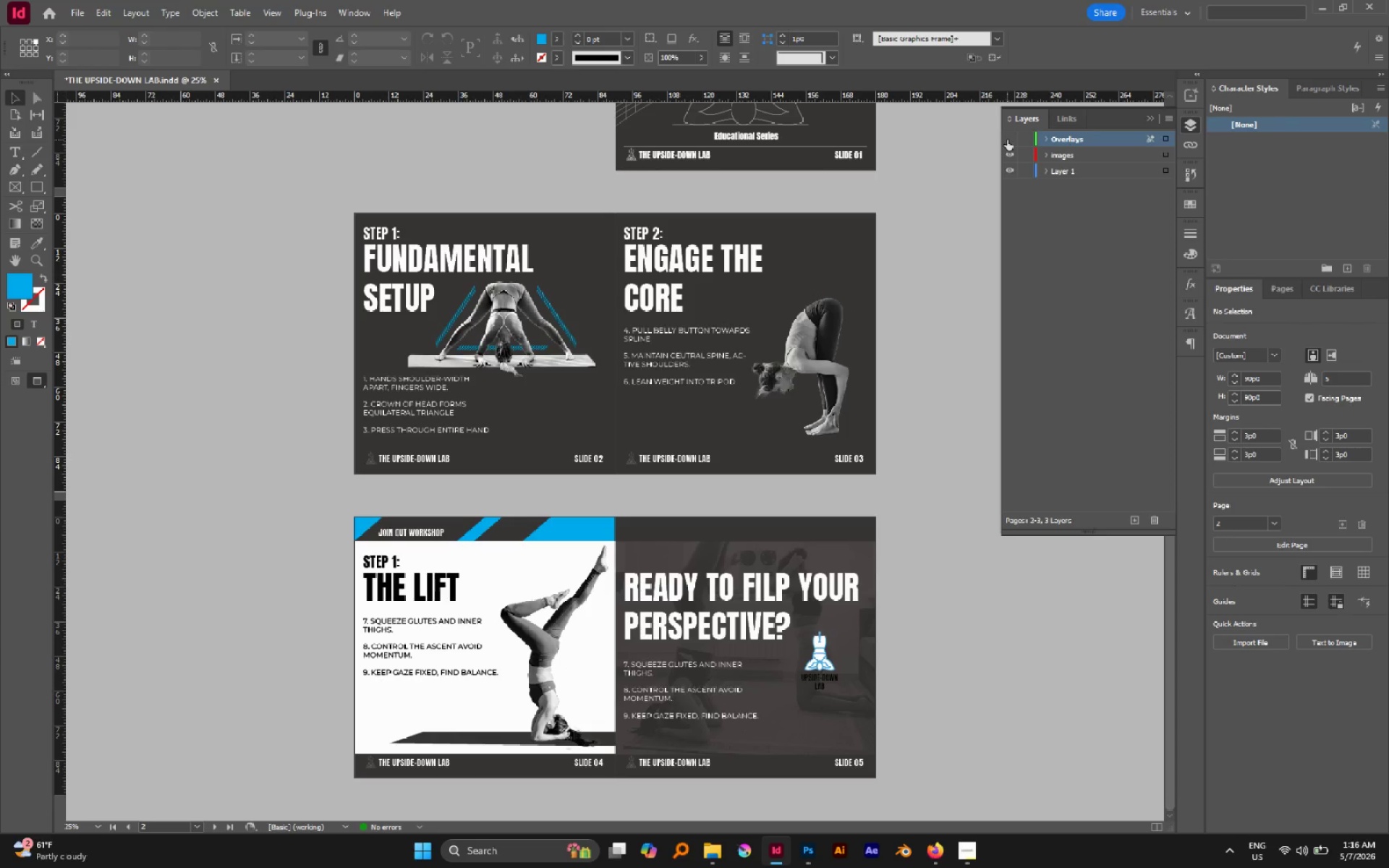 
left_click([1007, 139])
 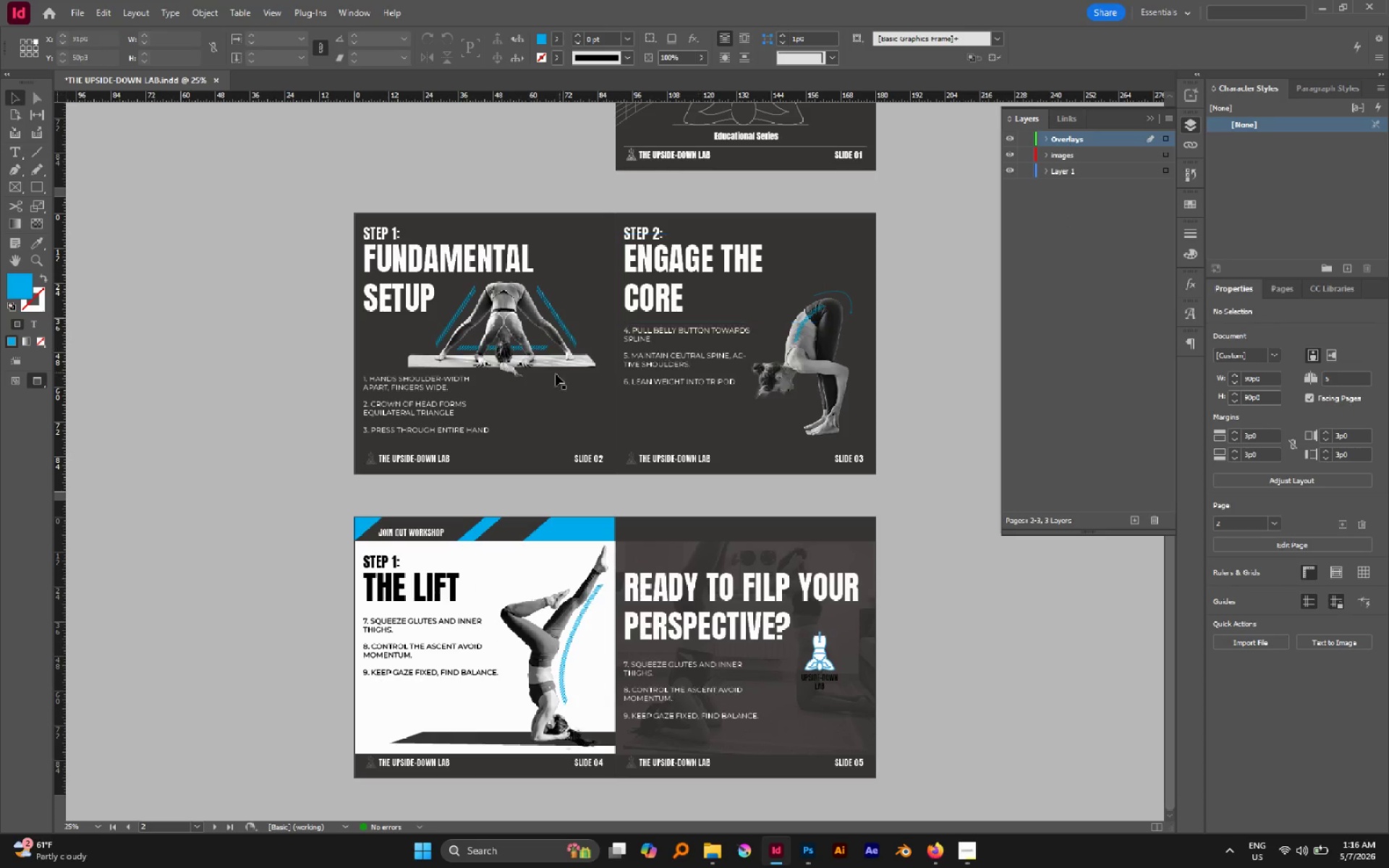 
wait(6.77)
 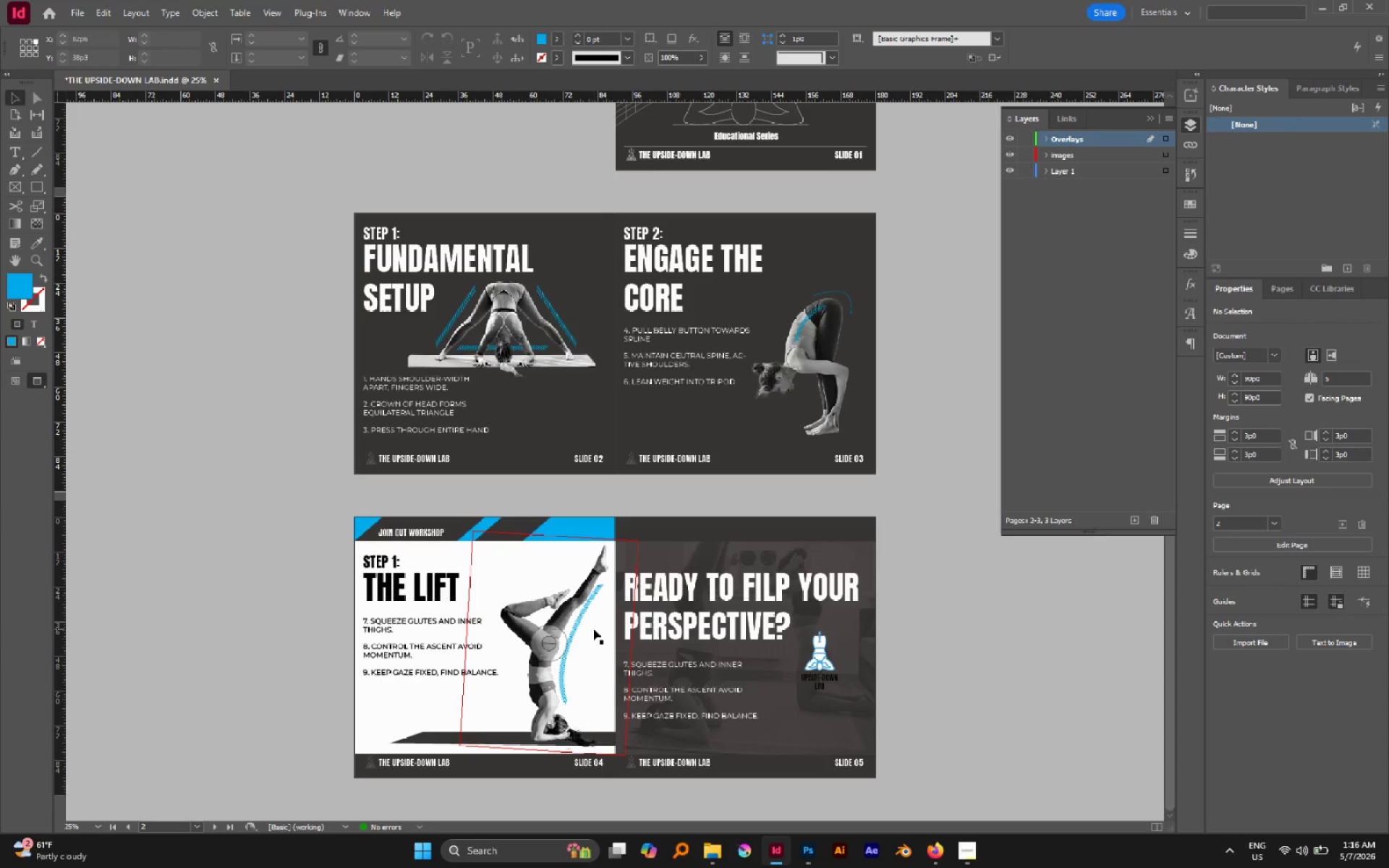 
left_click([1011, 170])
 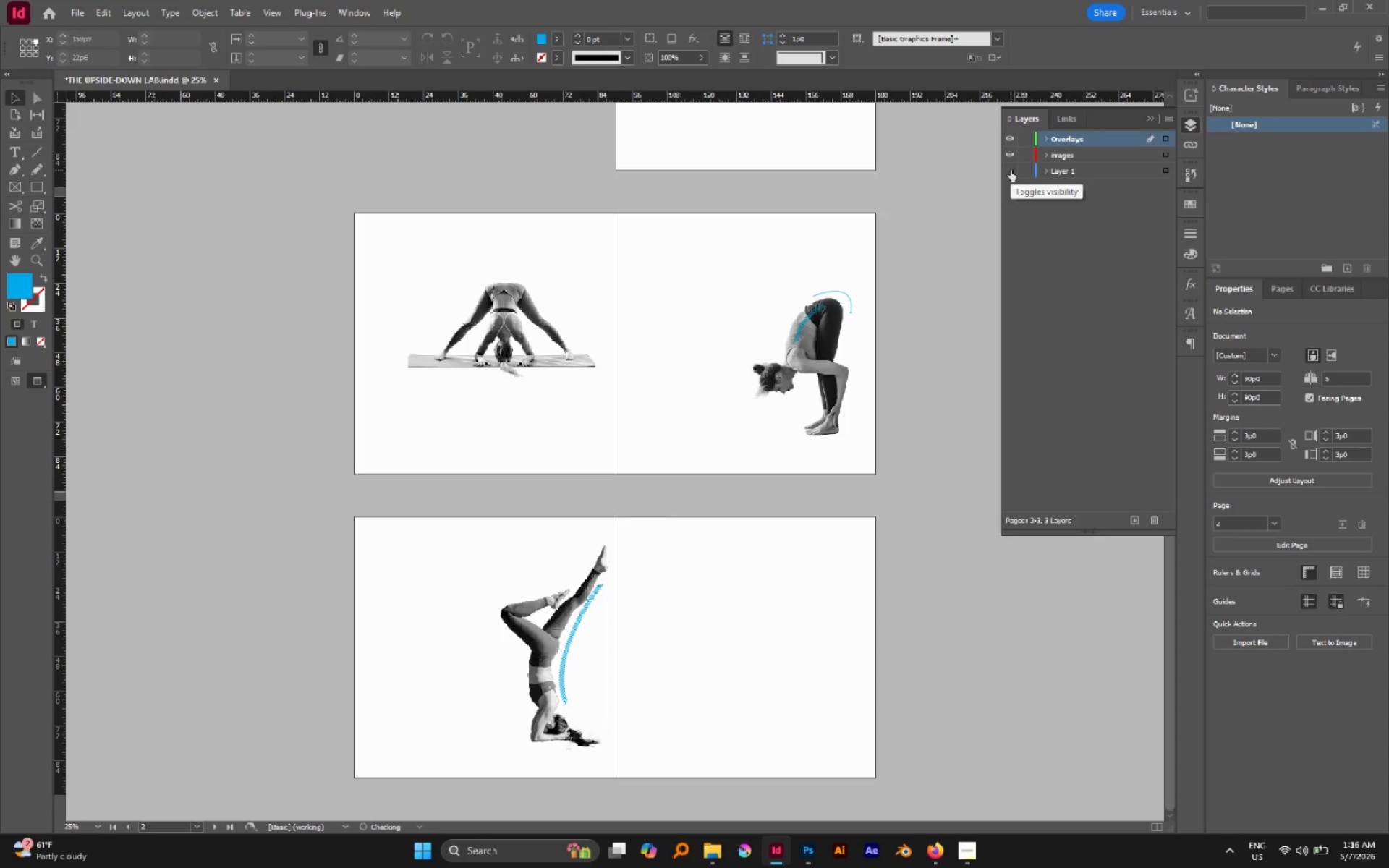 
left_click([1011, 170])
 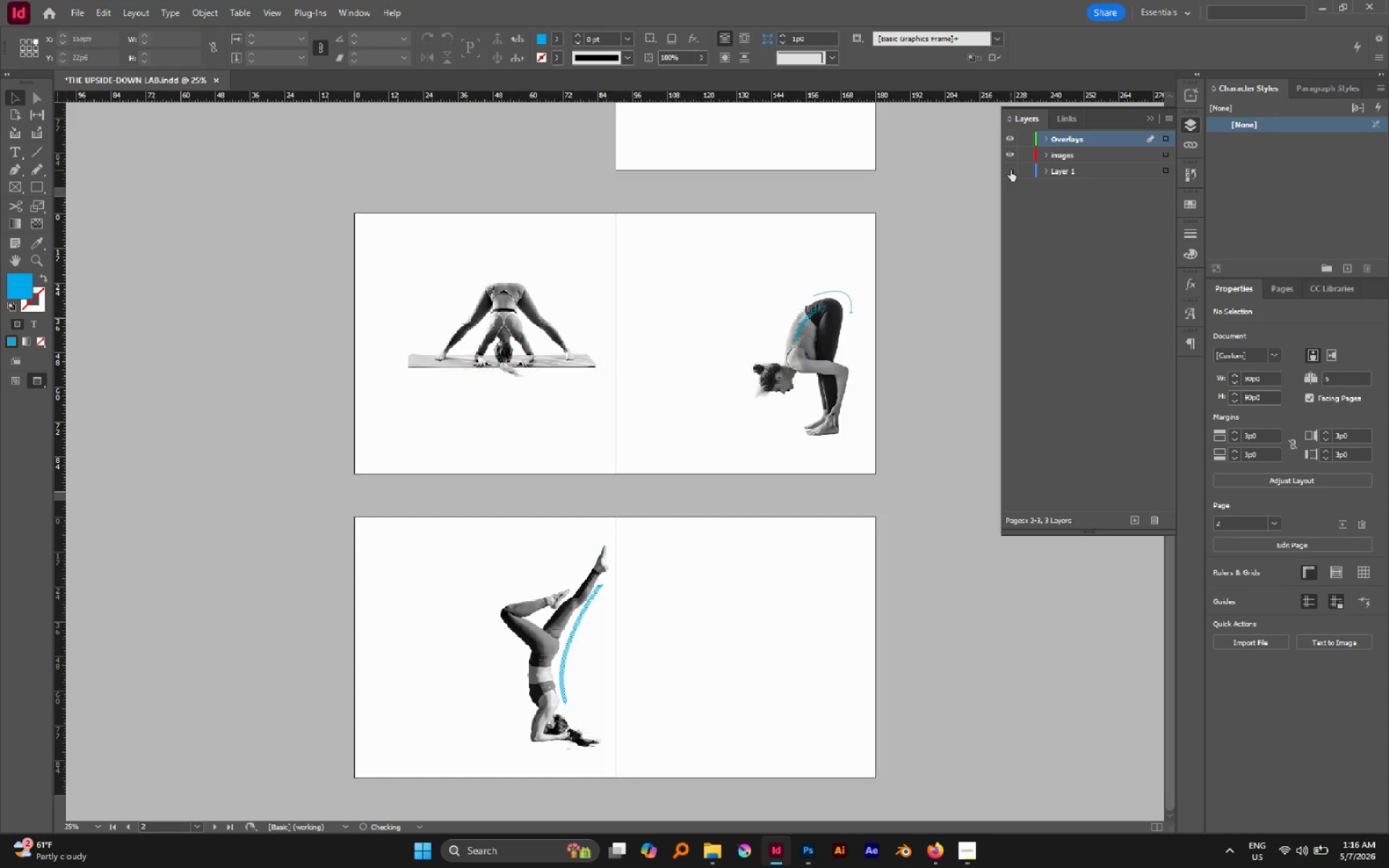 
double_click([1011, 170])
 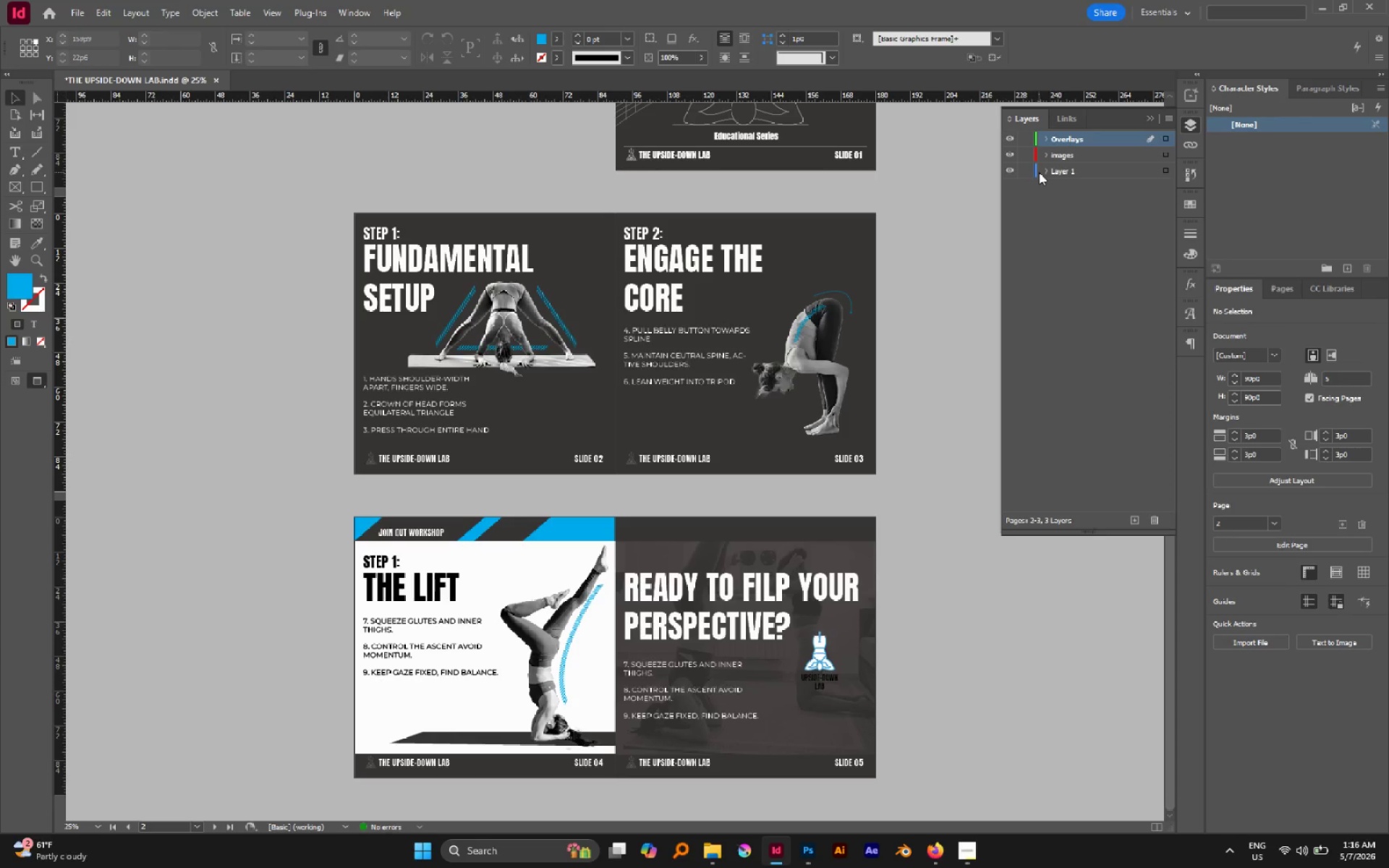 
left_click([1040, 173])
 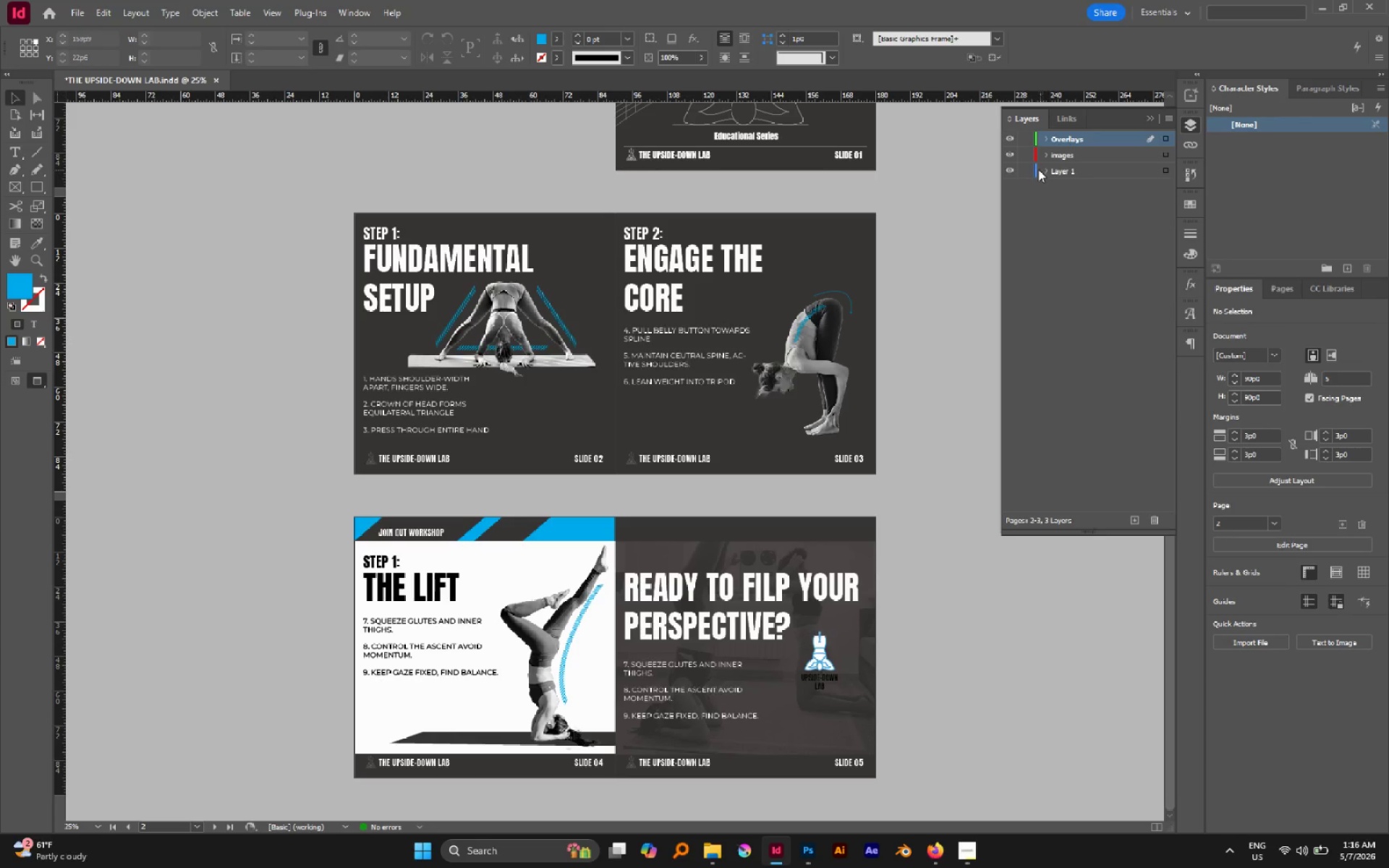 
wait(5.36)
 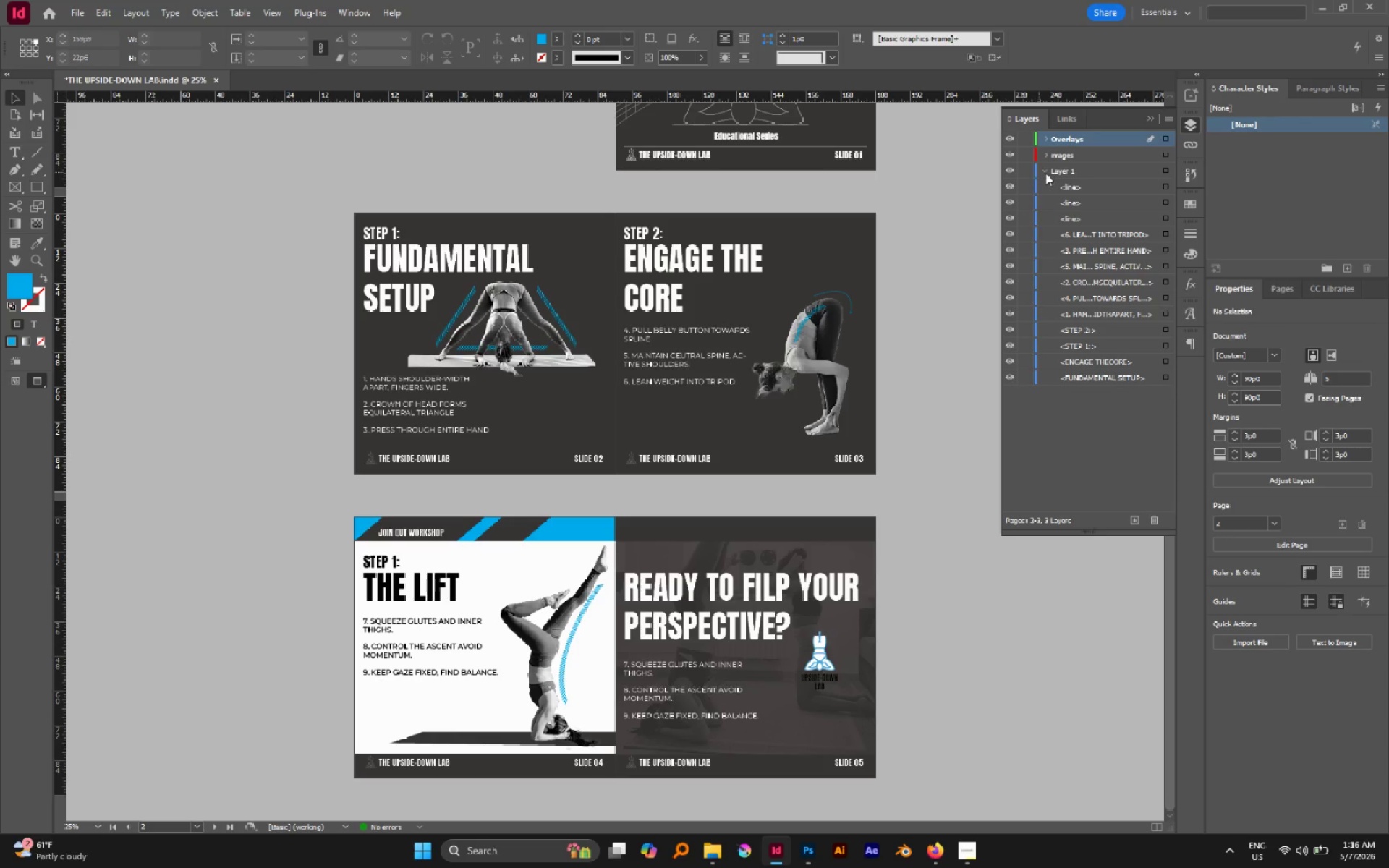 
left_click([1142, 522])
 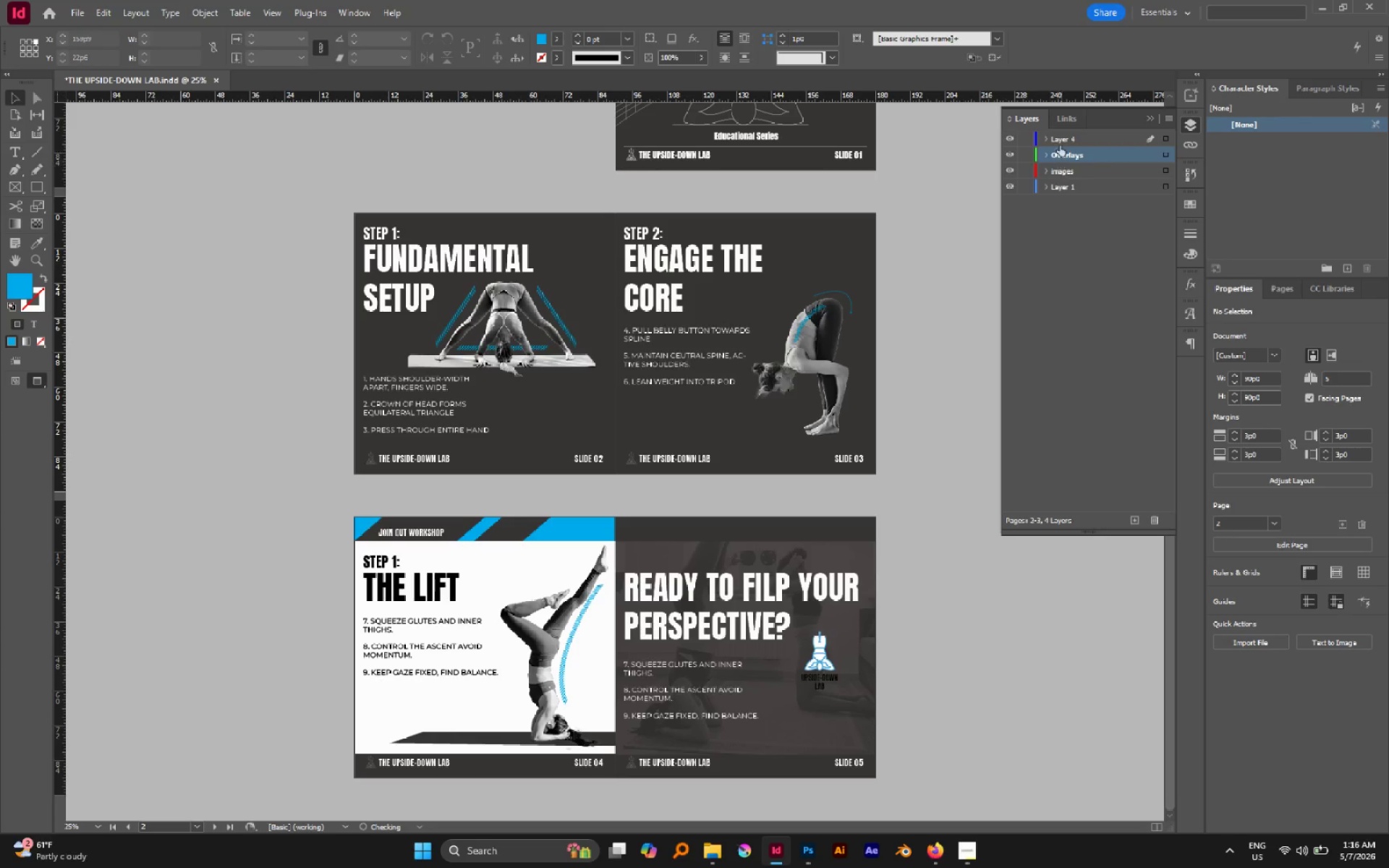 
double_click([1059, 140])
 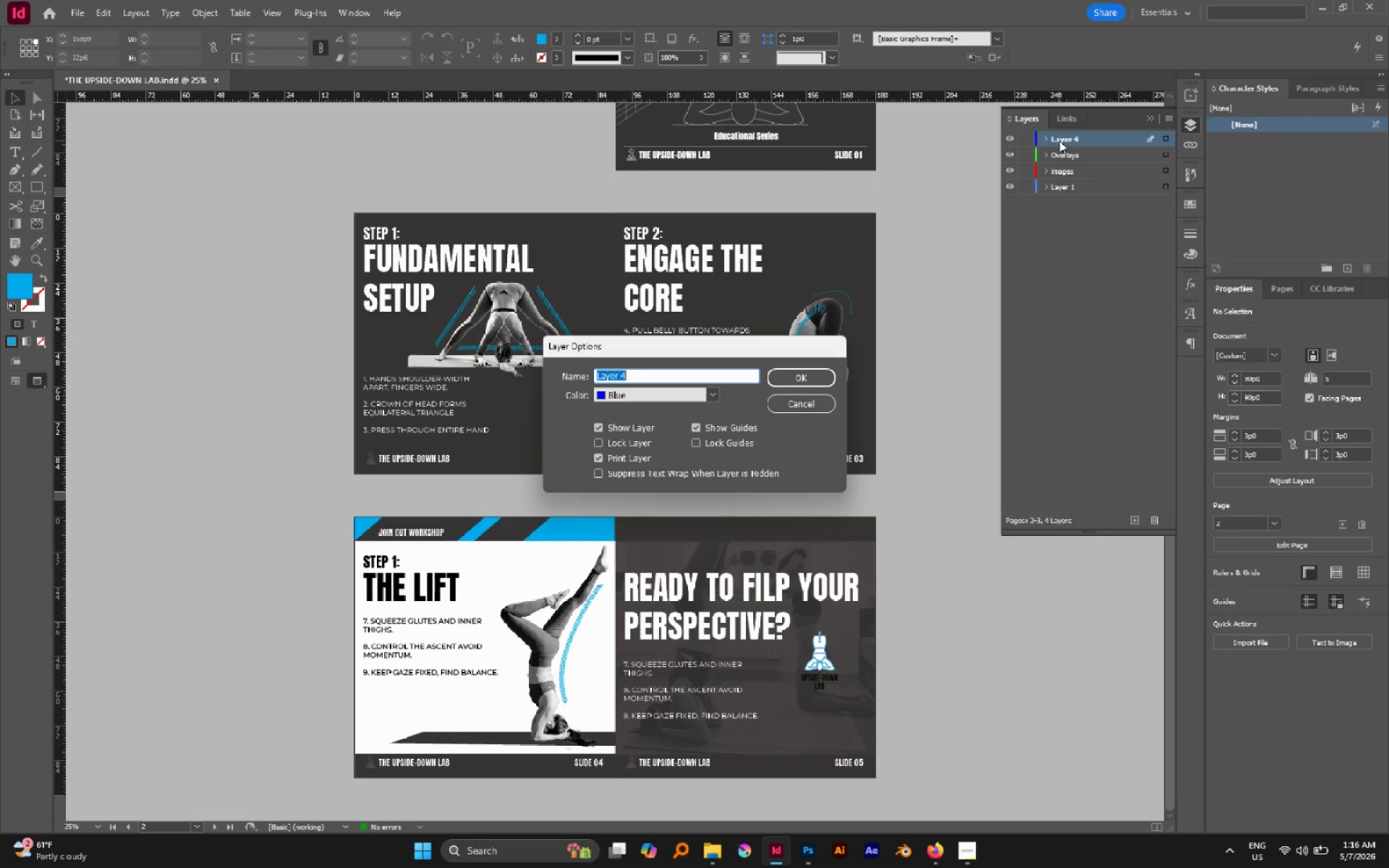 
type(Op)
key(Backspace)
key(Backspace)
type(Text)
 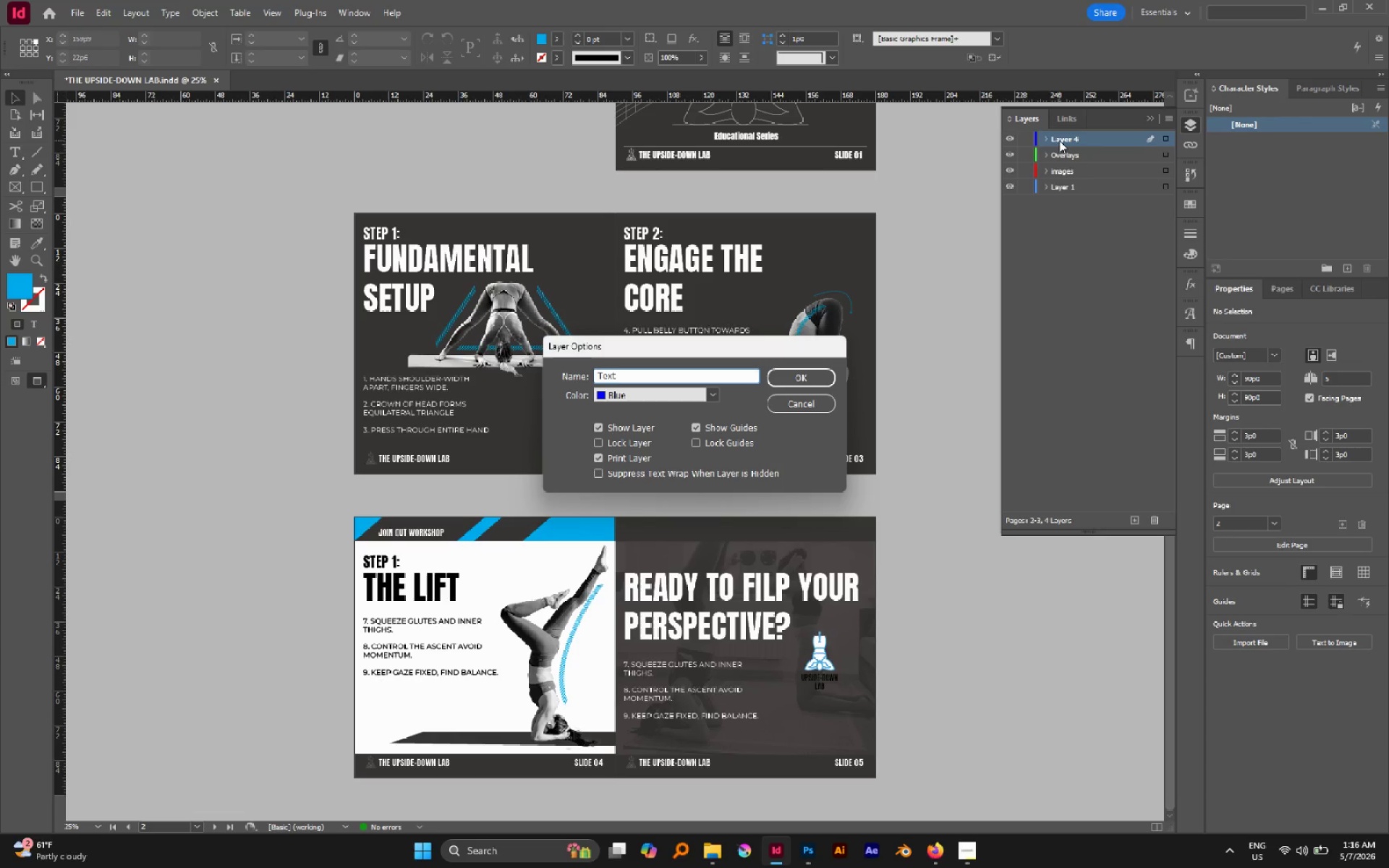 
key(Enter)
 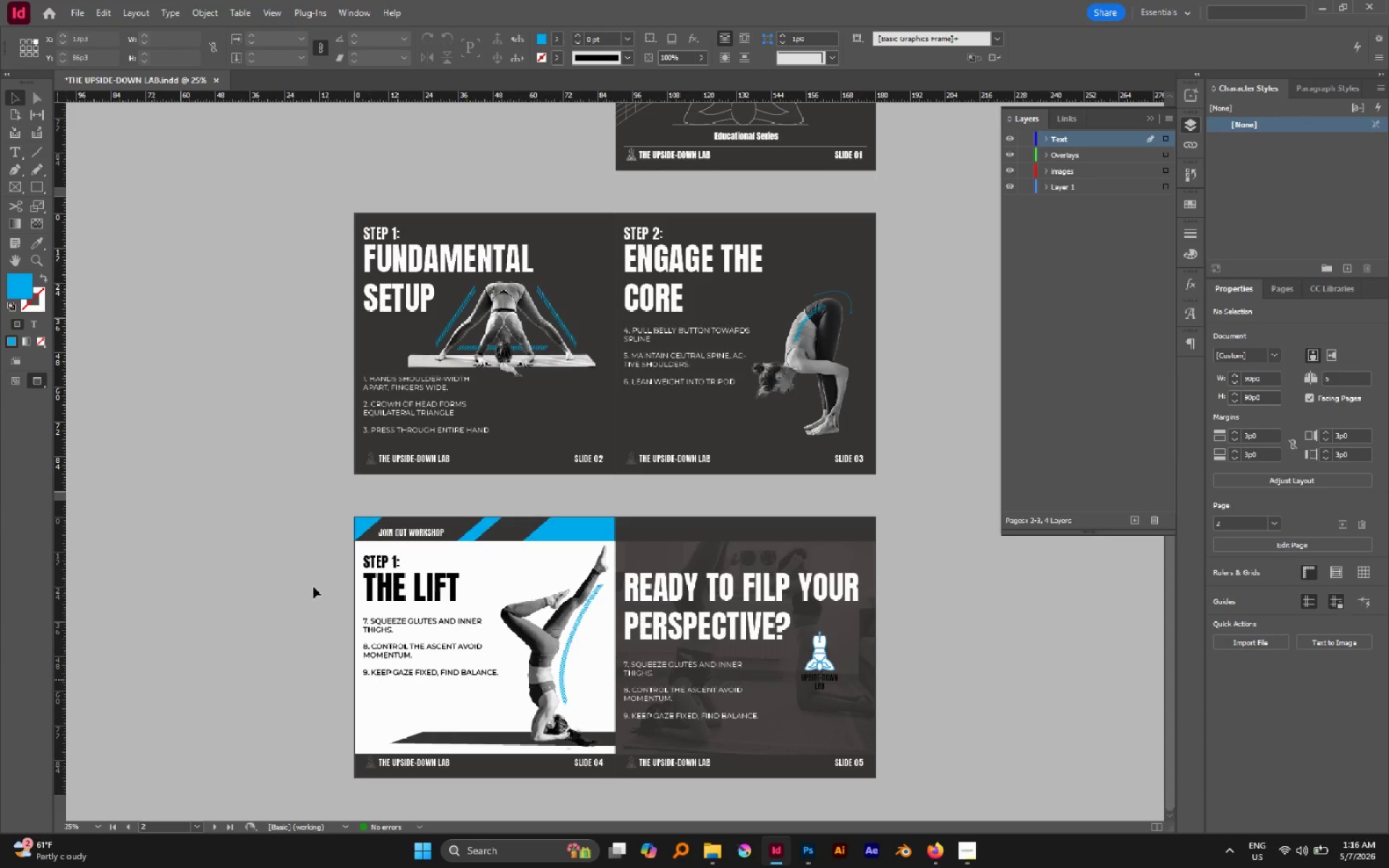 
left_click_drag(start_coordinate=[301, 558], to_coordinate=[430, 689])
 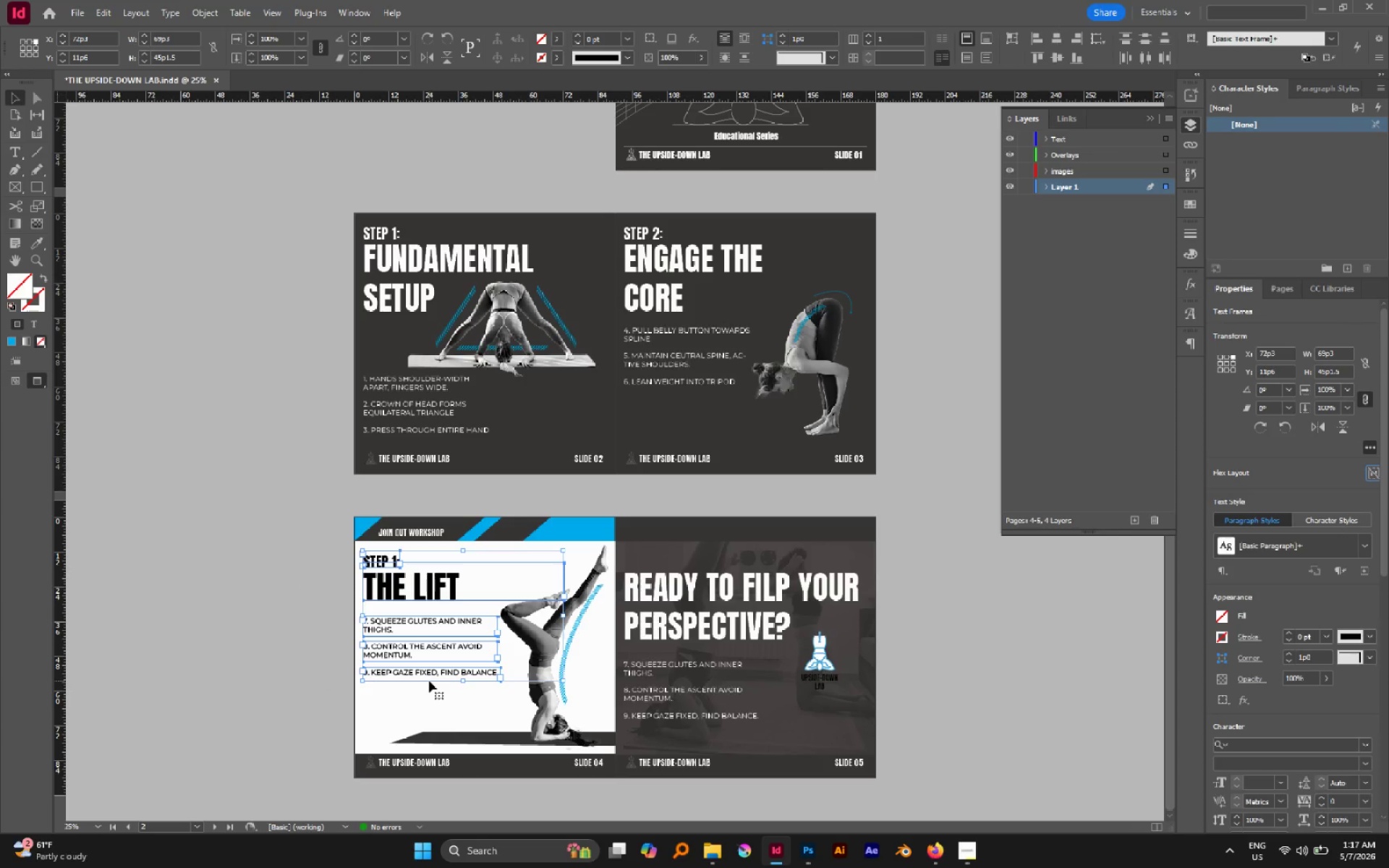 
key(Control+X)
 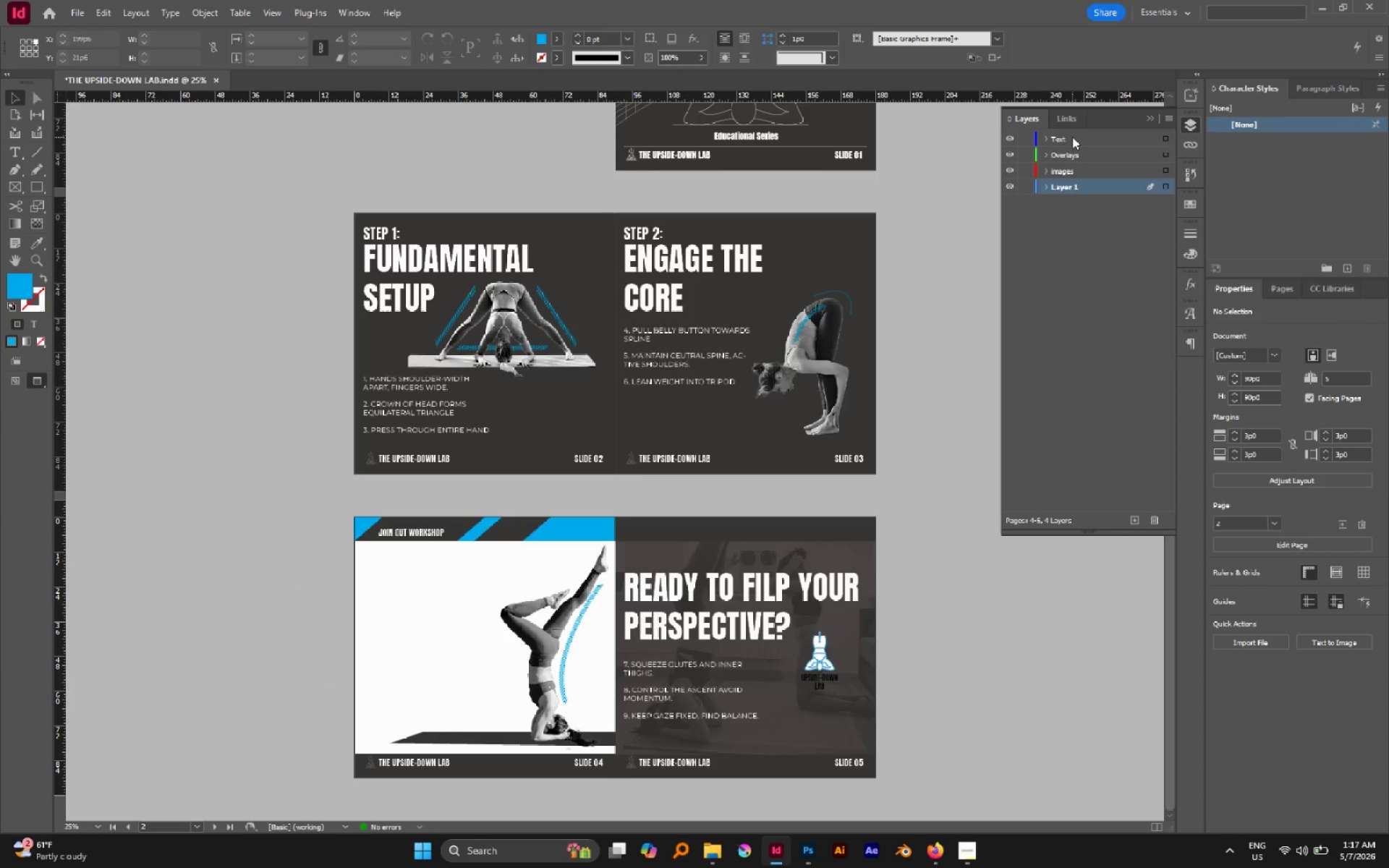 
key(Alt+Control+Shift+V)
 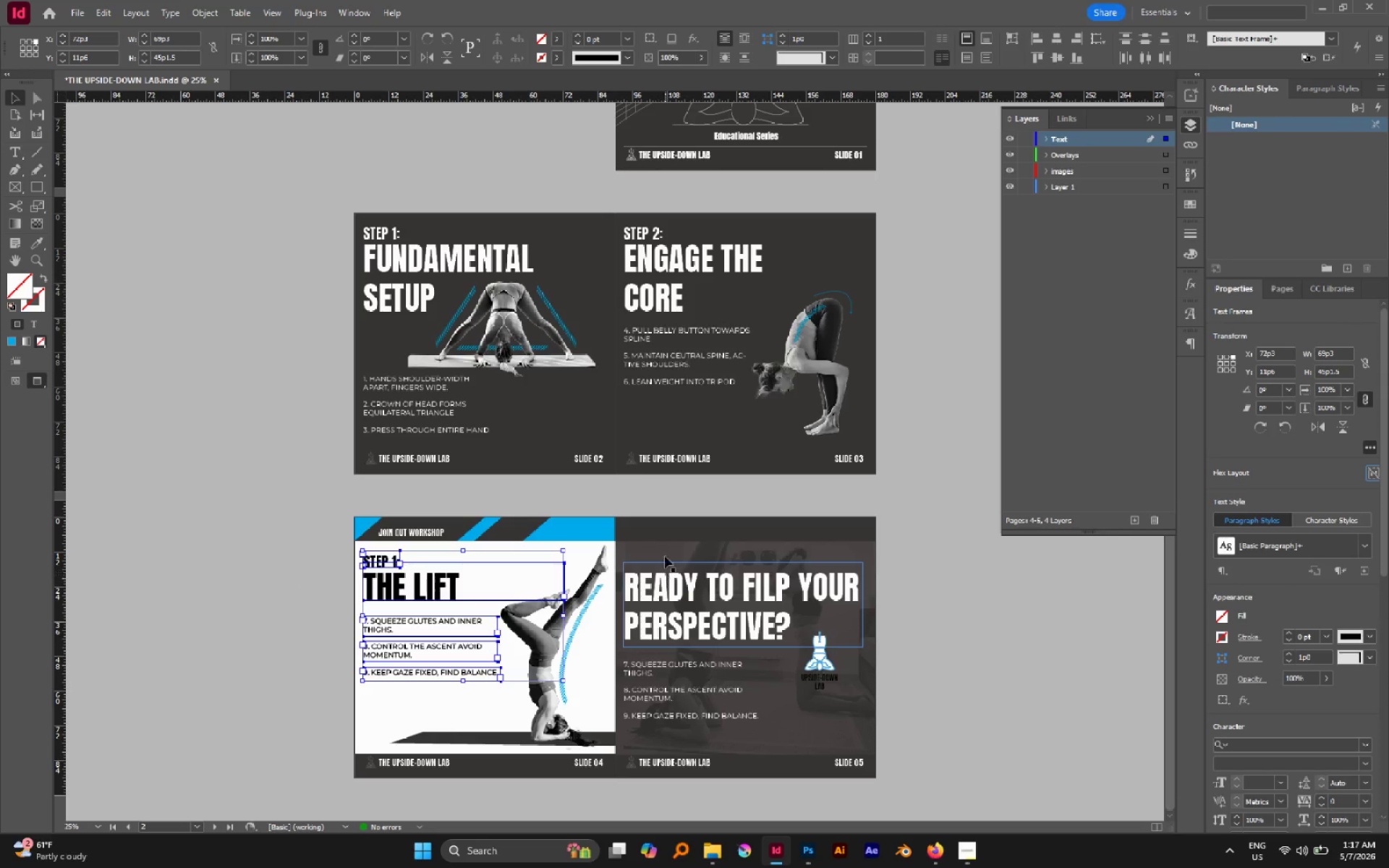 
left_click_drag(start_coordinate=[655, 503], to_coordinate=[699, 732])
 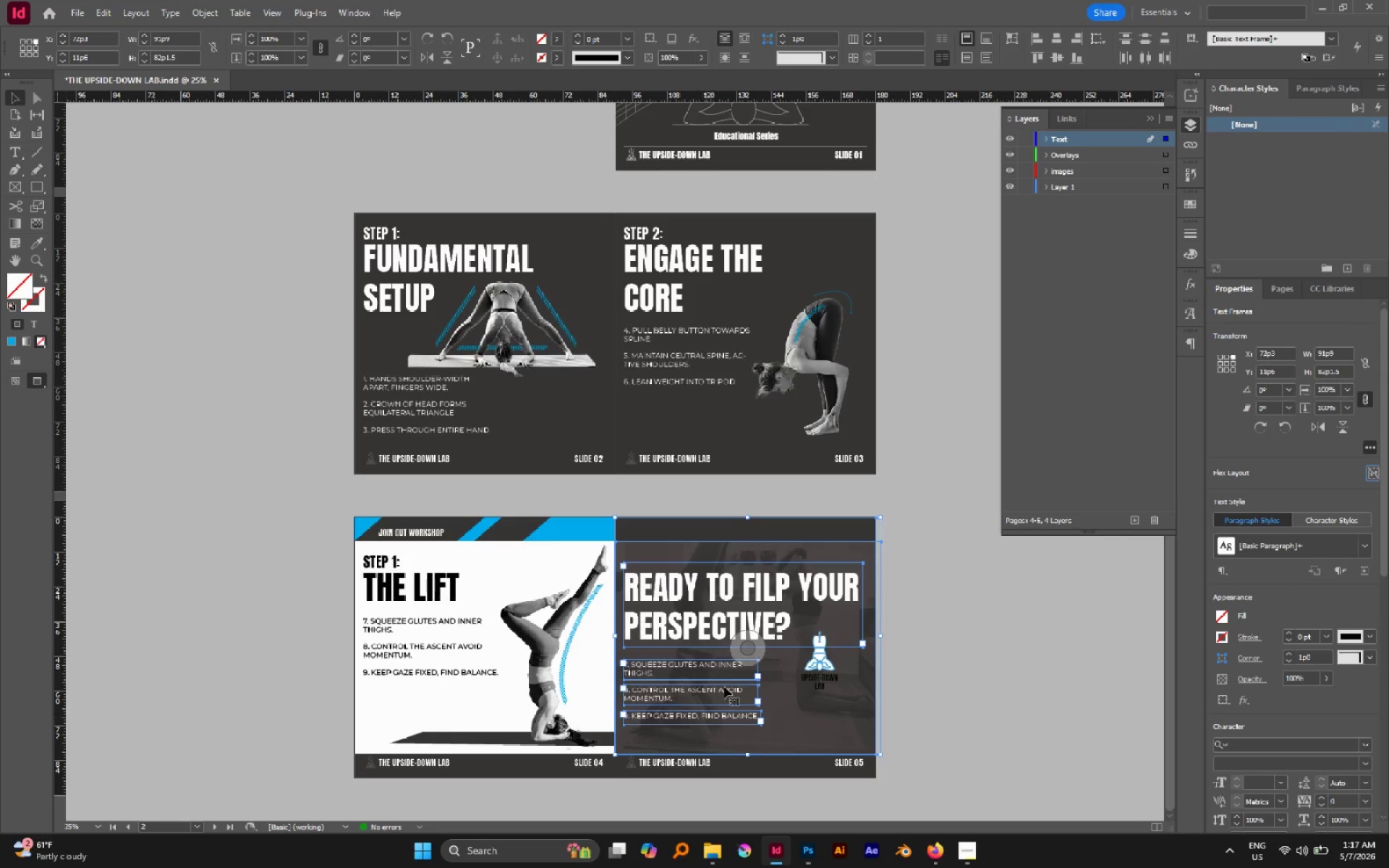 
hold_key(key=ShiftLeft, duration=2.17)
left_click([824, 526])
 